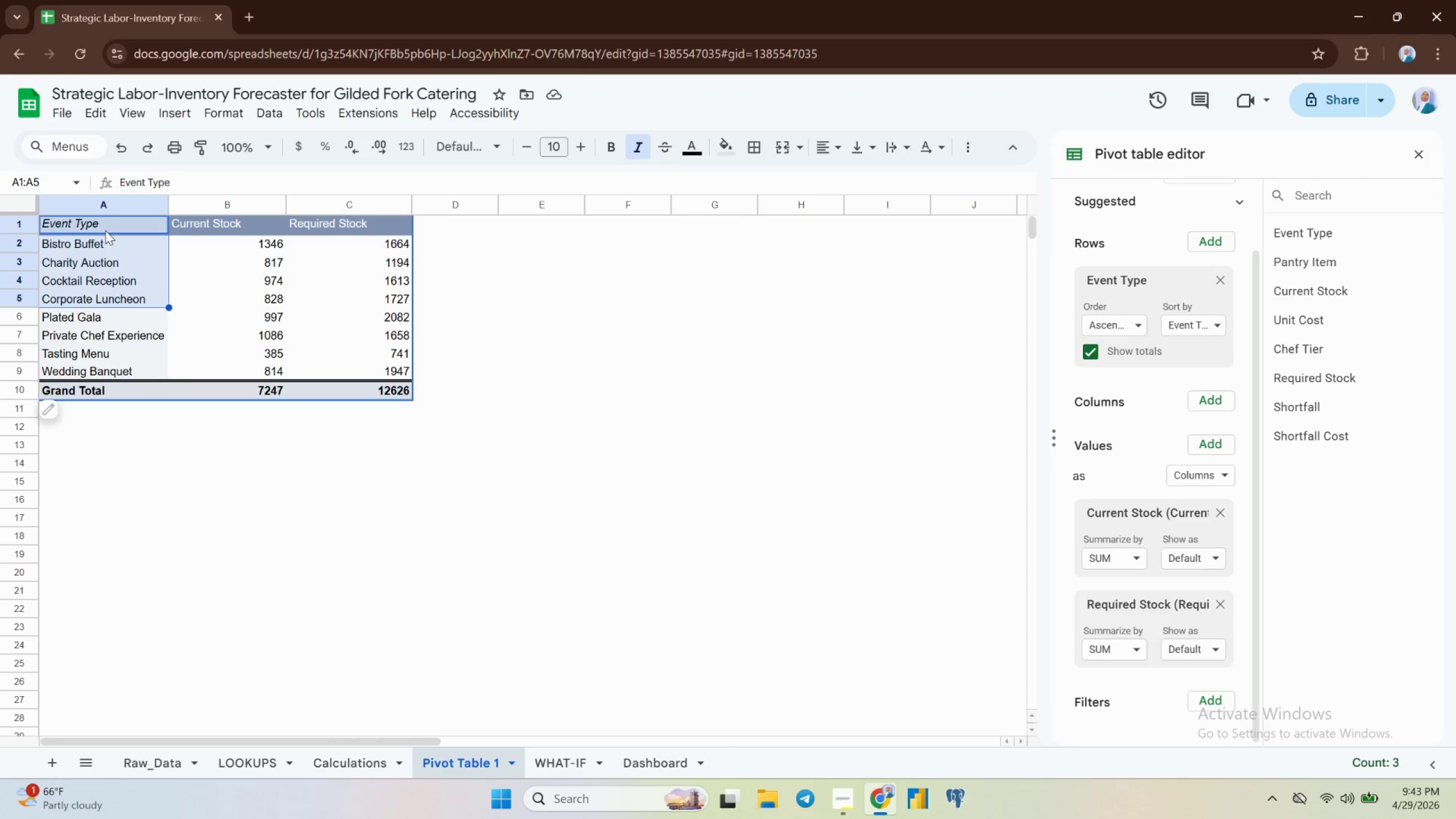 
key(Shift+ArrowDown)
 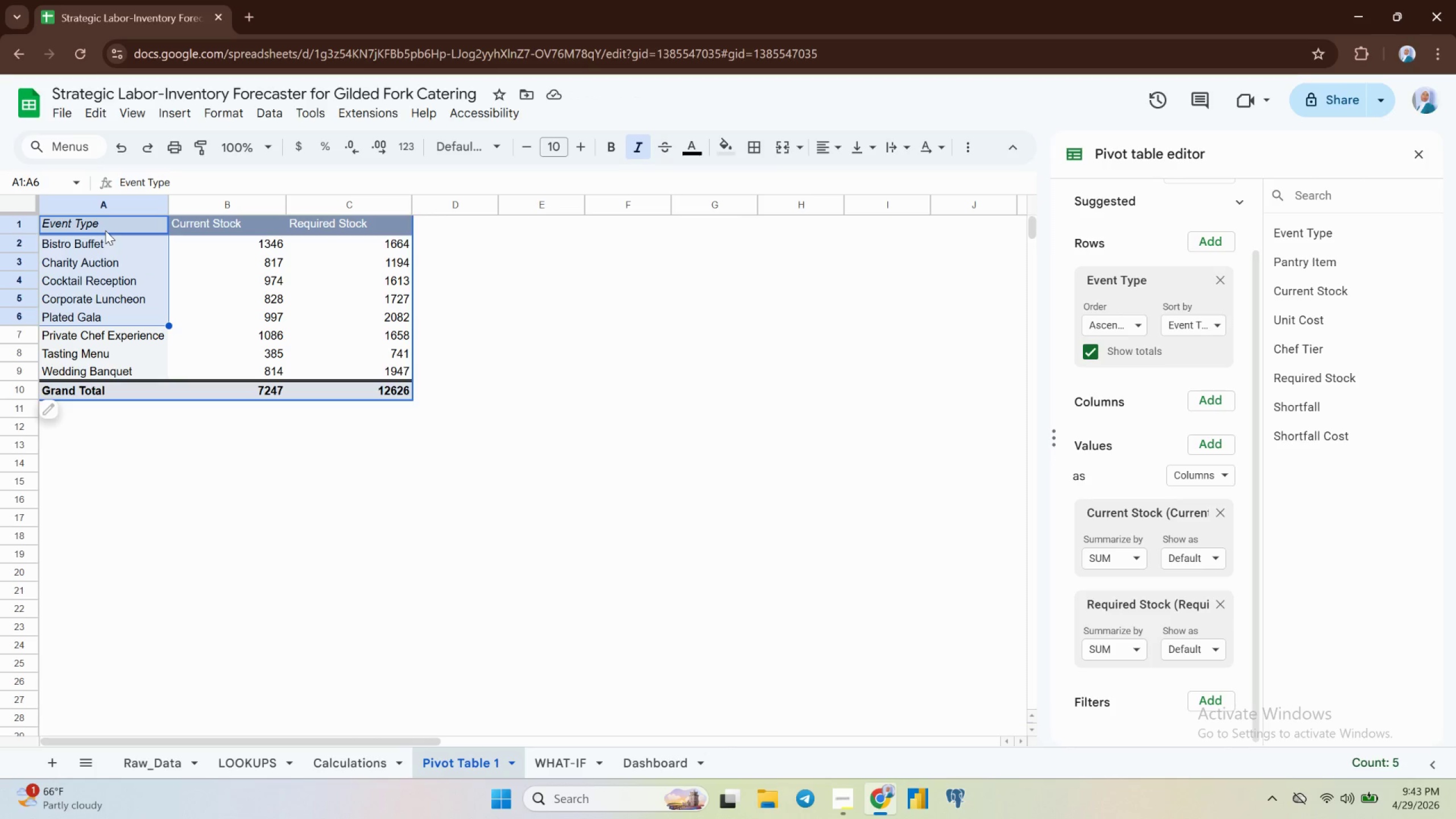 
key(Shift+ArrowDown)
 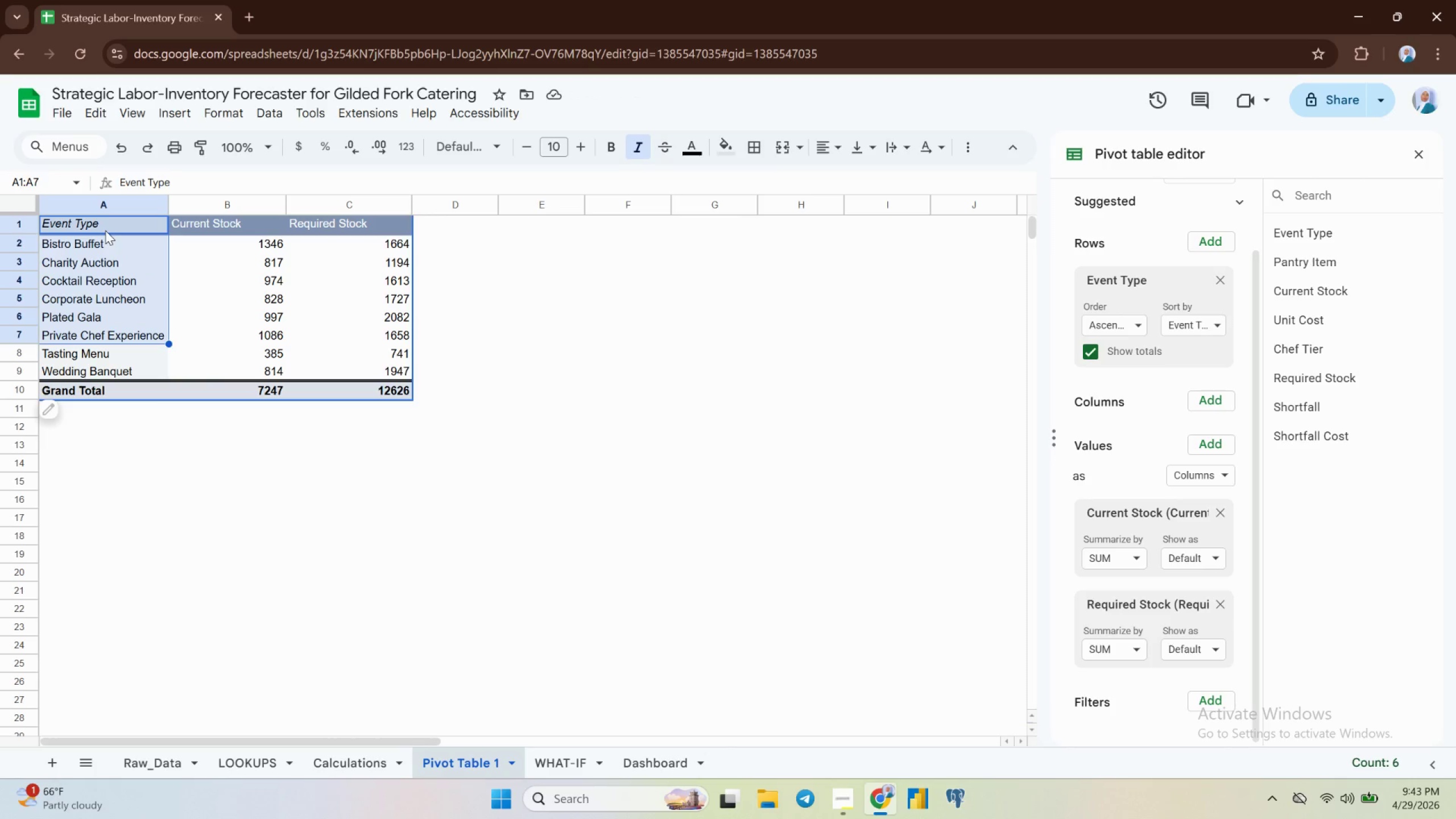 
key(Shift+ArrowDown)
 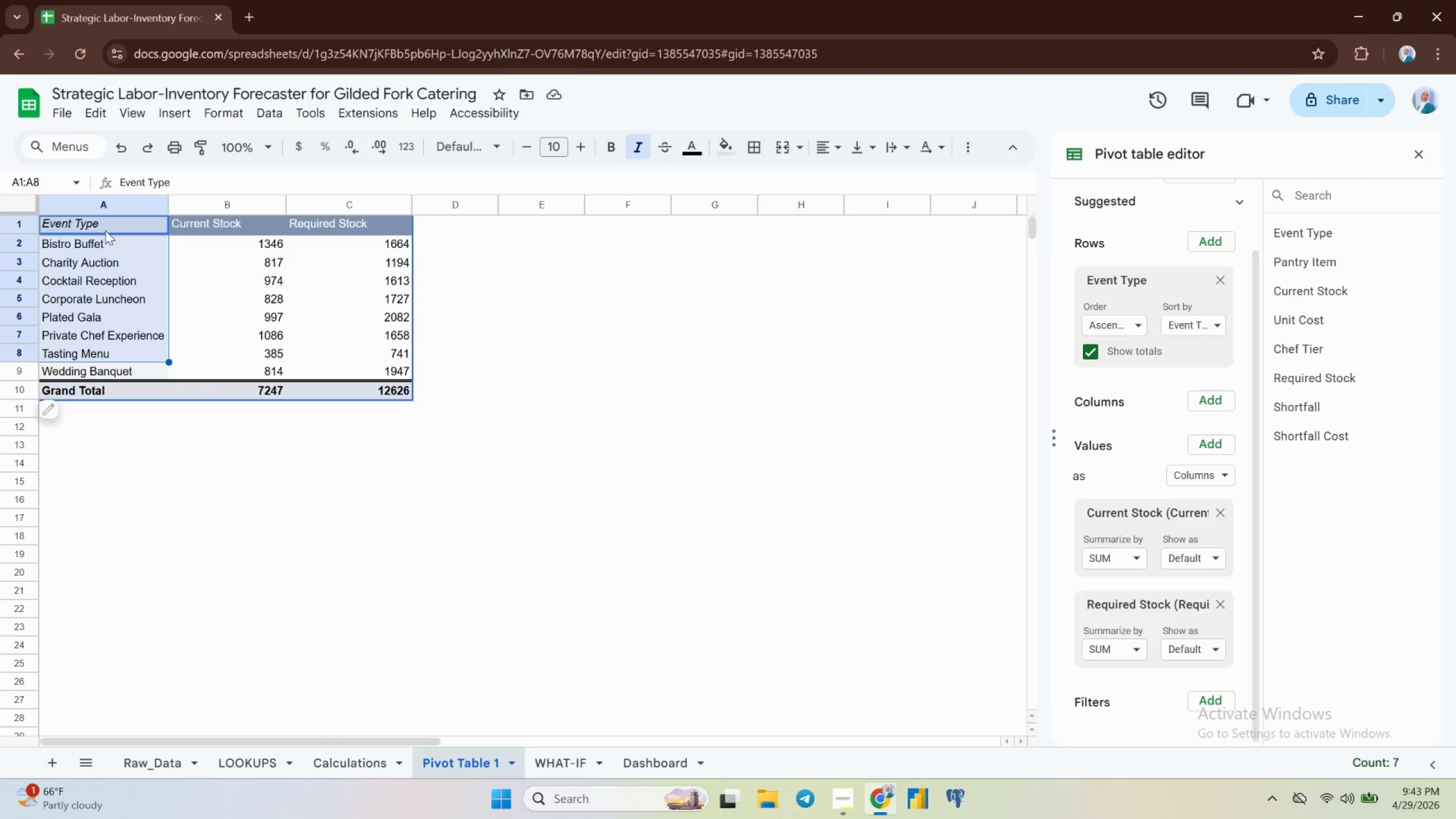 
key(Shift+ArrowDown)
 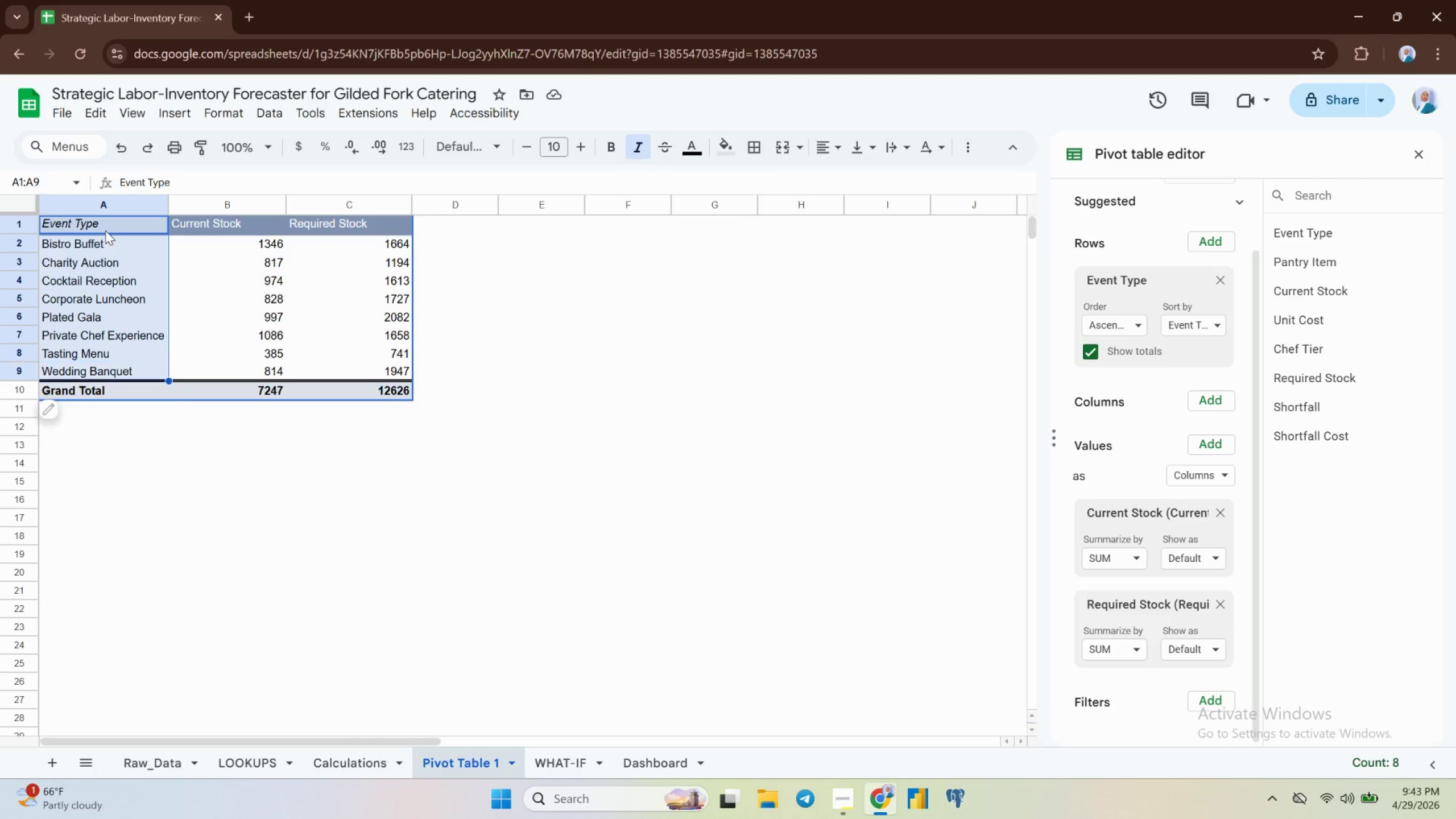 
key(Shift+ArrowDown)
 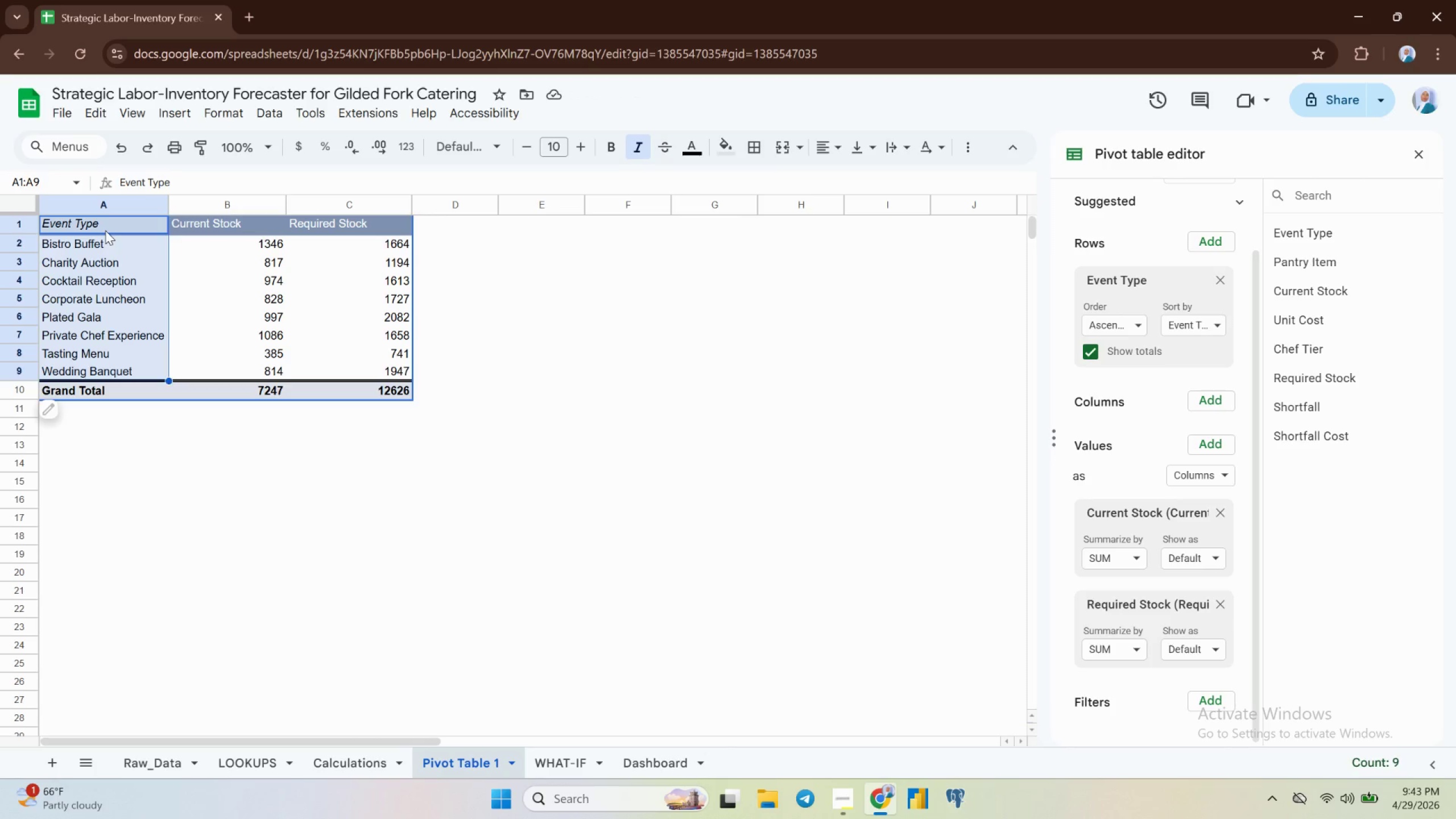 
key(Shift+ArrowRight)
 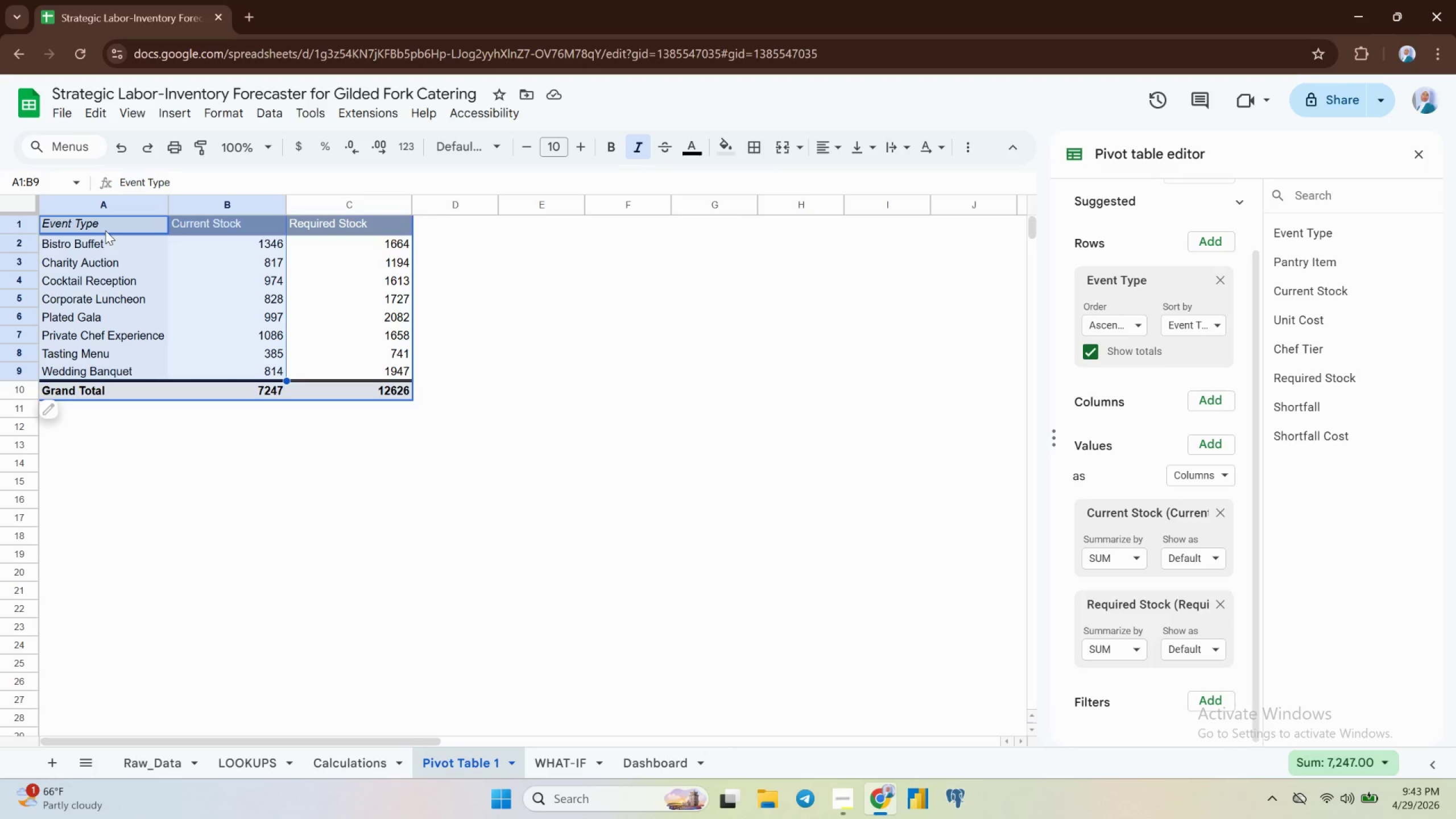 
key(Shift+ArrowRight)
 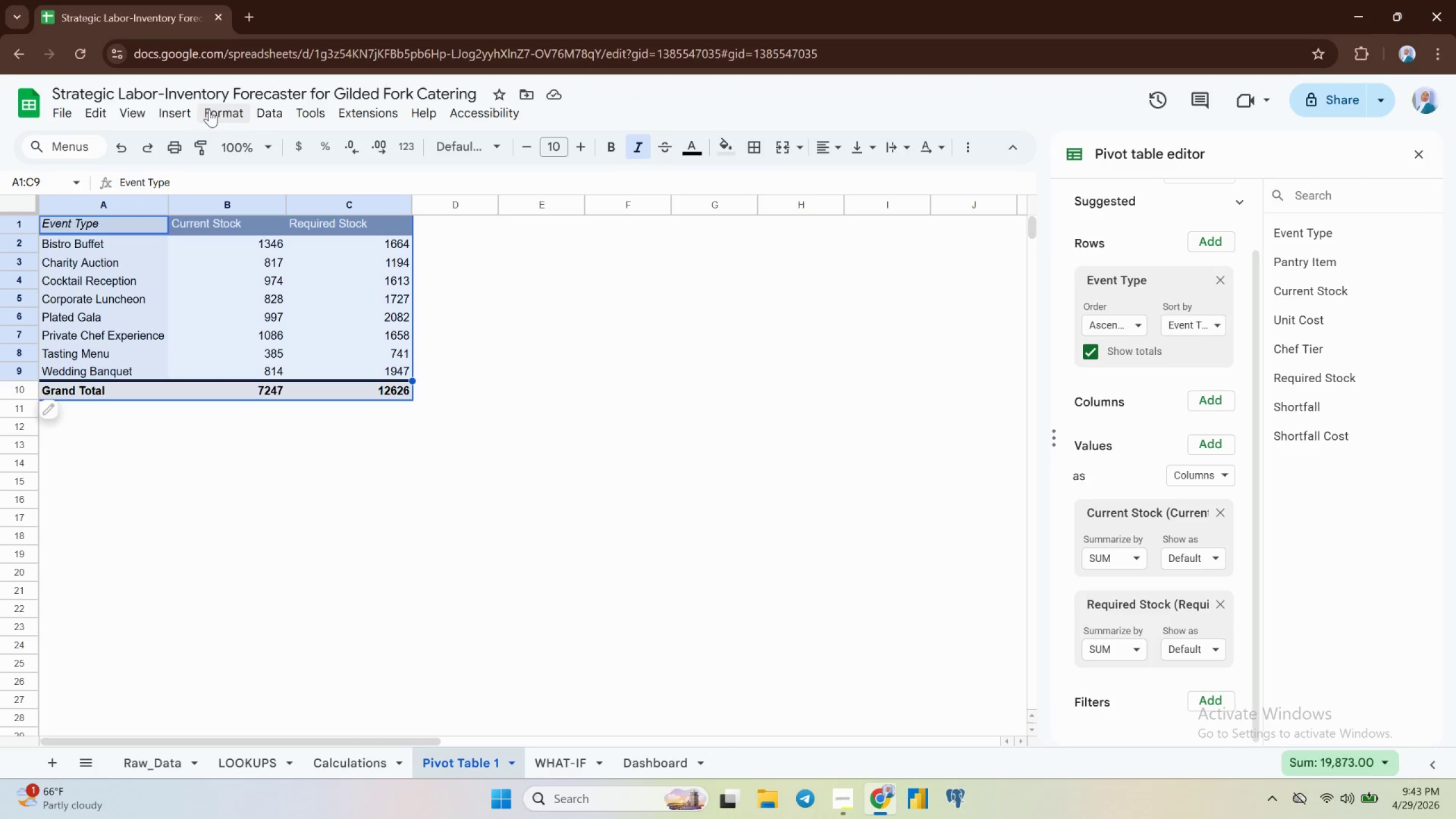 
left_click([182, 111])
 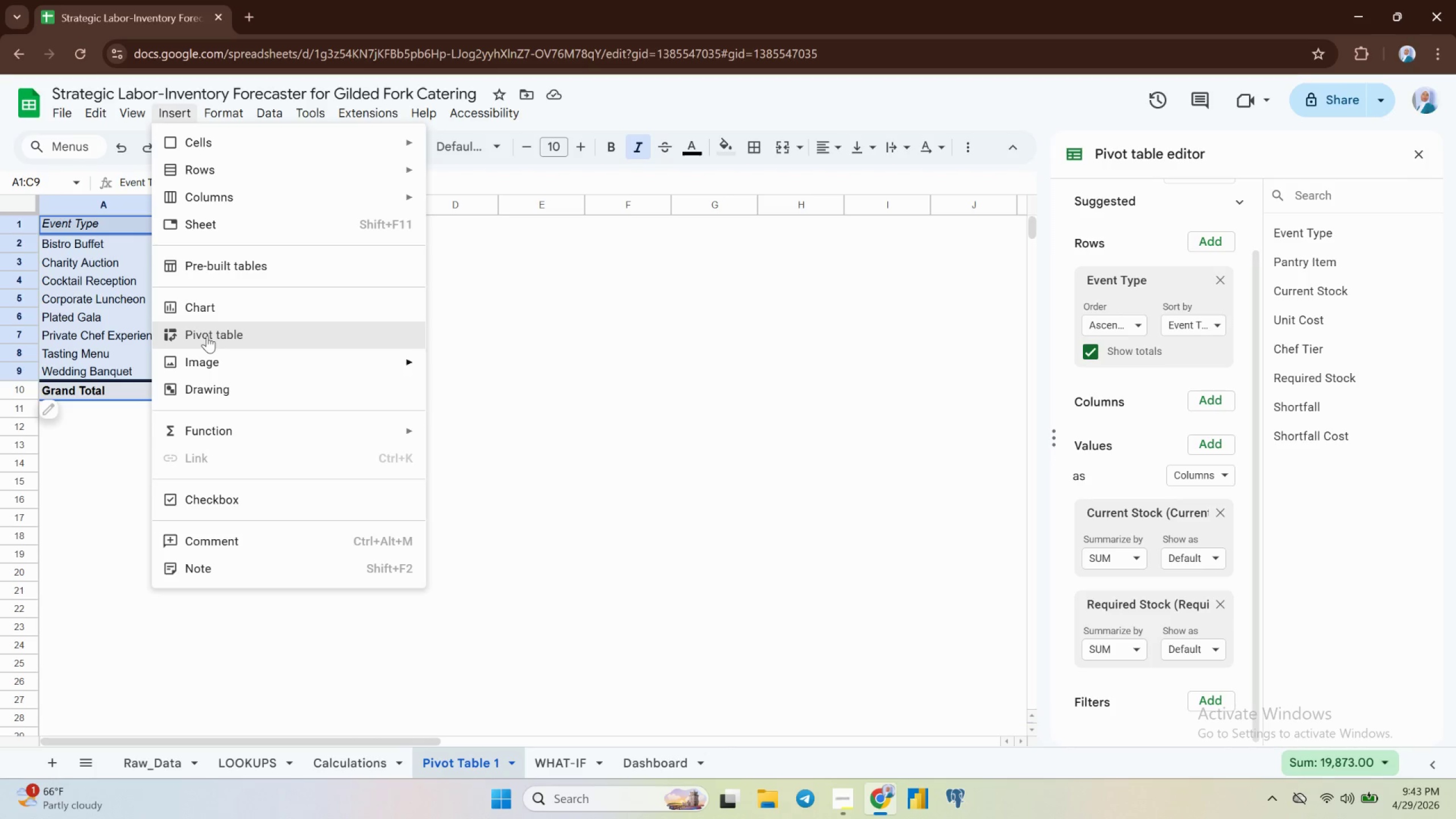 
left_click([206, 303])
 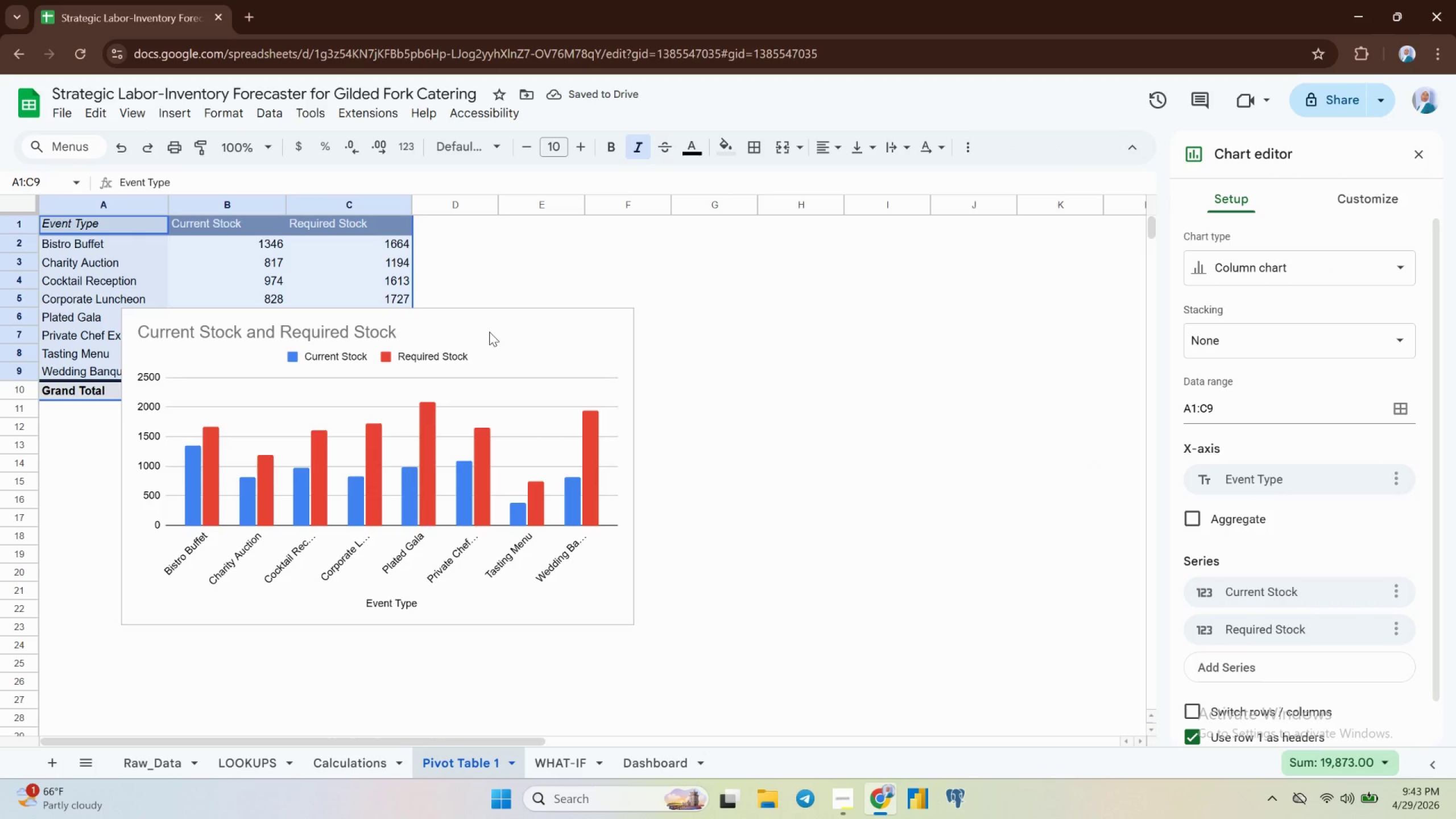 
wait(7.77)
 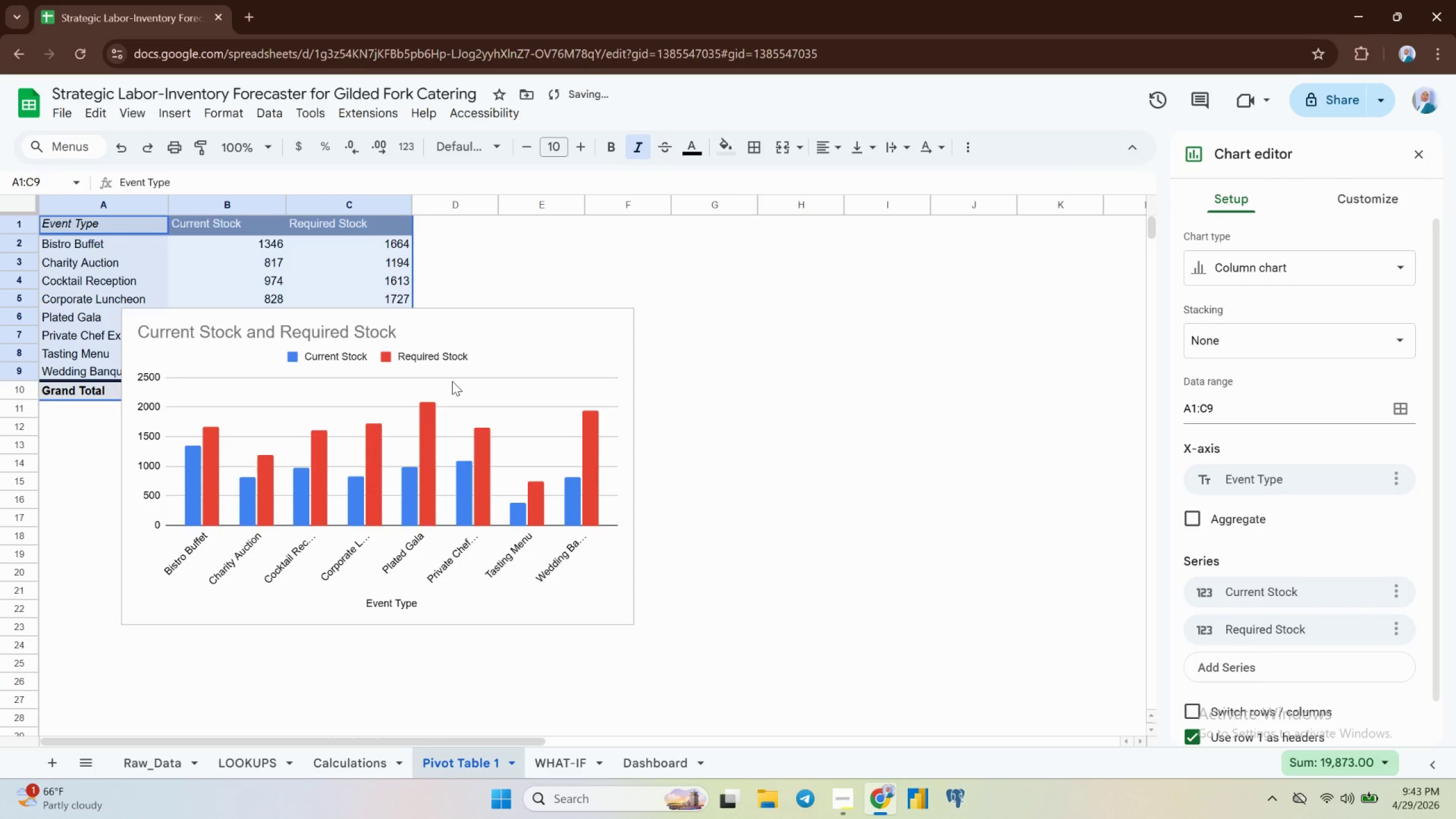 
left_click([1271, 261])
 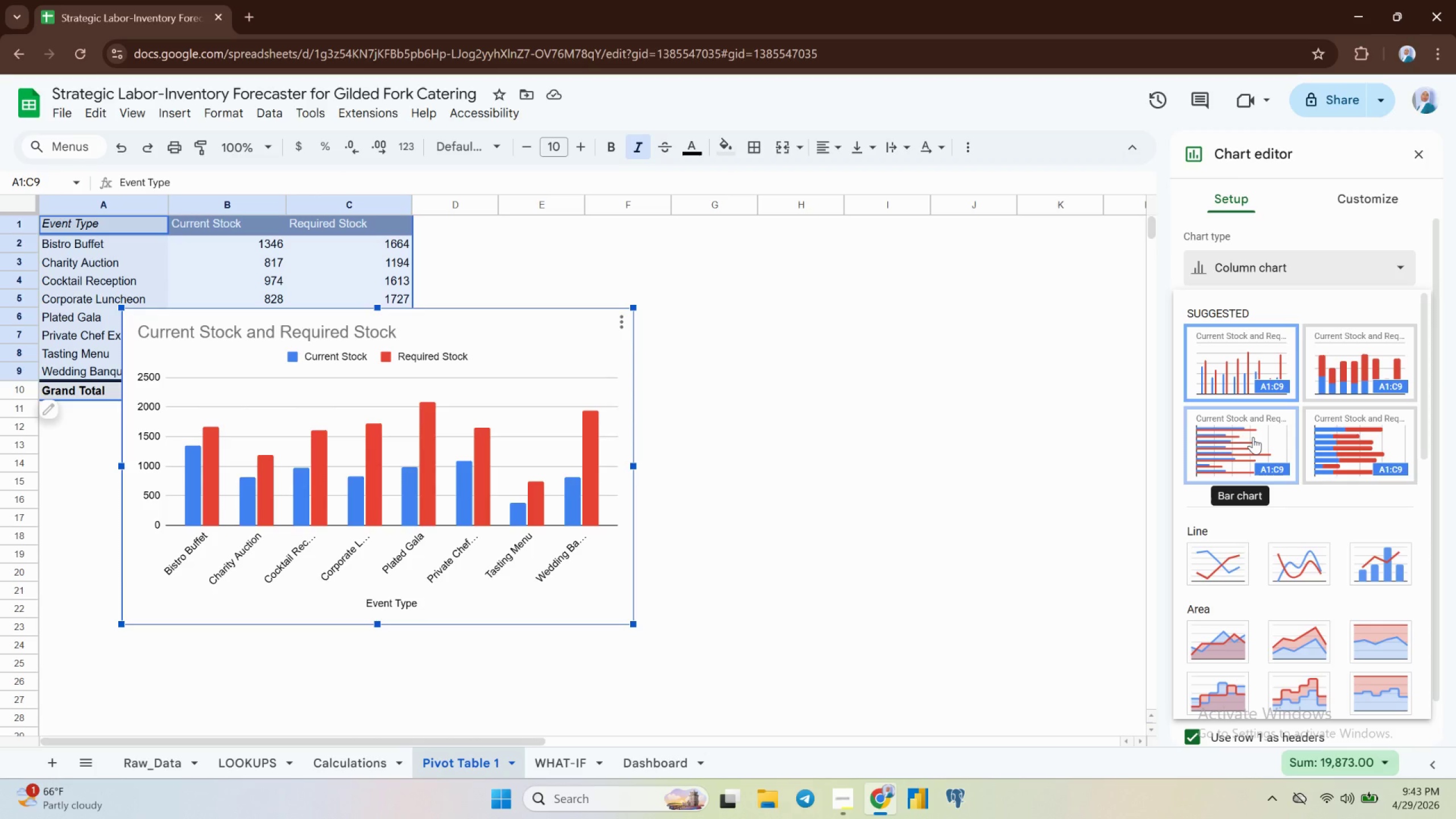 
left_click([1253, 437])
 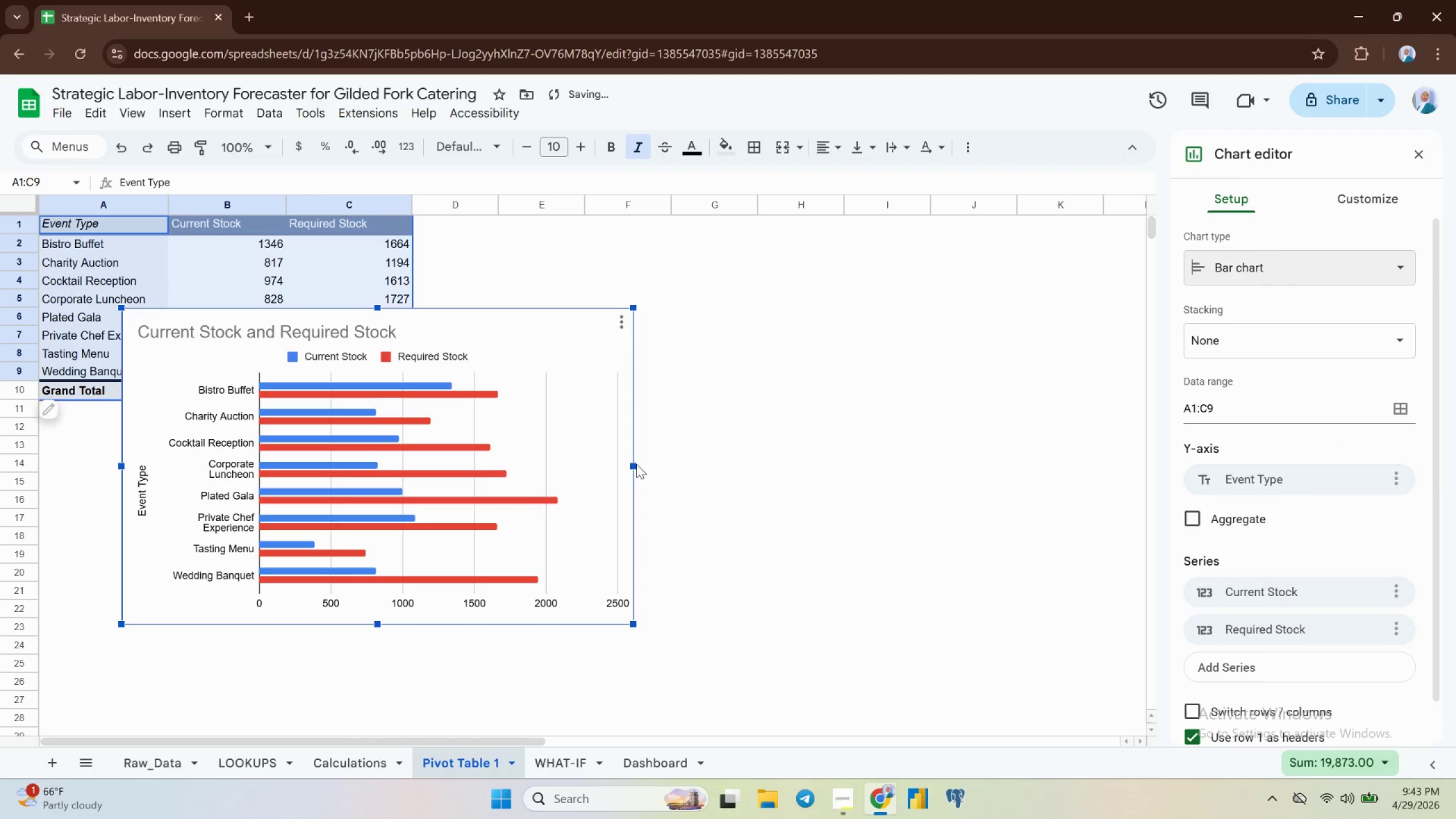 
left_click_drag(start_coordinate=[636, 465], to_coordinate=[822, 474])
 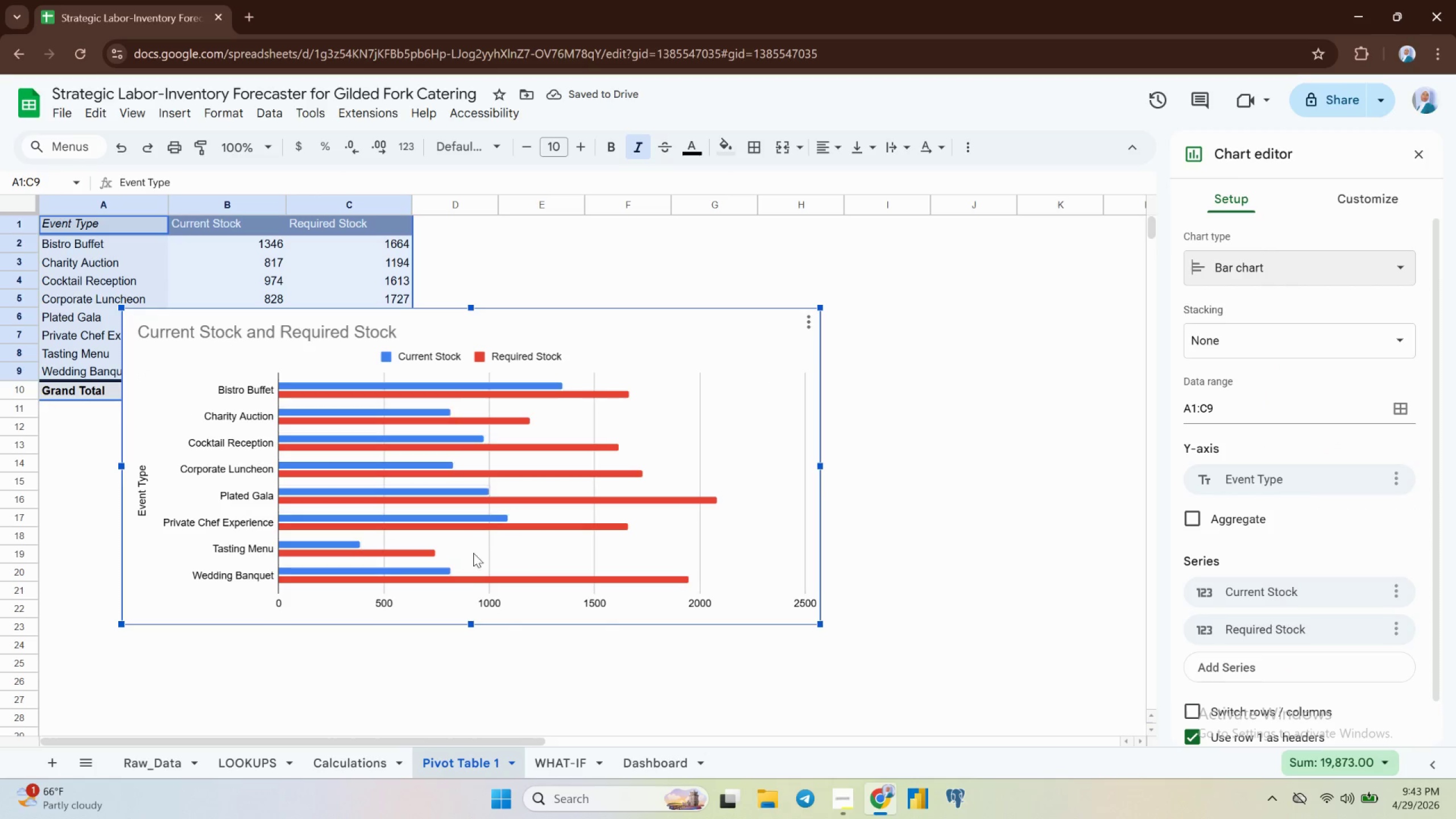 
left_click_drag(start_coordinate=[470, 625], to_coordinate=[471, 665])
 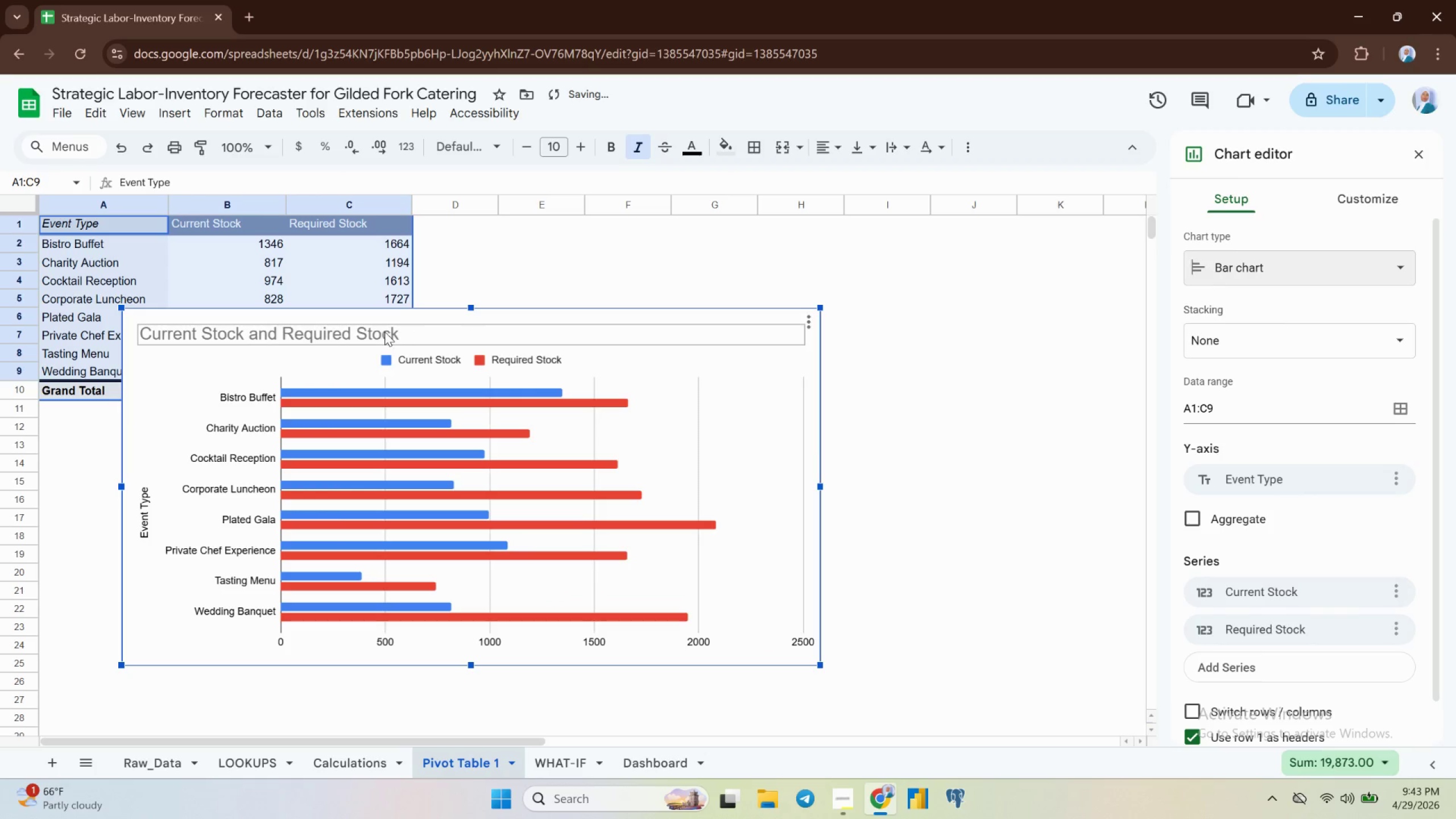 
double_click([384, 332])
 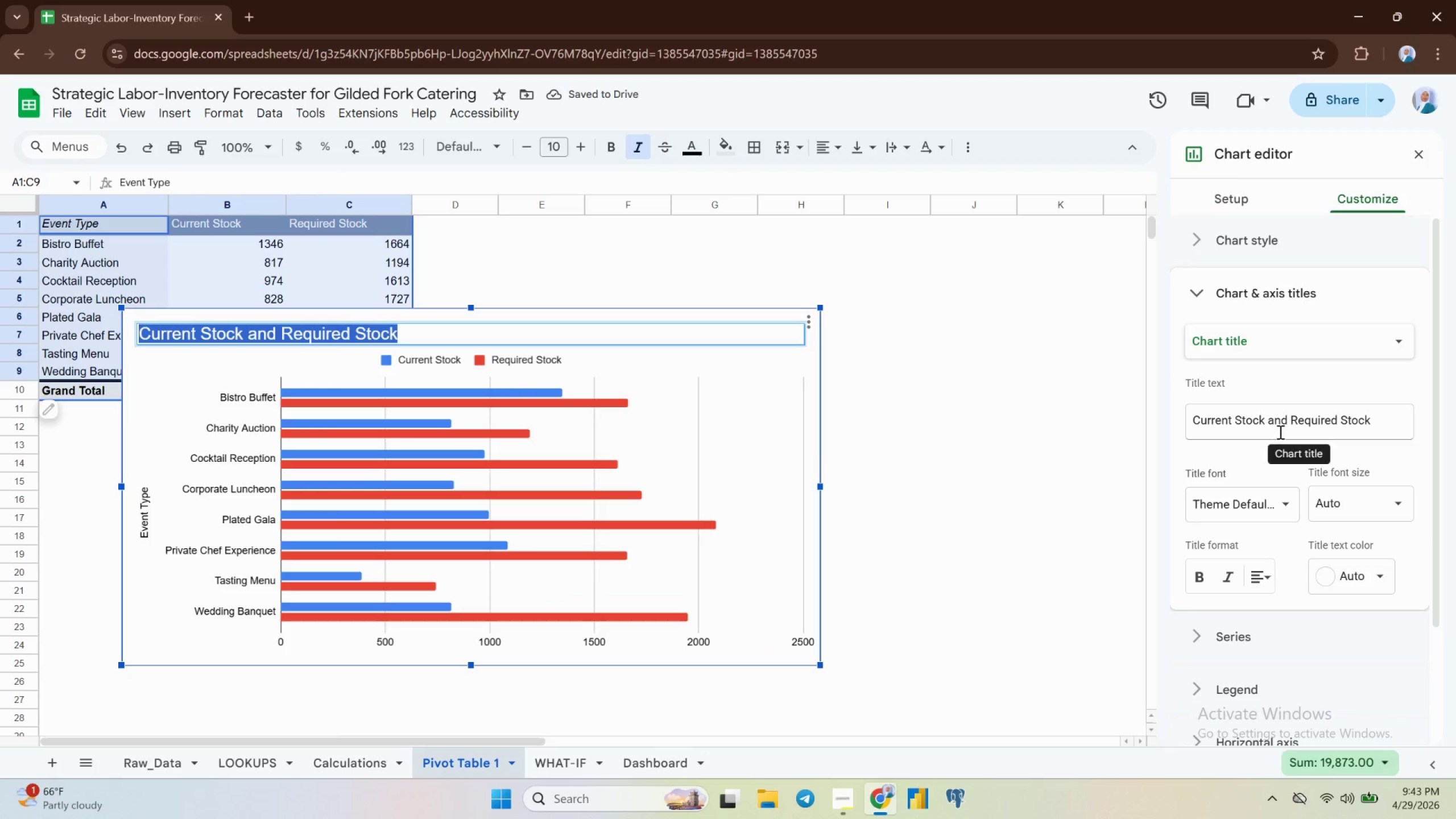 
double_click([1280, 432])
 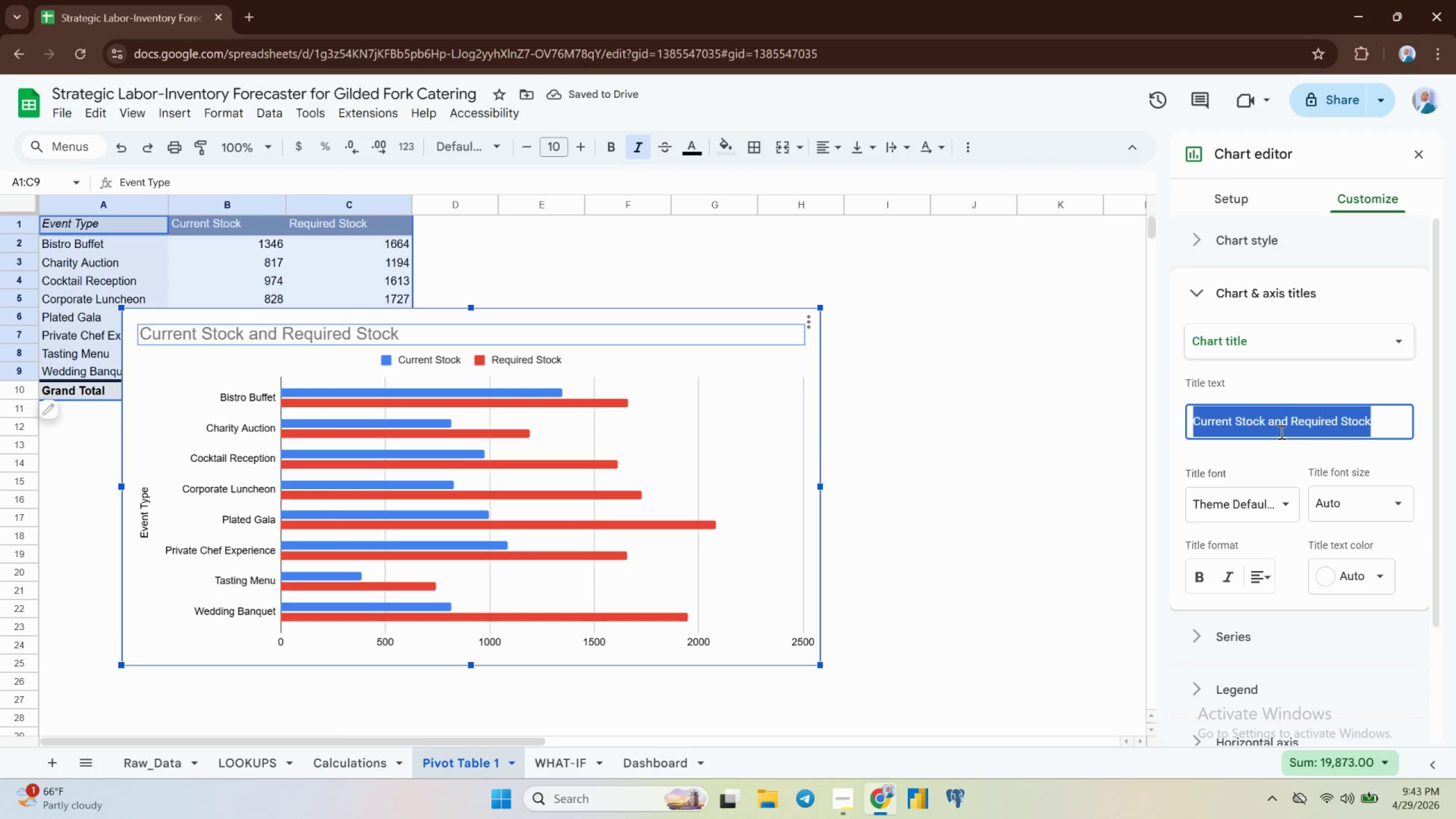 
triple_click([1280, 432])
 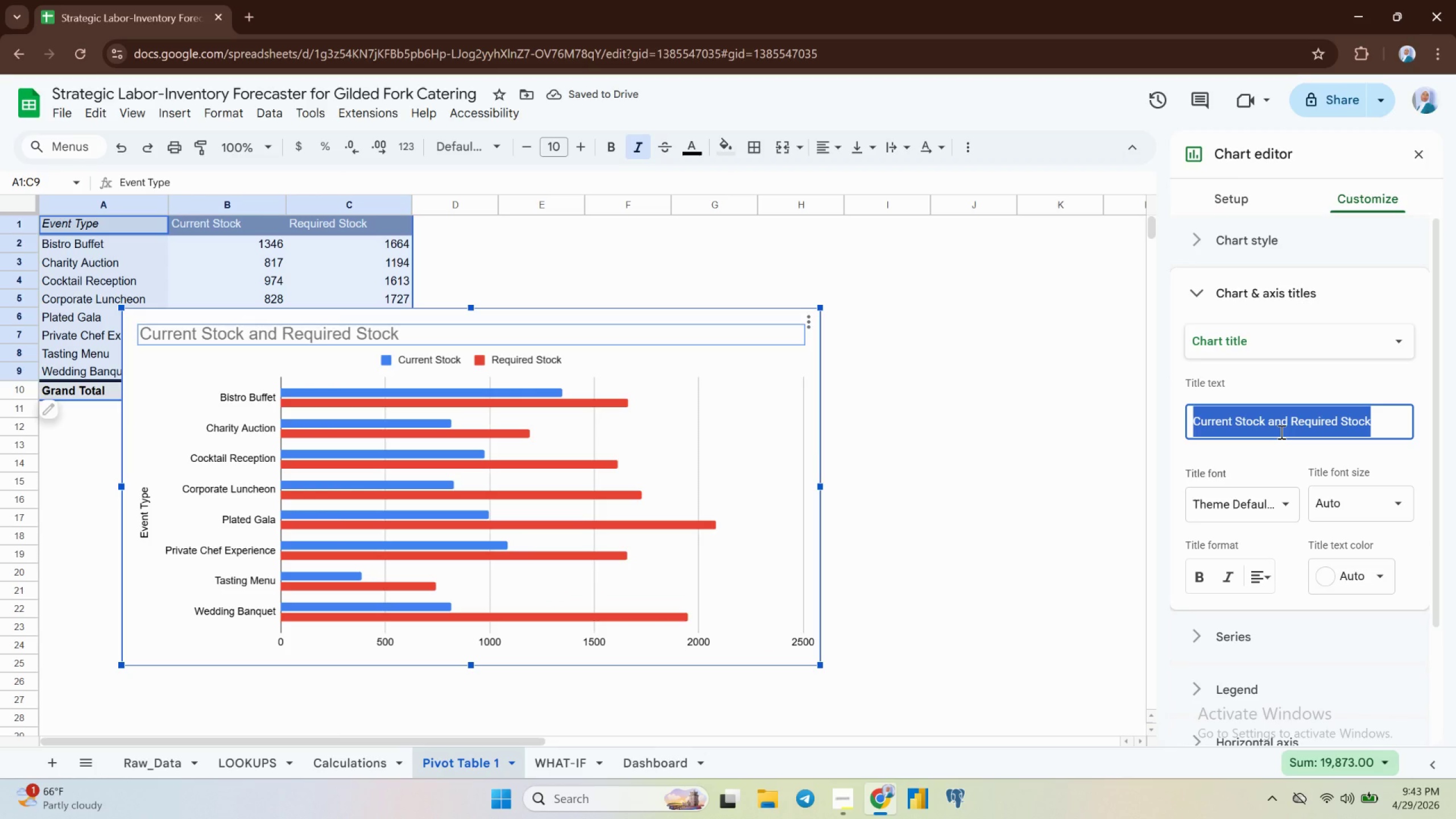 
triple_click([1280, 432])
 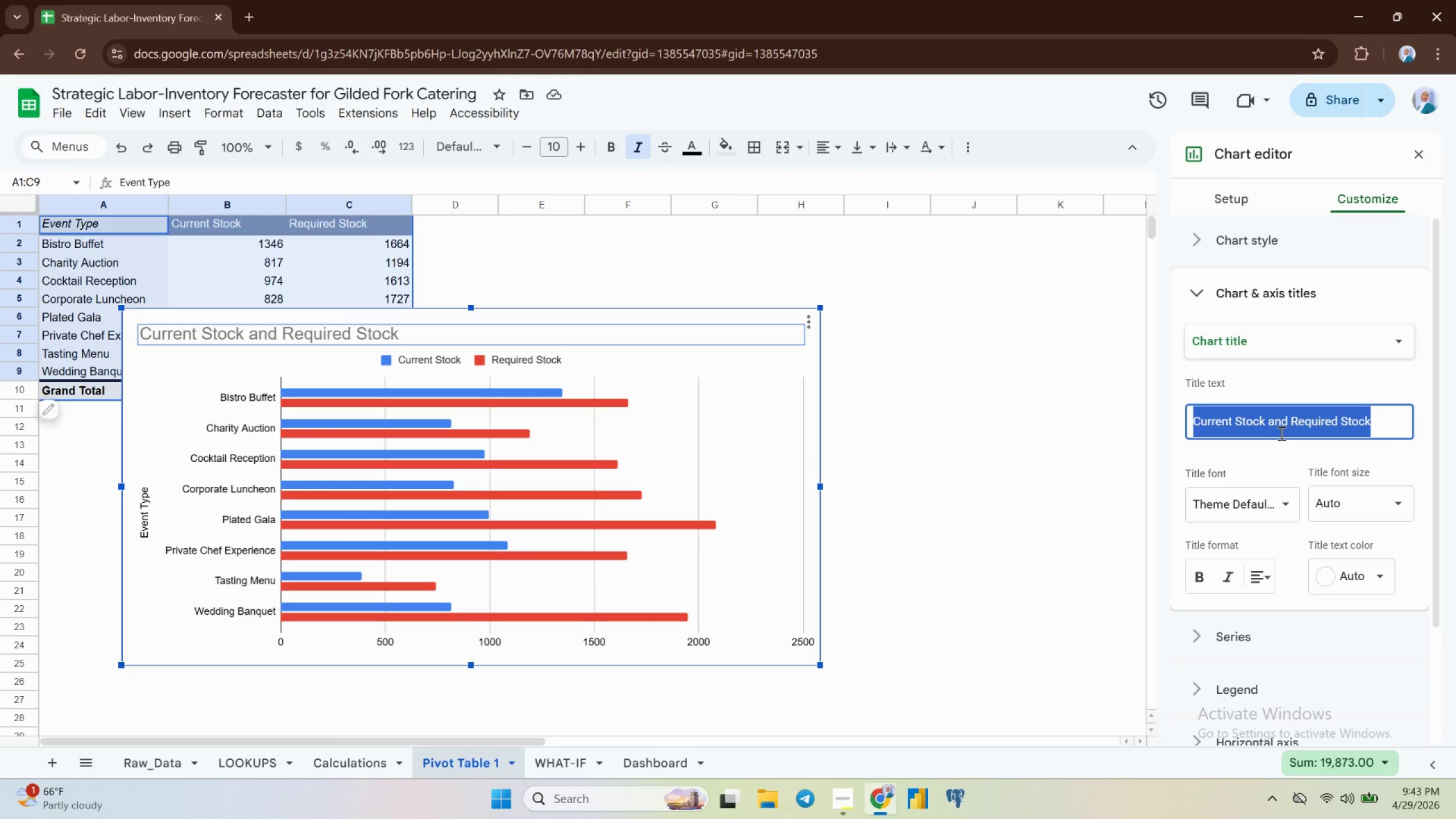 
wait(13.07)
 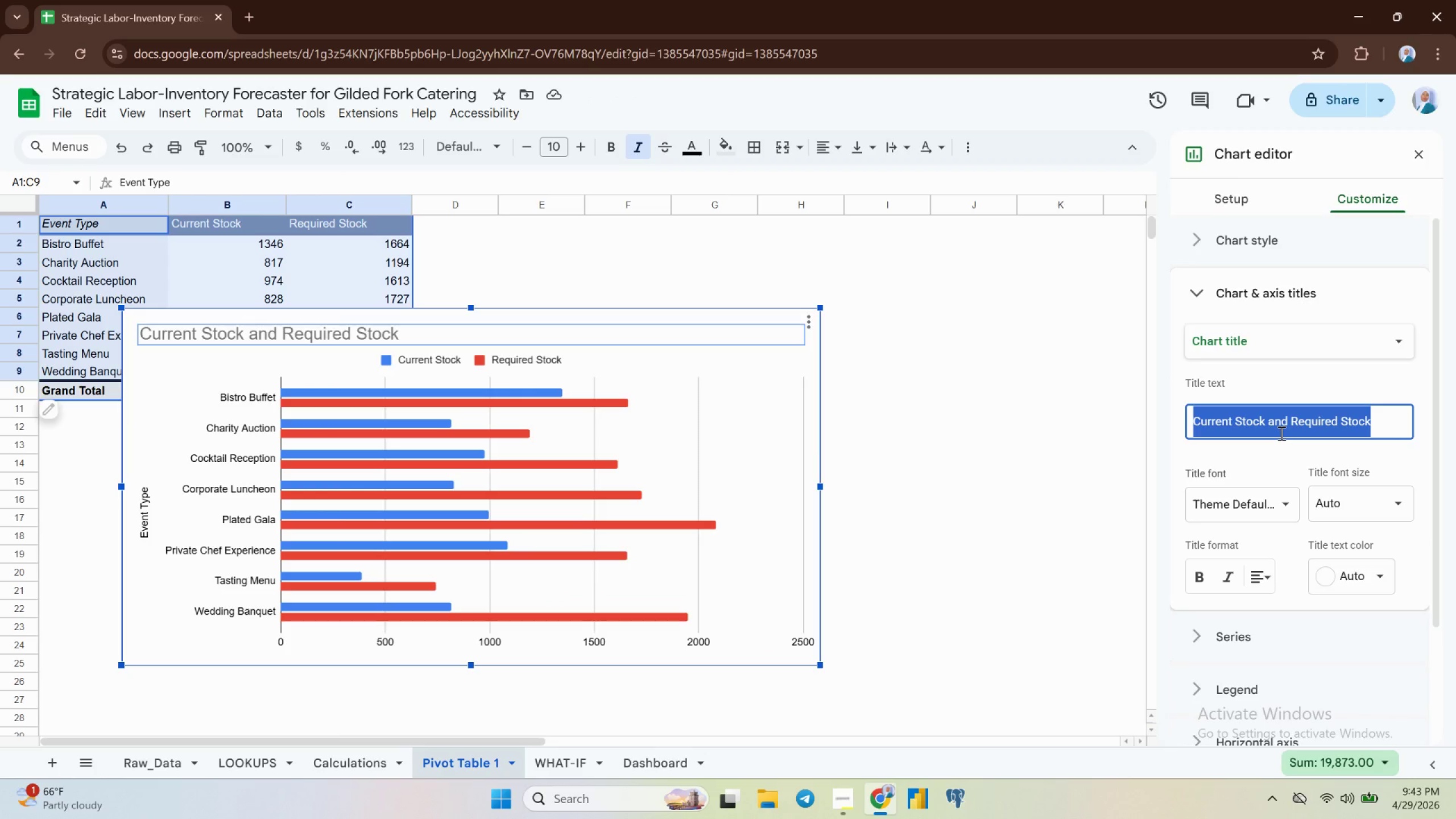 
left_click([1292, 420])
 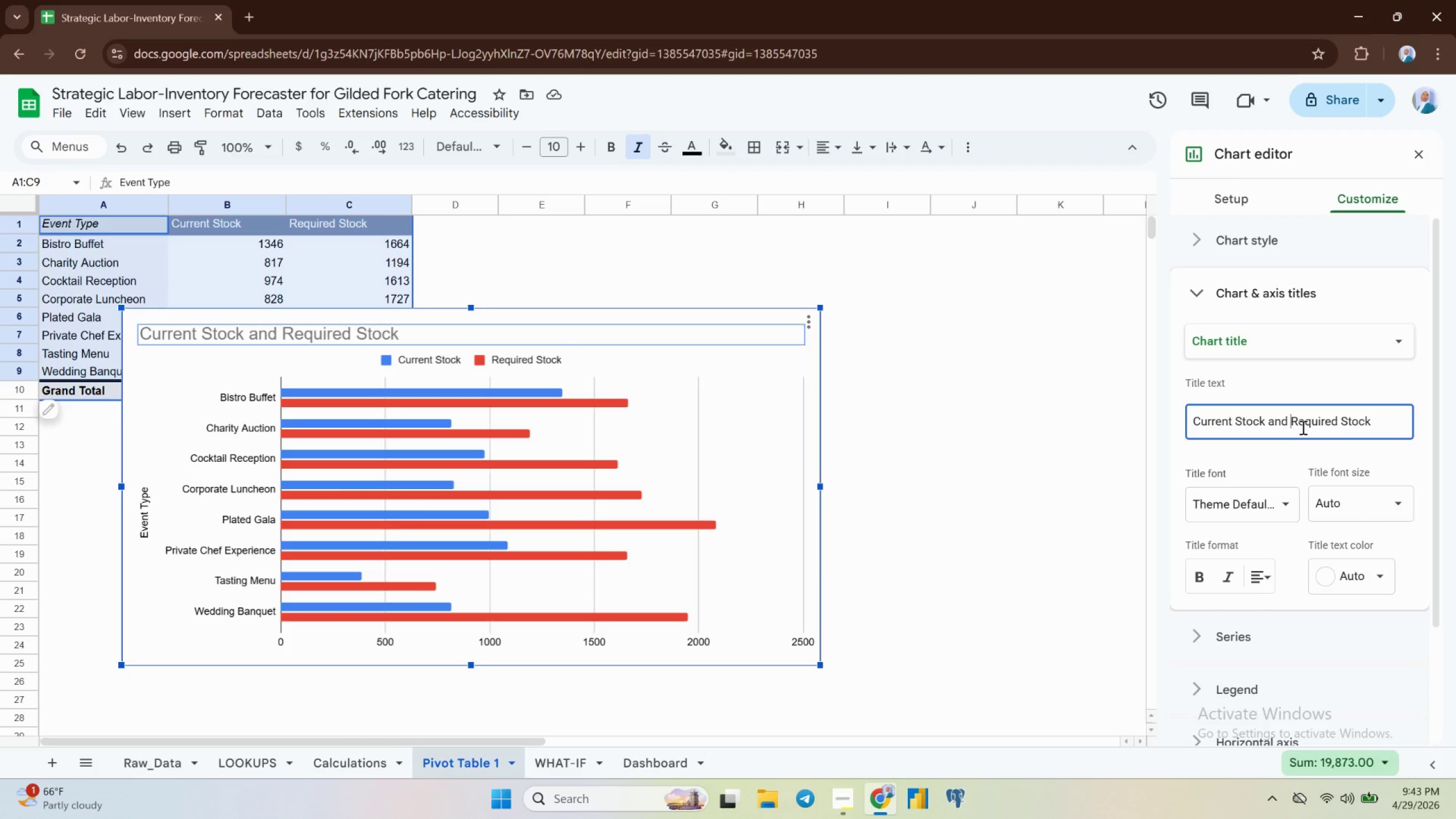 
key(ArrowLeft)
 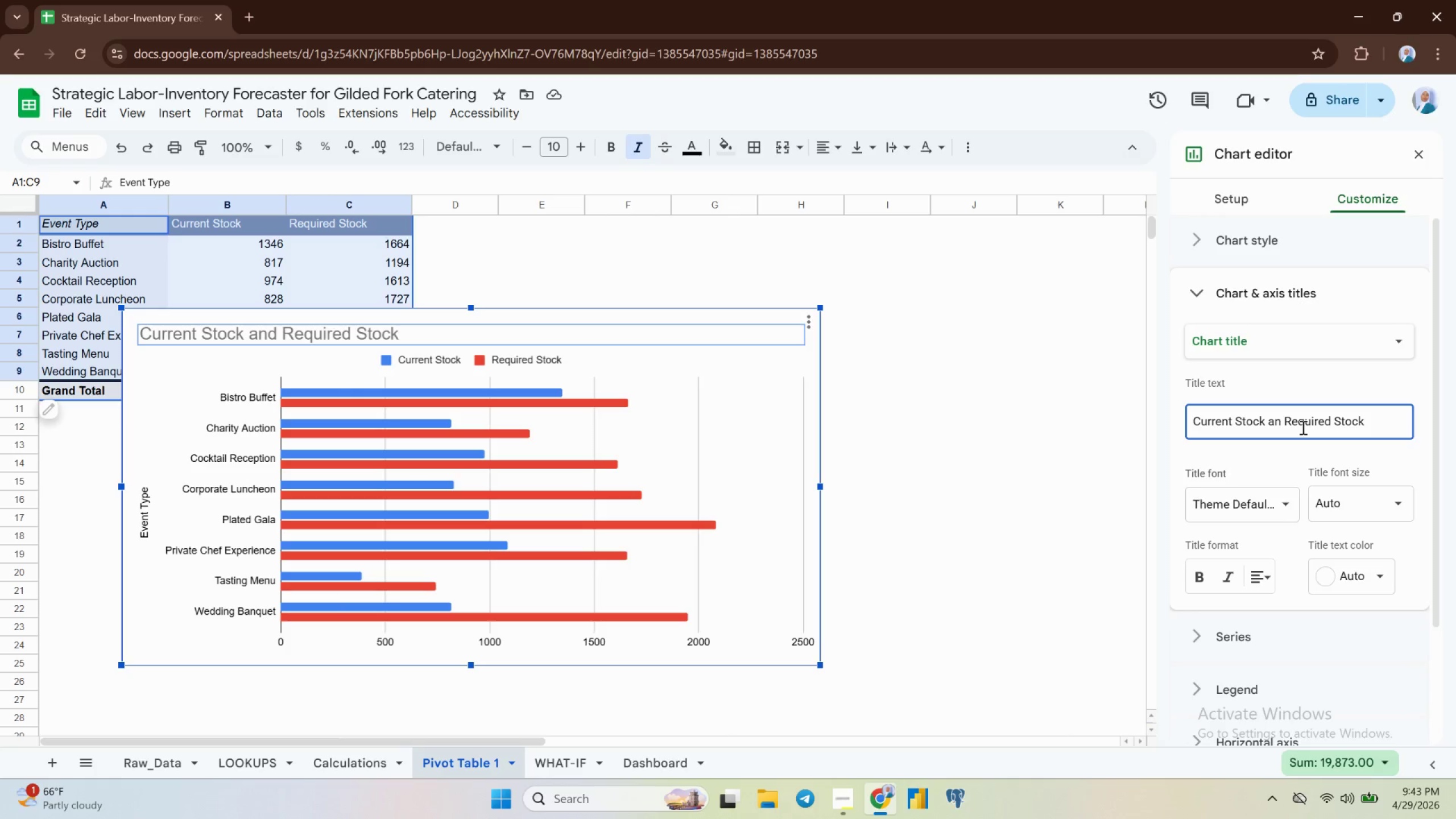 
key(Backspace)
 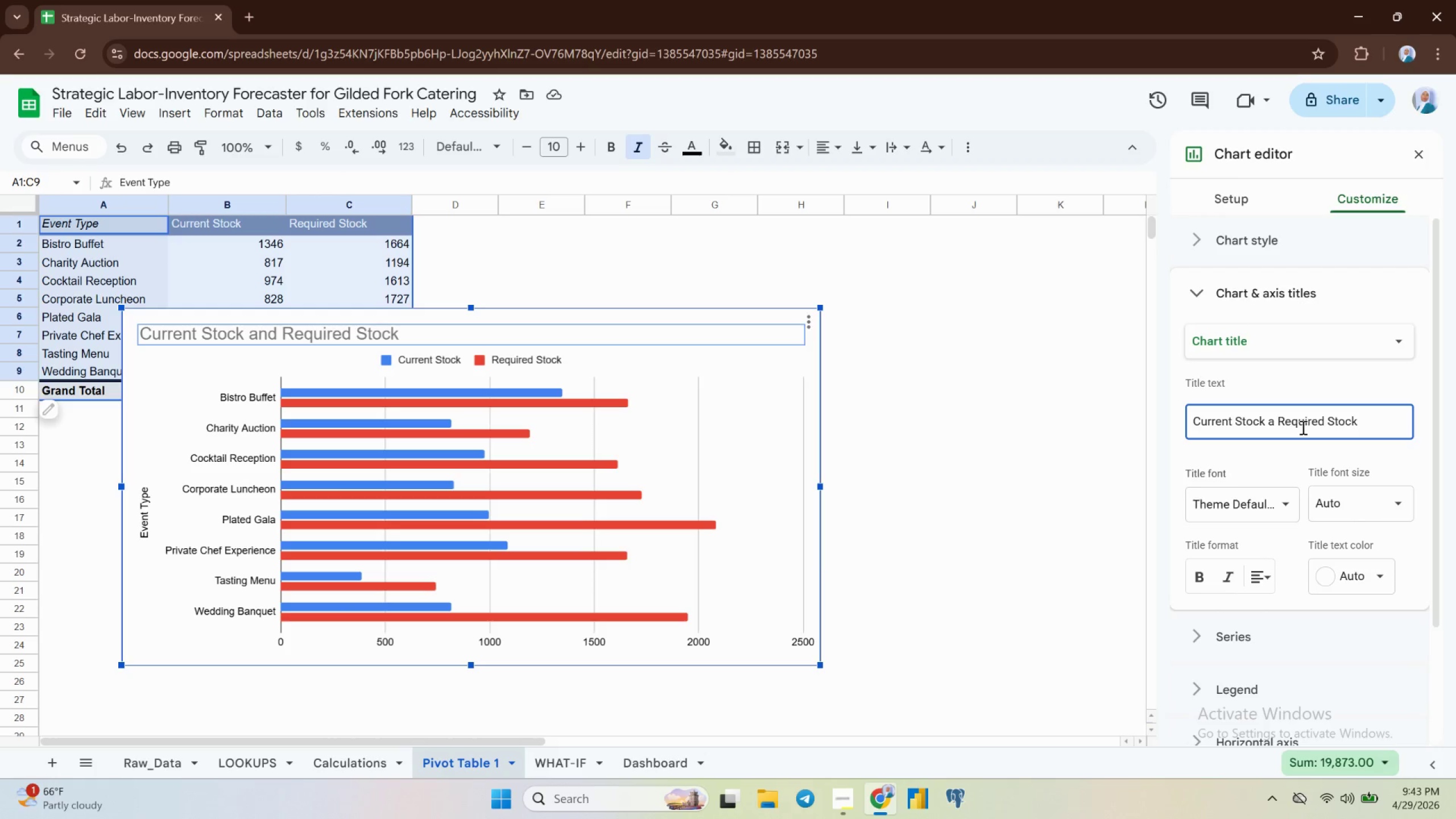 
key(Backspace)
 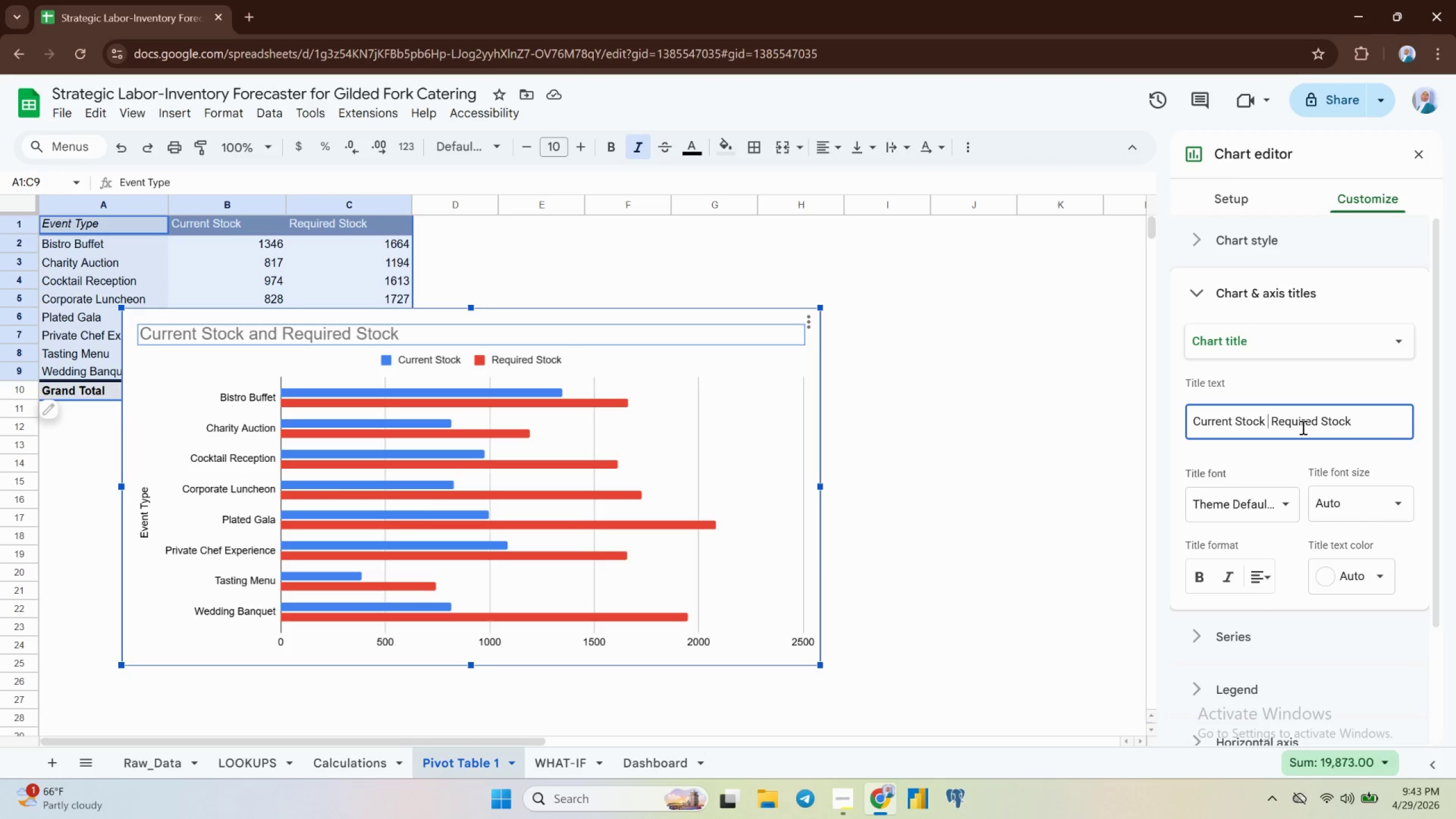 
key(Backspace)
 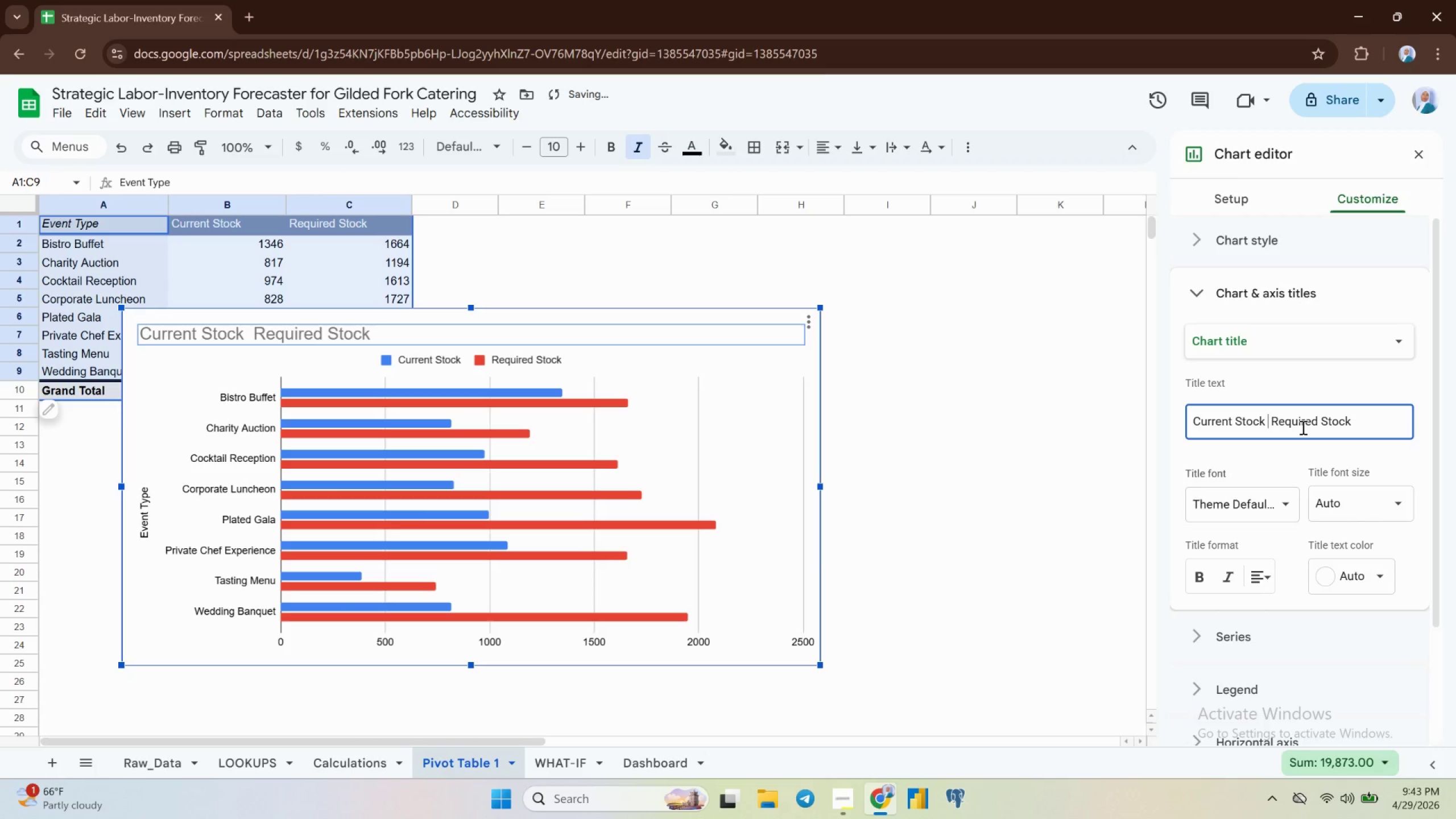 
key(CapsLock)
 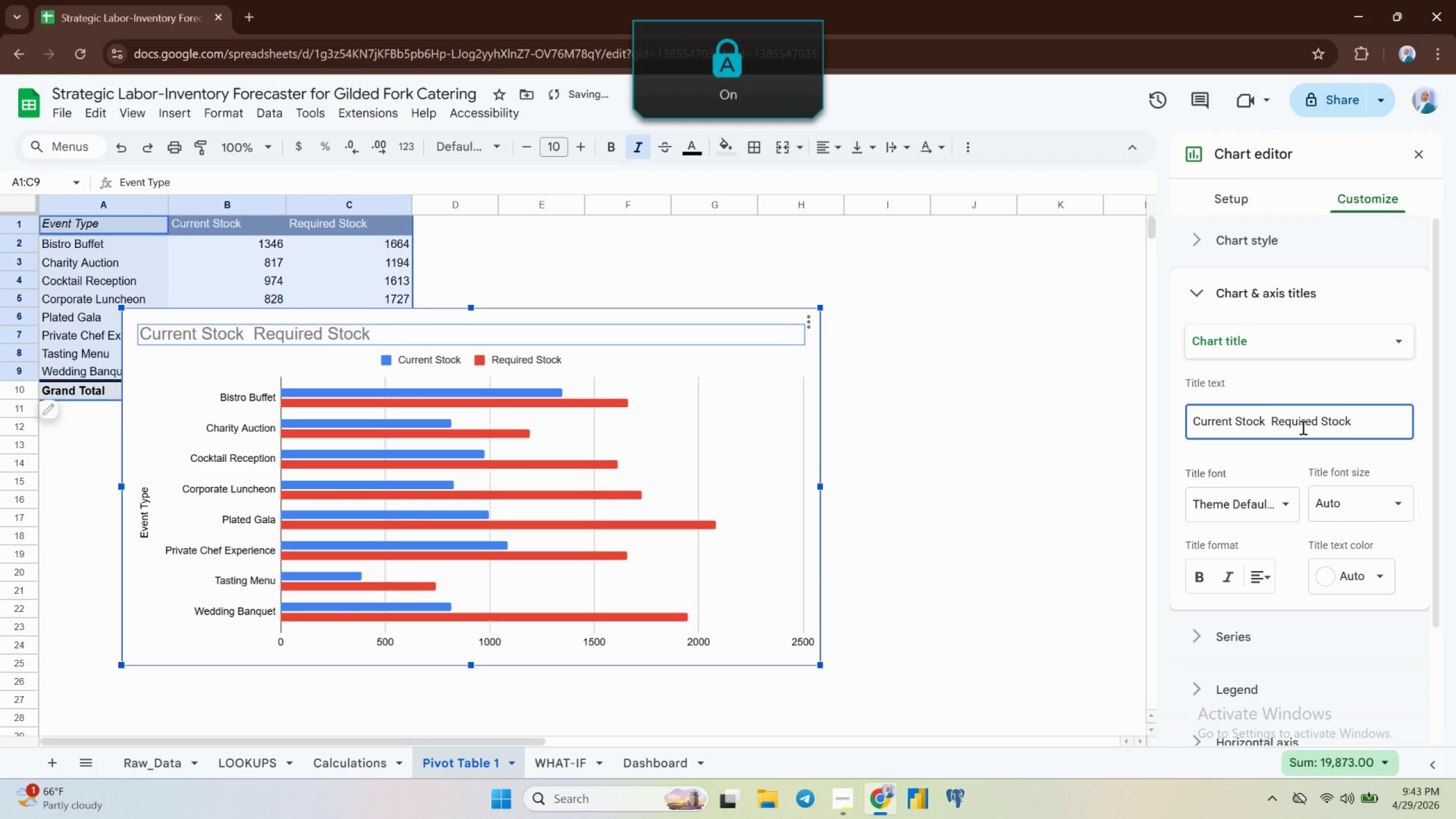 
key(V)
 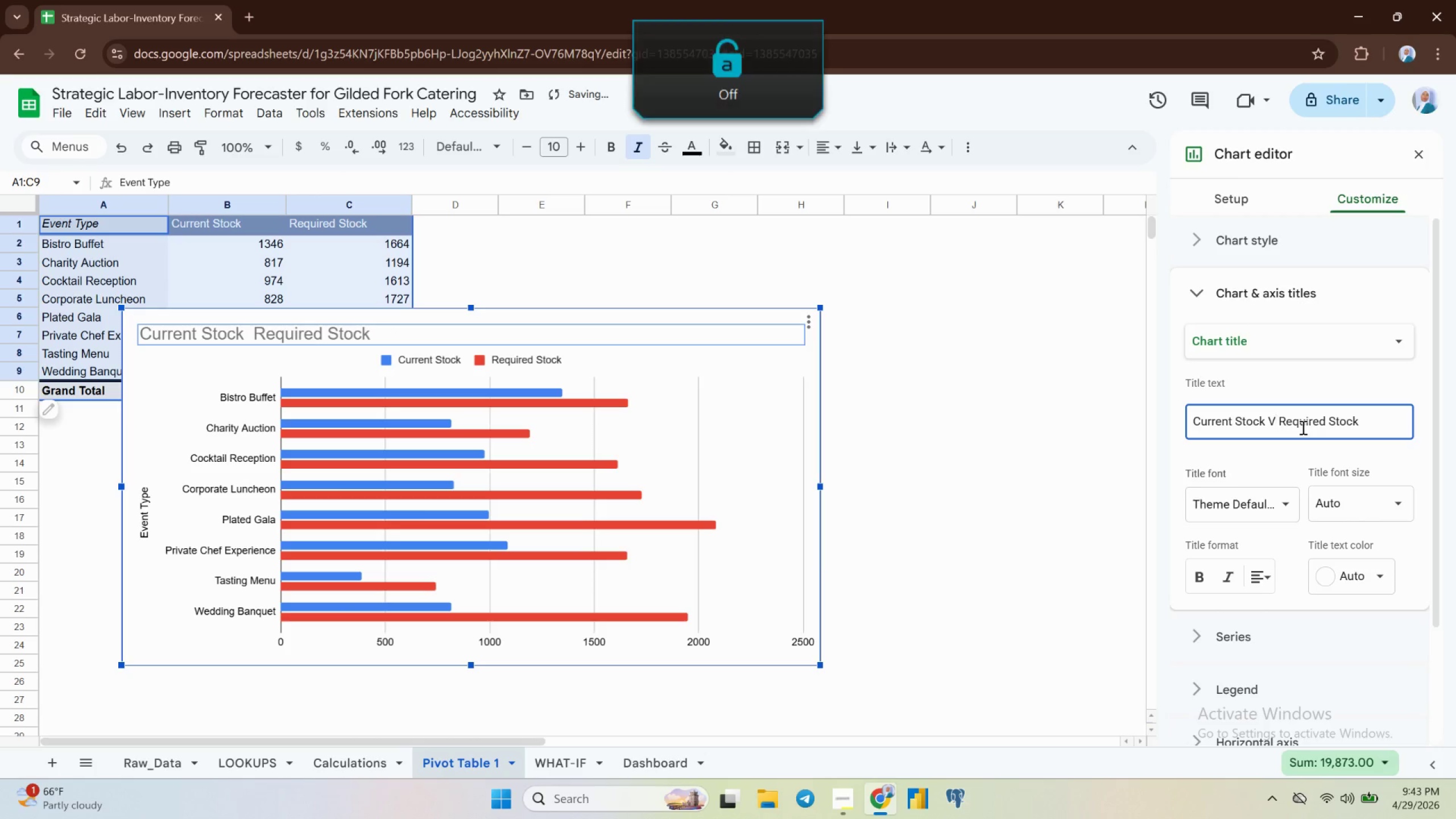 
key(CapsLock)
 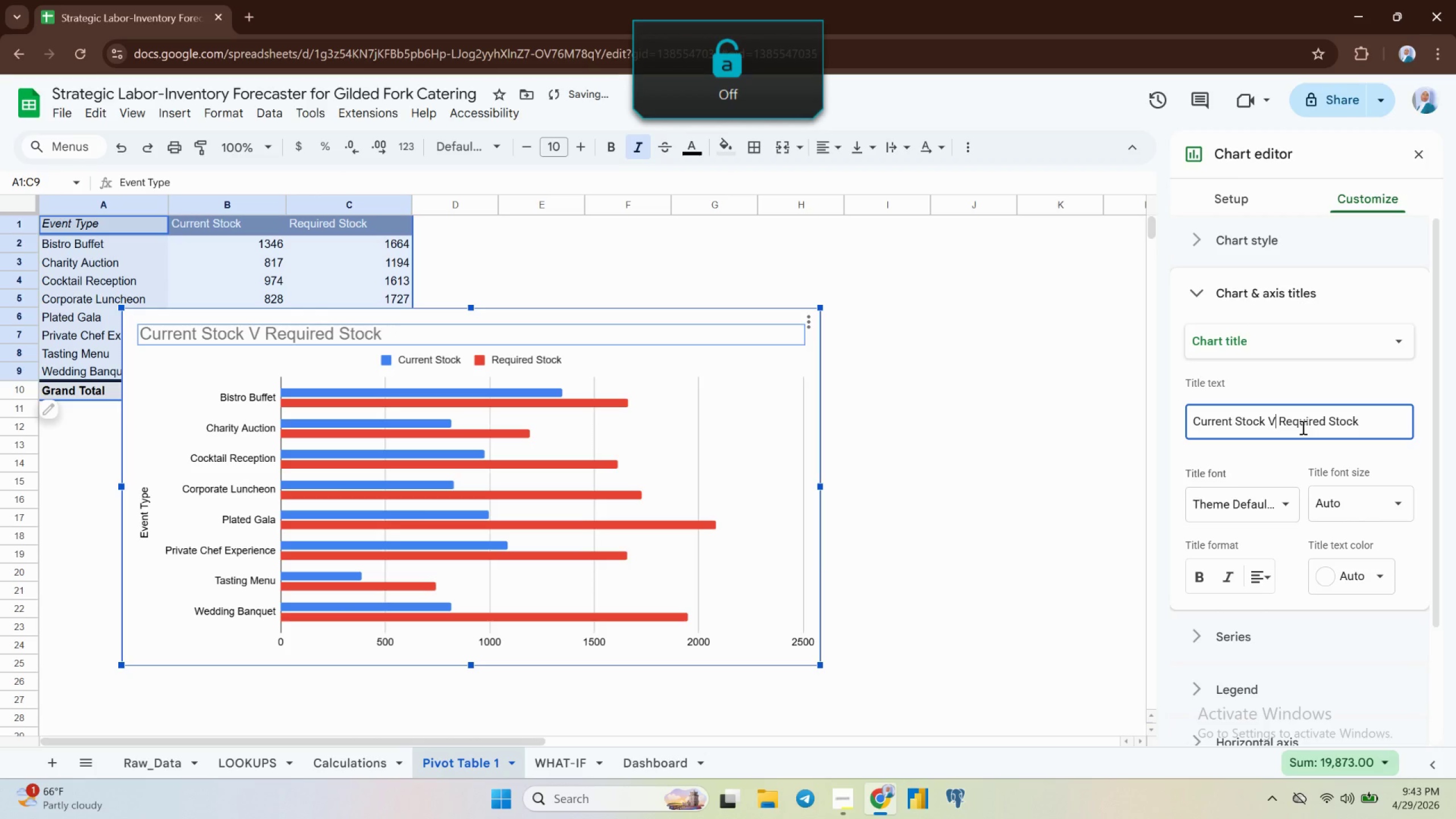 
key(S)
 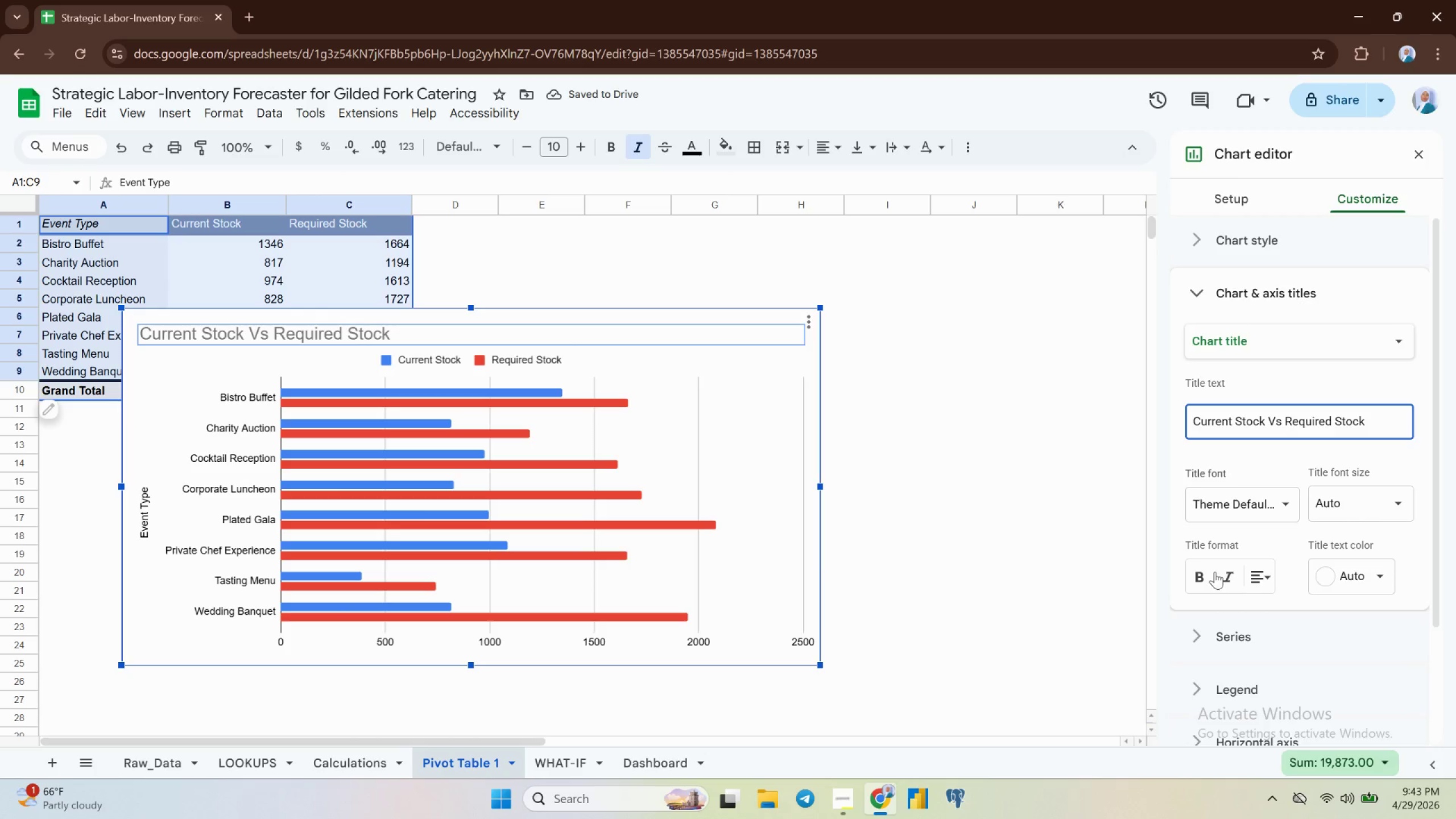 
wait(5.33)
 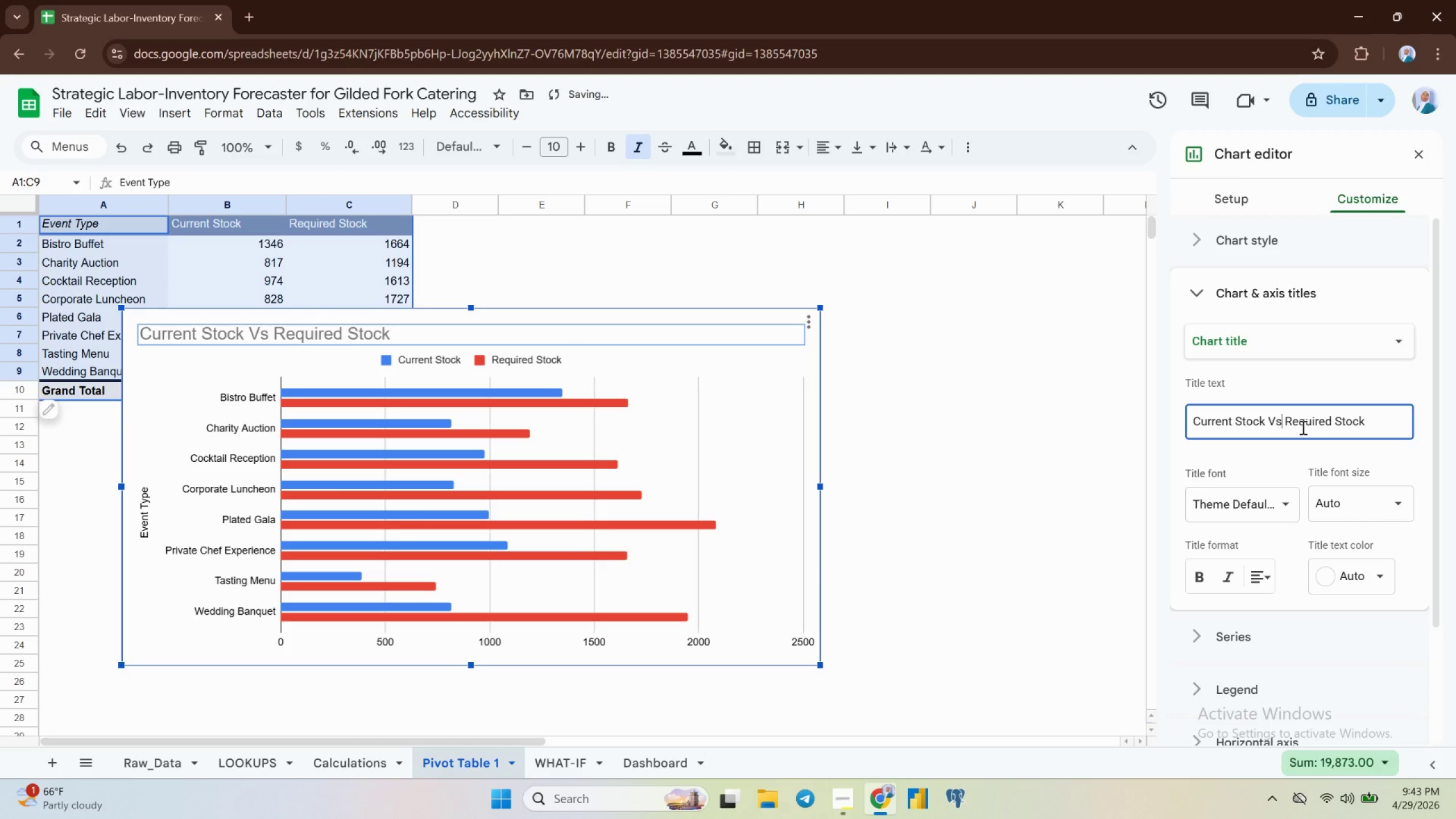 
left_click([1257, 573])
 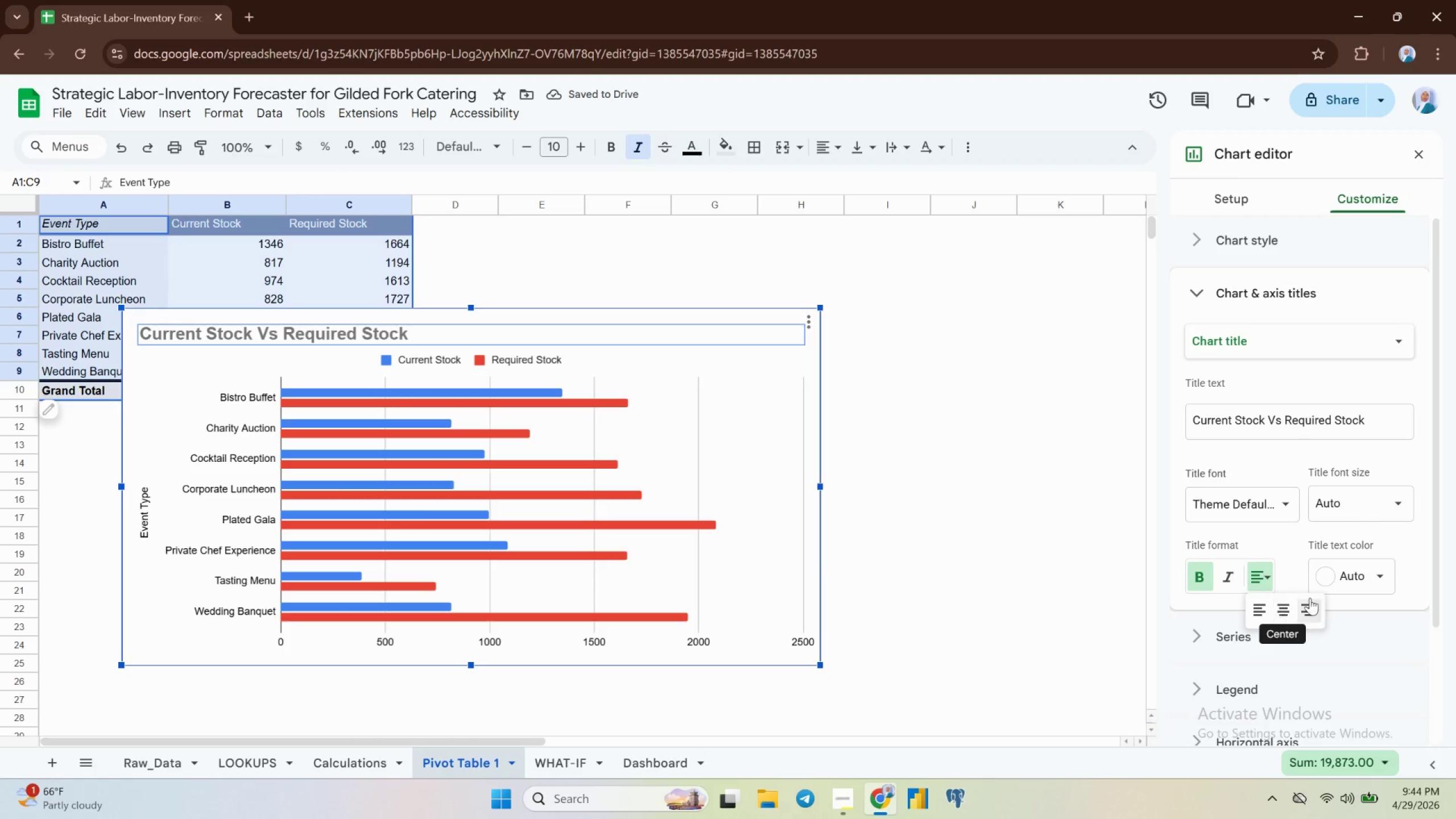 
left_click([1350, 573])
 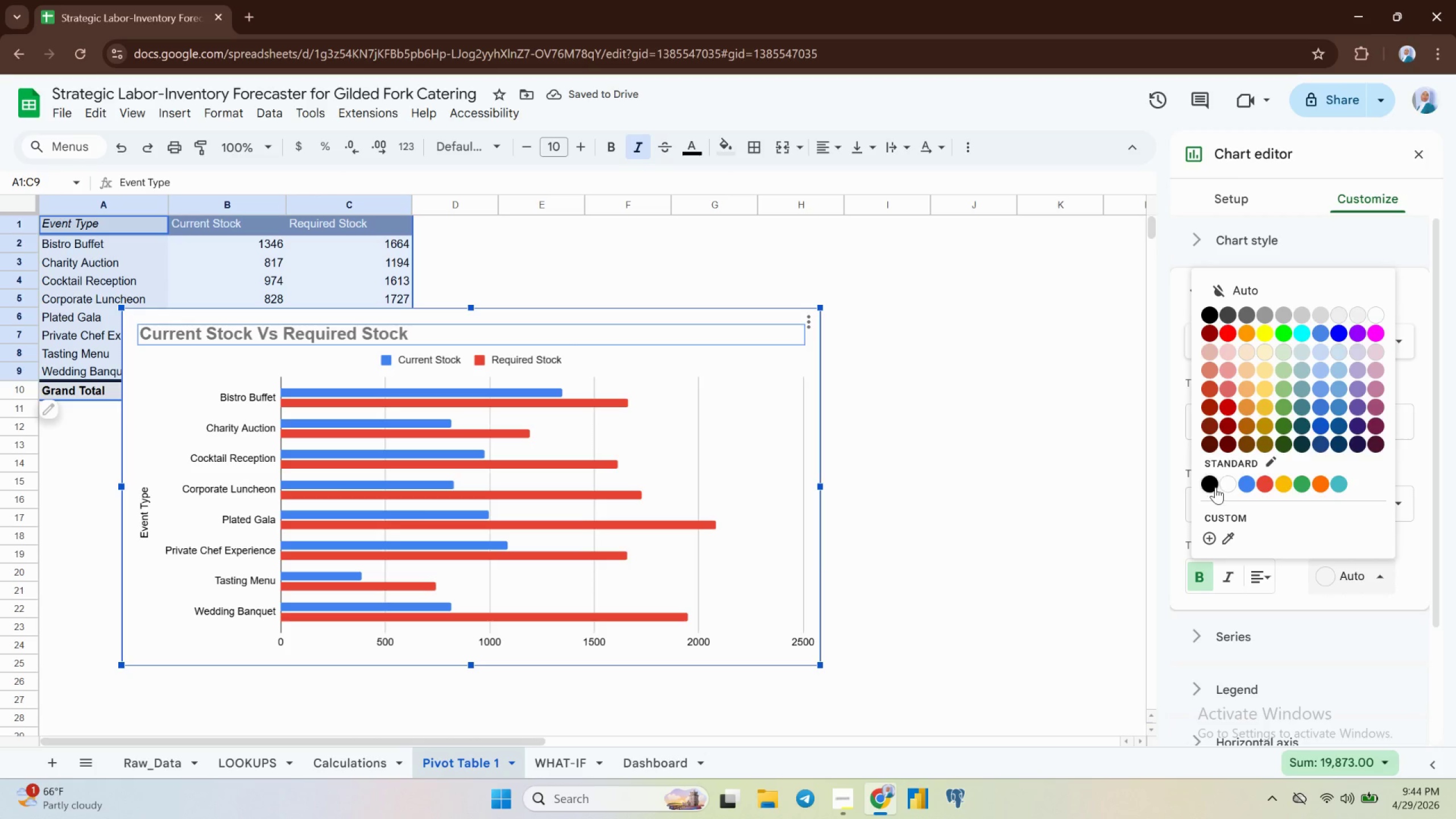 
left_click([1213, 486])
 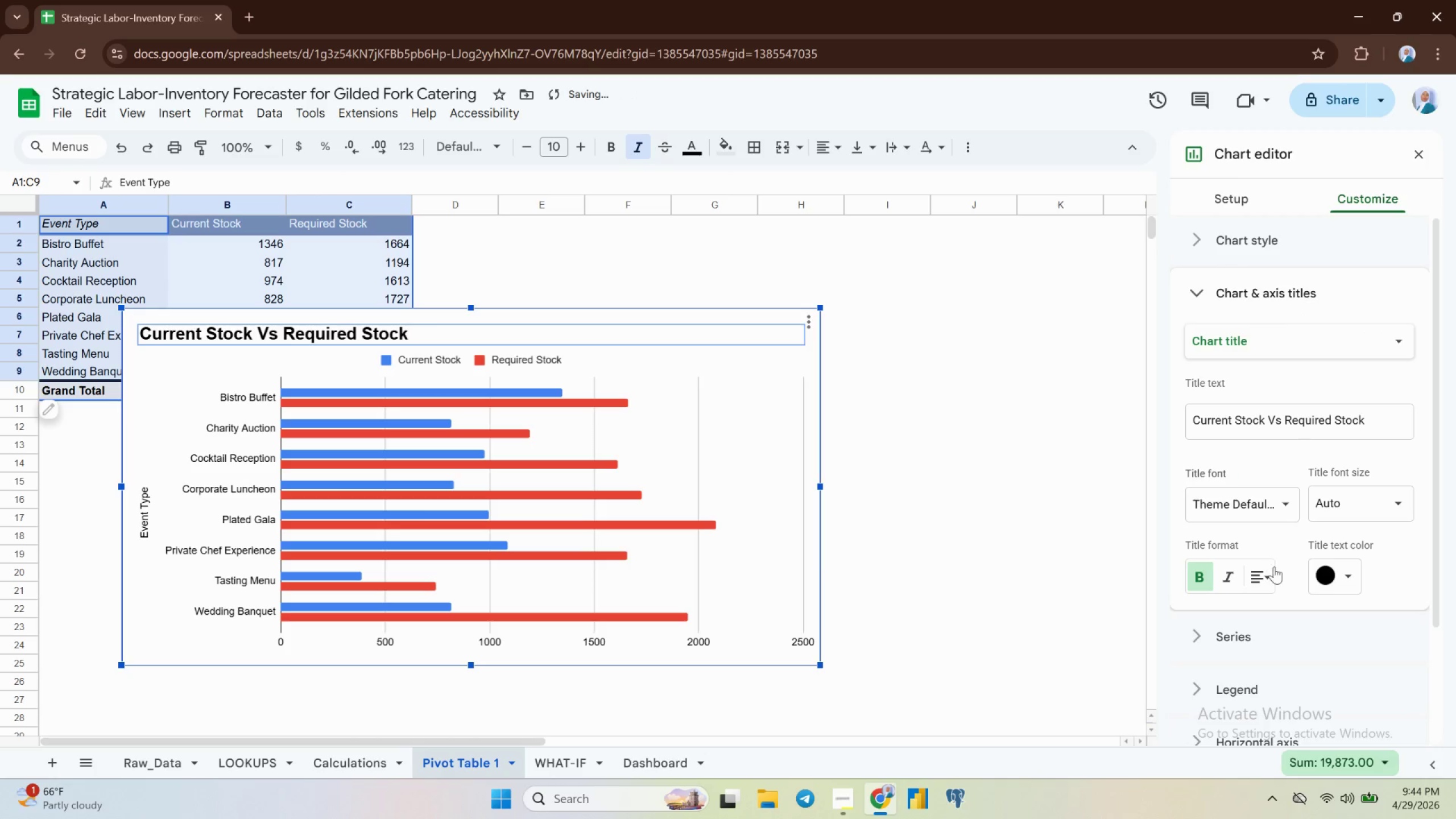 
left_click([1265, 574])
 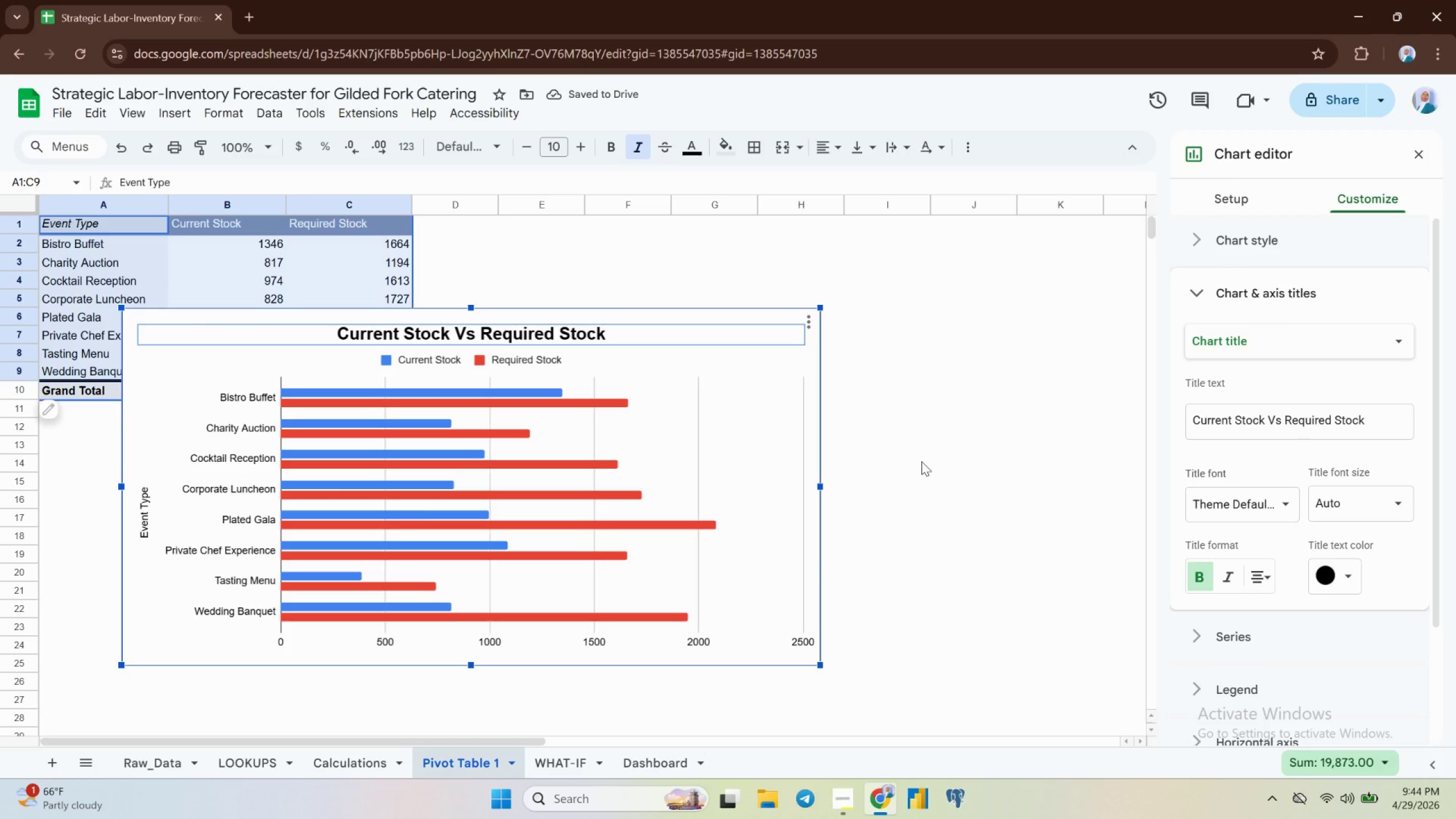 
wait(6.48)
 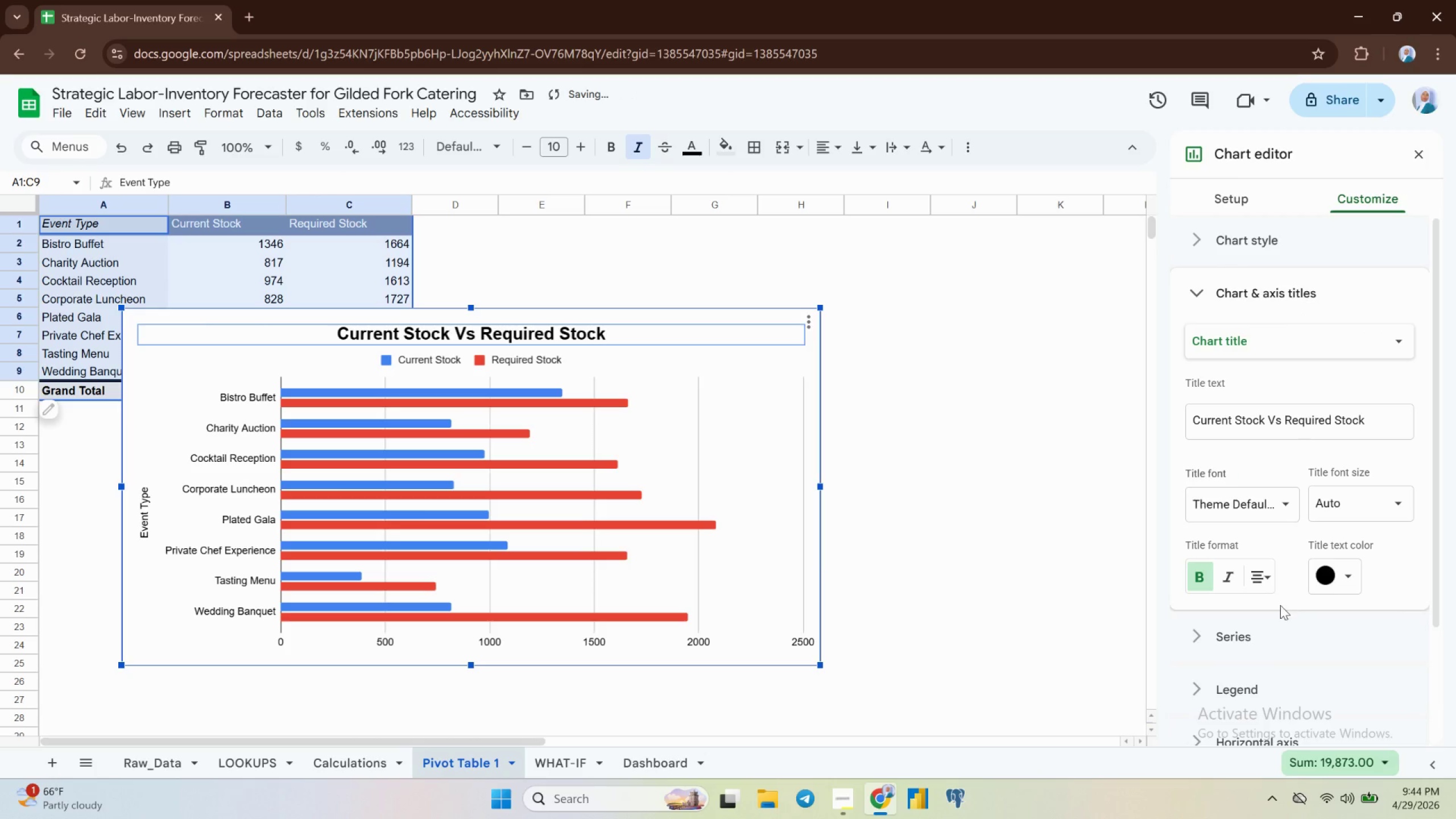 
left_click([1012, 384])
 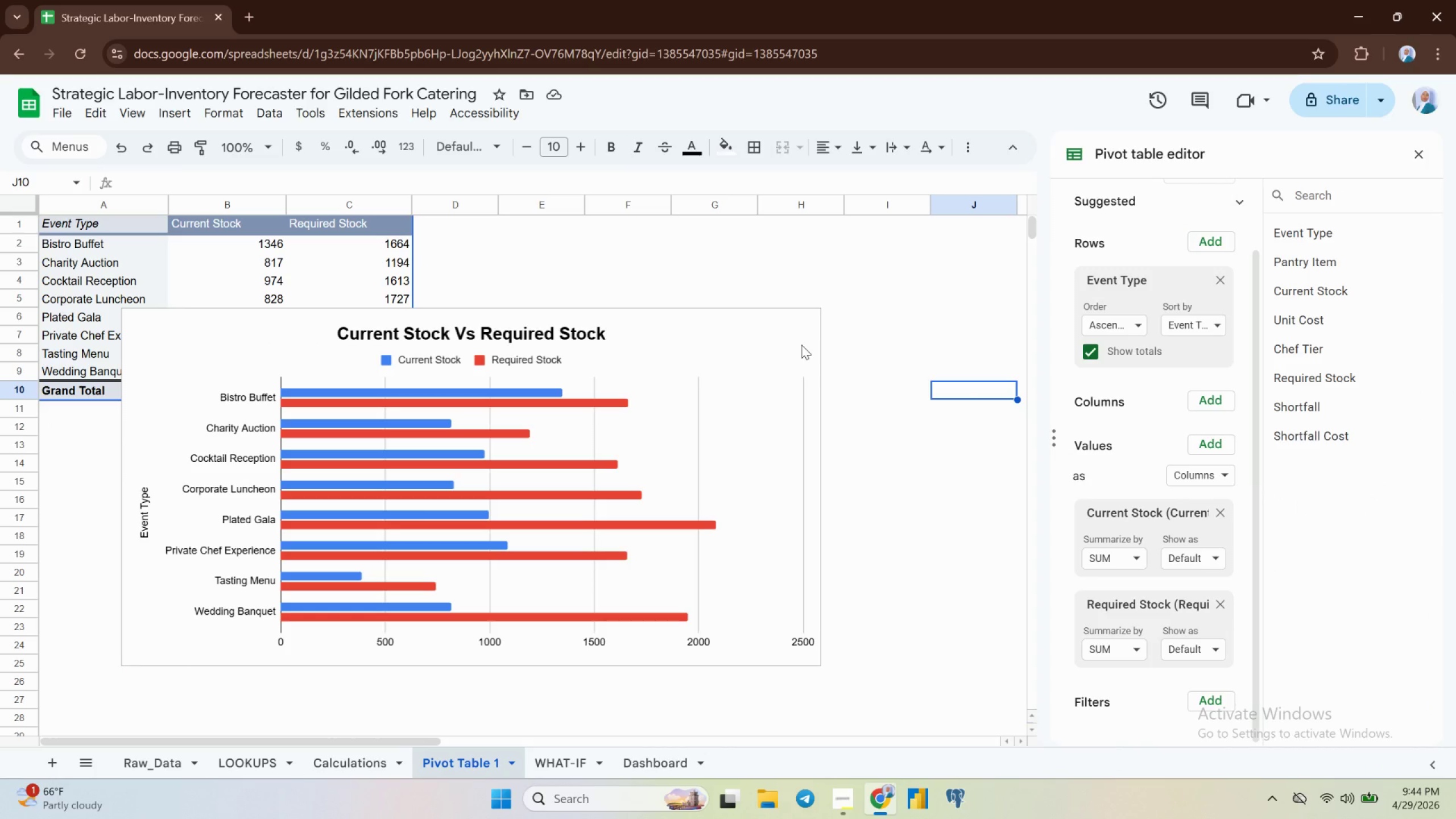 
left_click([801, 345])
 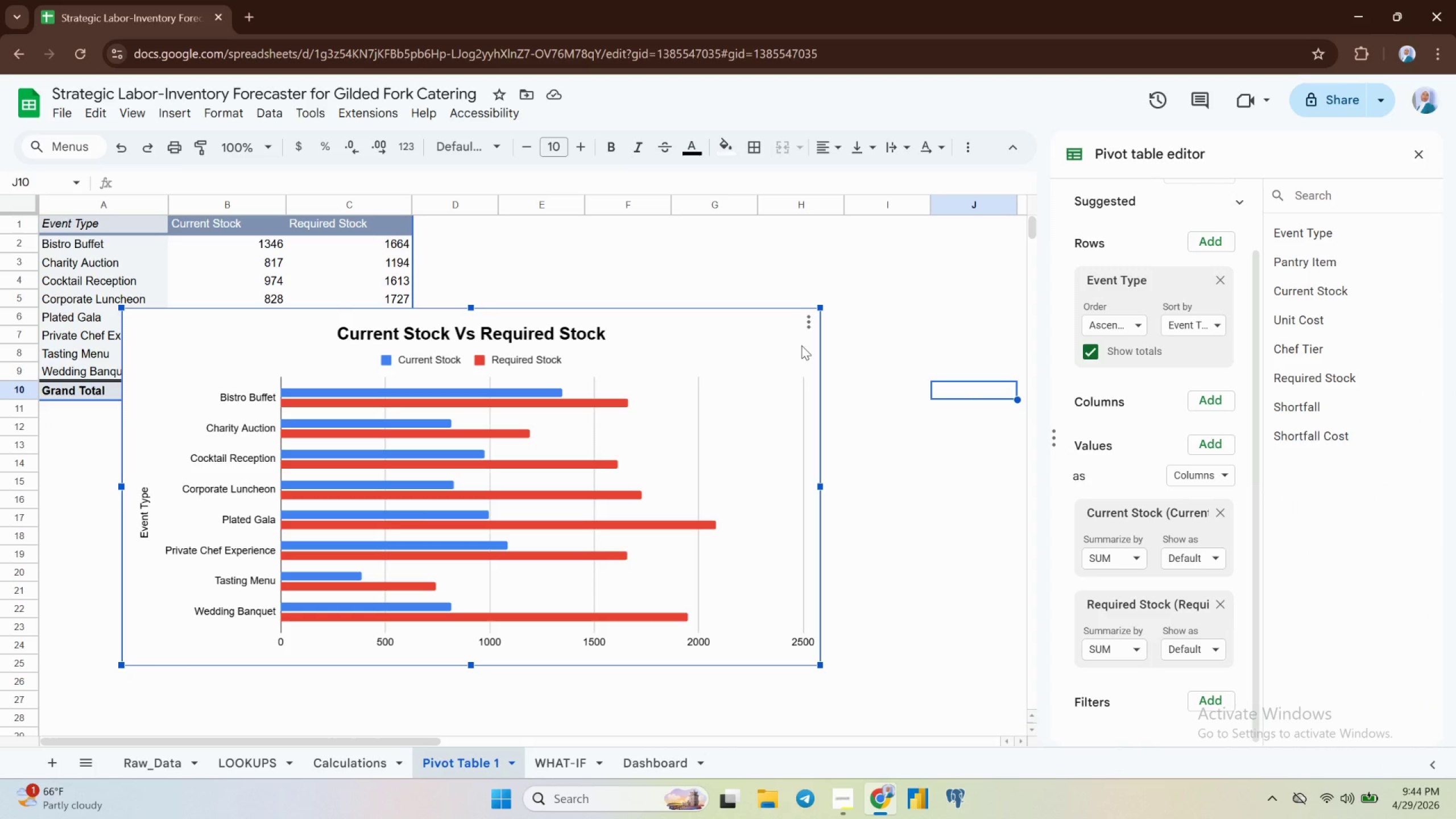 
key(Control+C)
 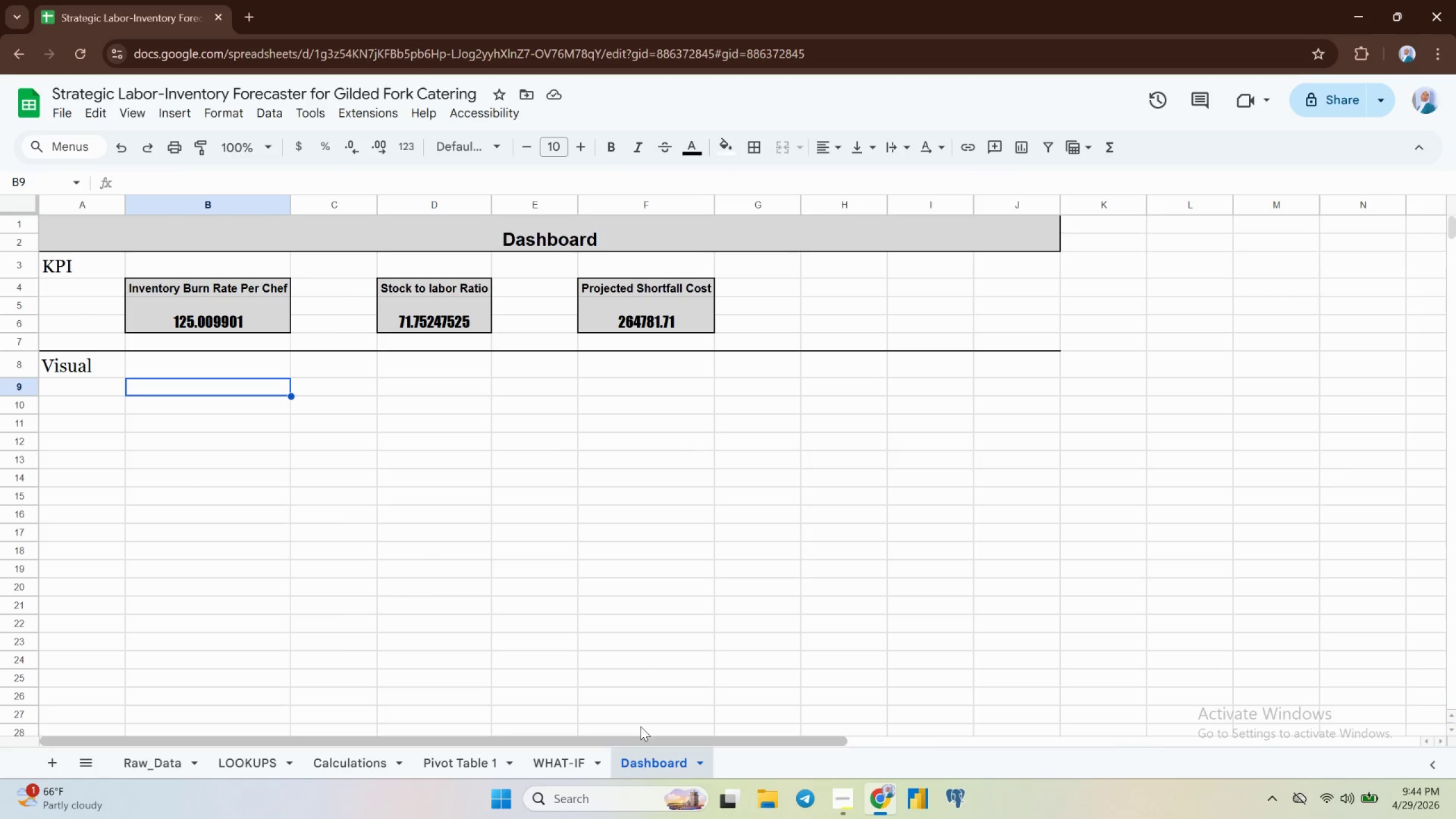 
left_click([230, 391])
 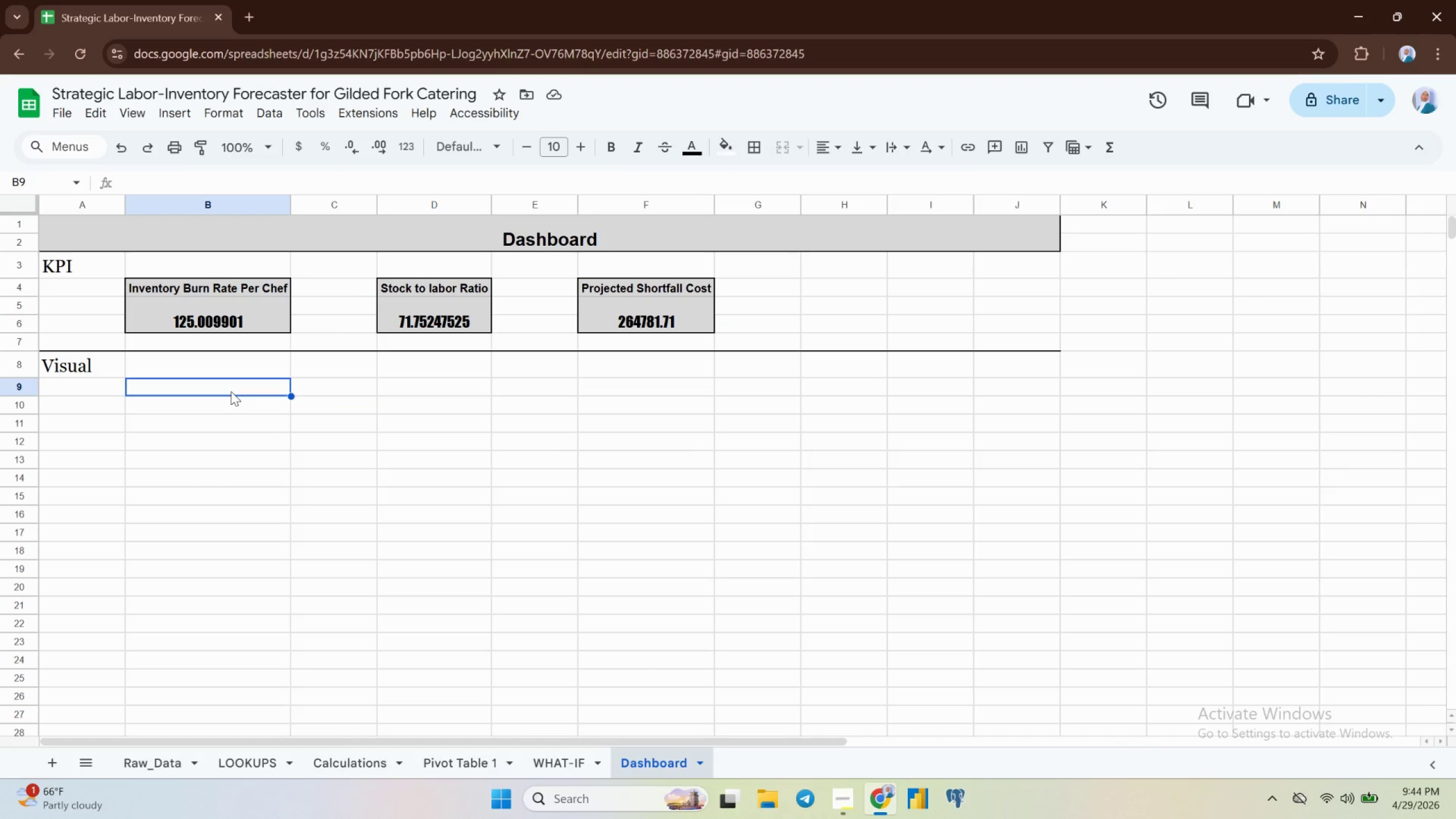 
key(Control+V)
 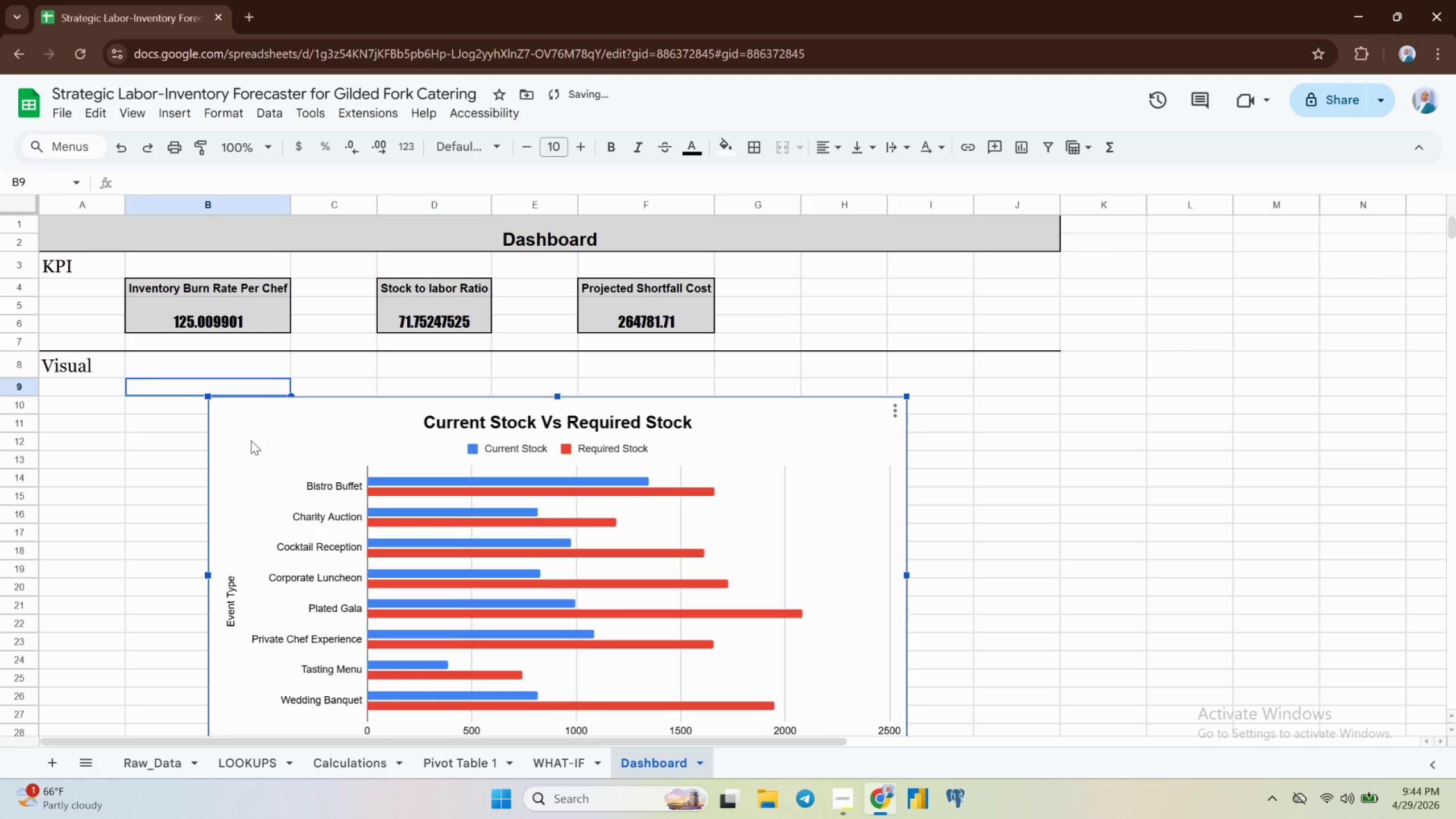 
left_click([251, 440])
 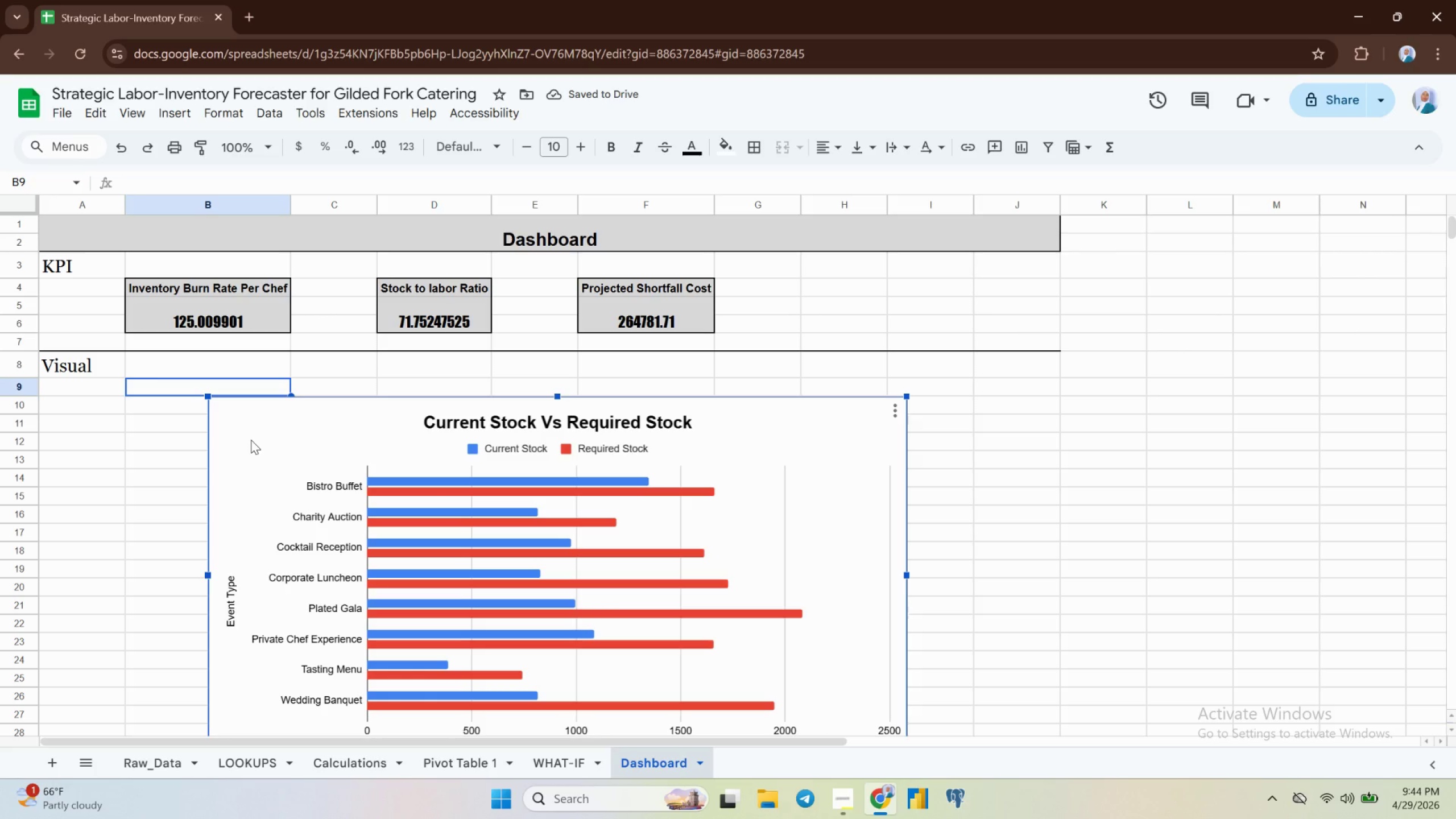 
left_click_drag(start_coordinate=[251, 440], to_coordinate=[167, 422])
 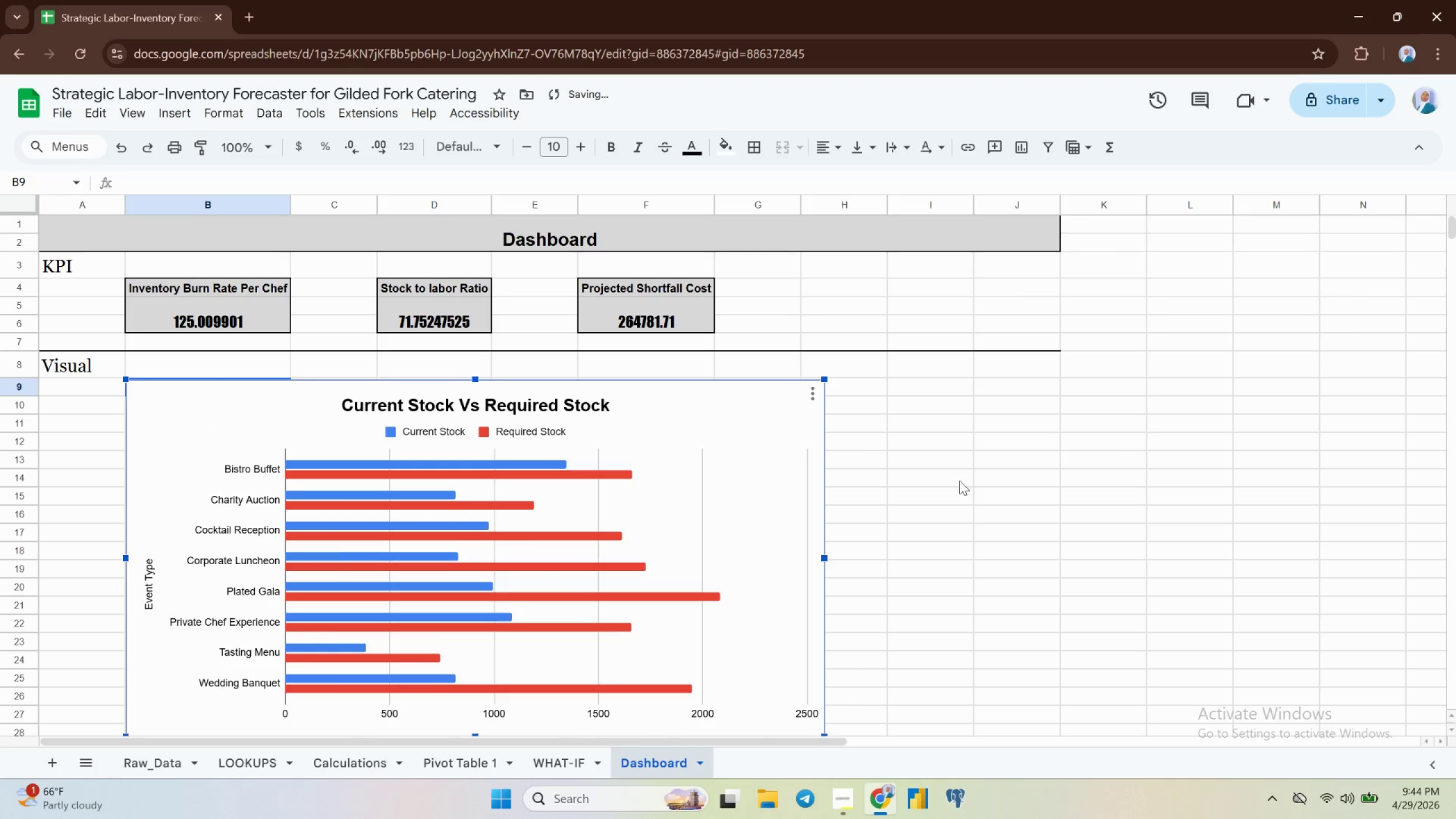 
left_click([930, 485])
 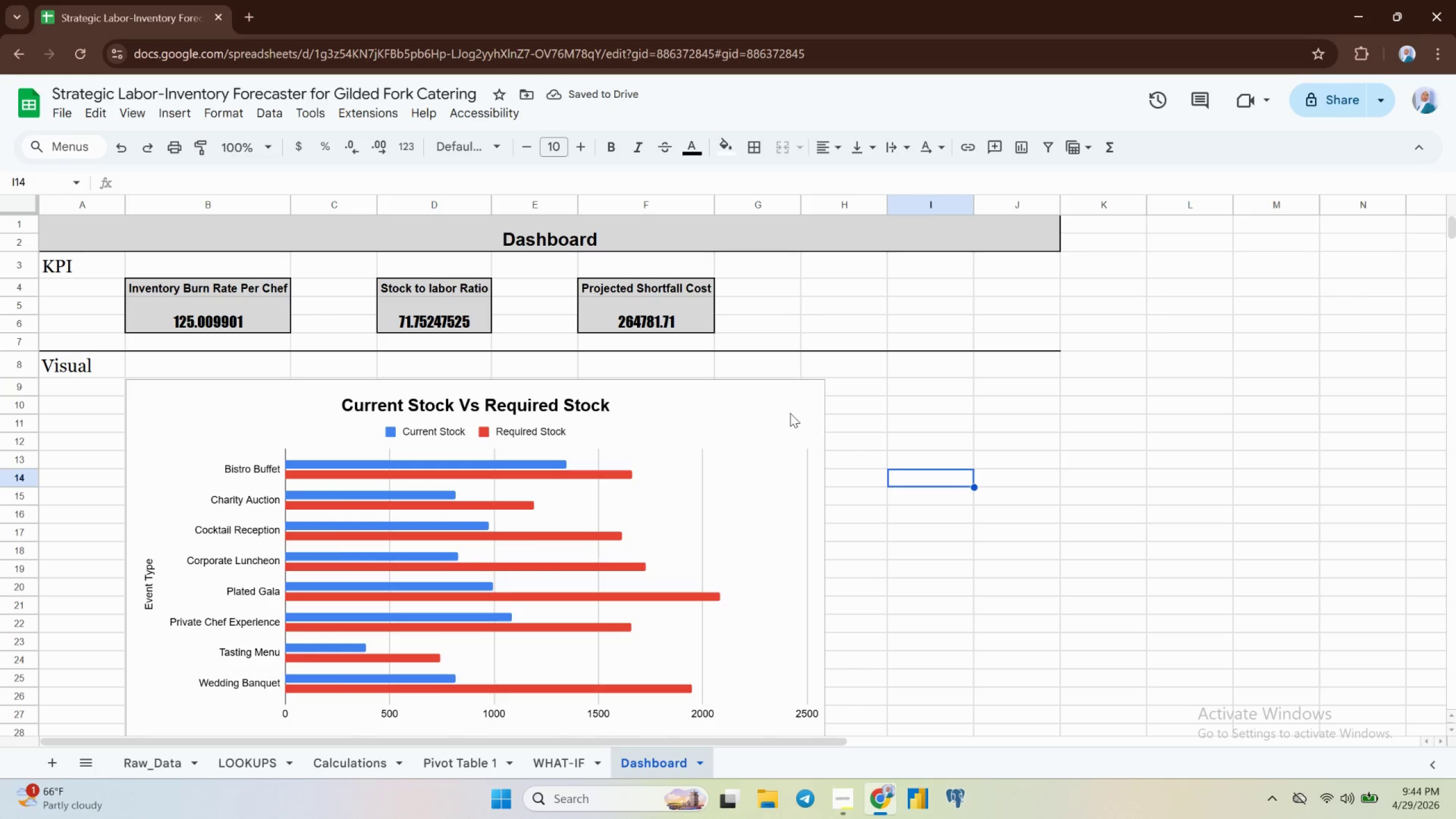 
left_click([783, 420])
 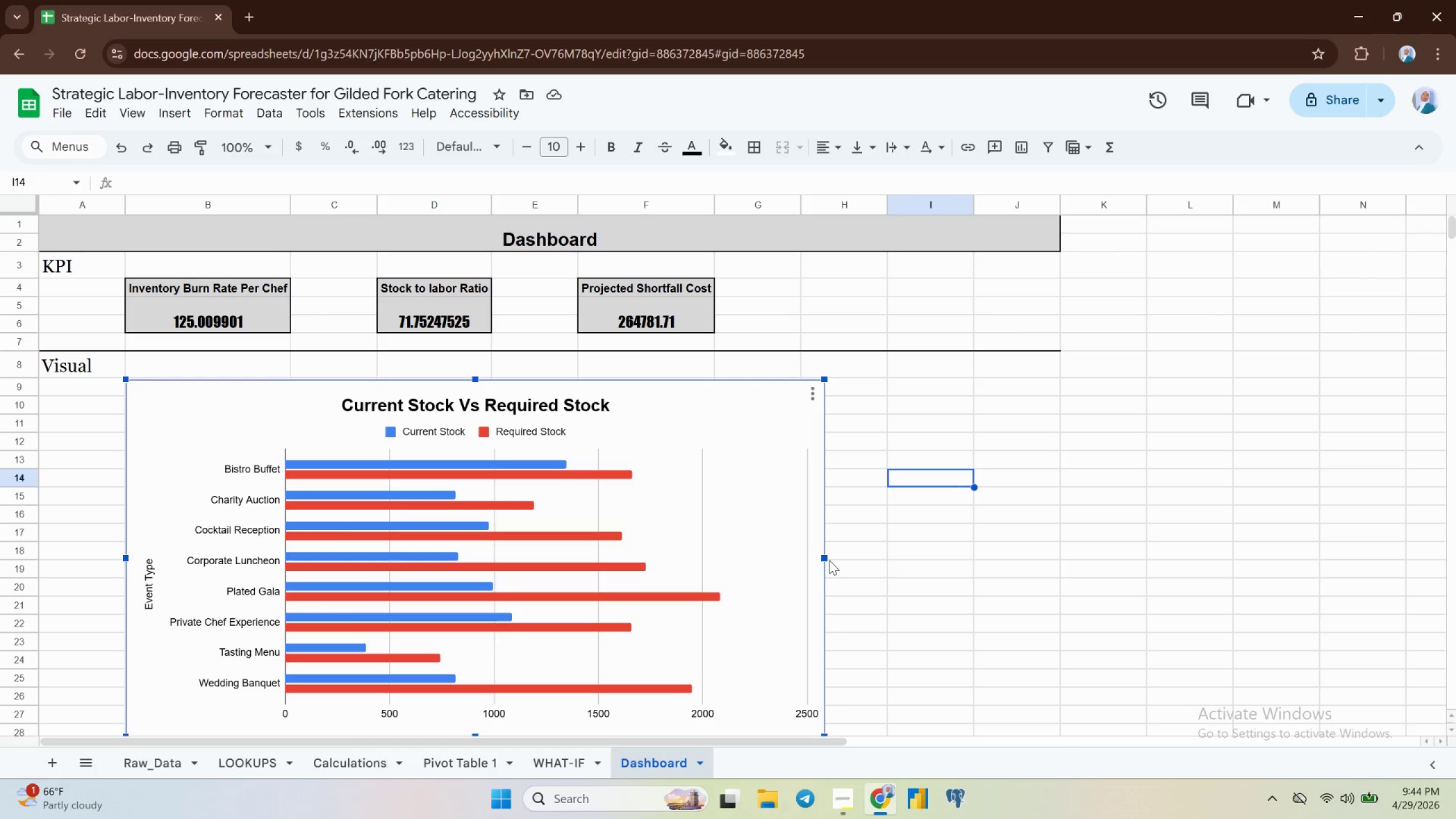 
left_click_drag(start_coordinate=[825, 559], to_coordinate=[1059, 570])
 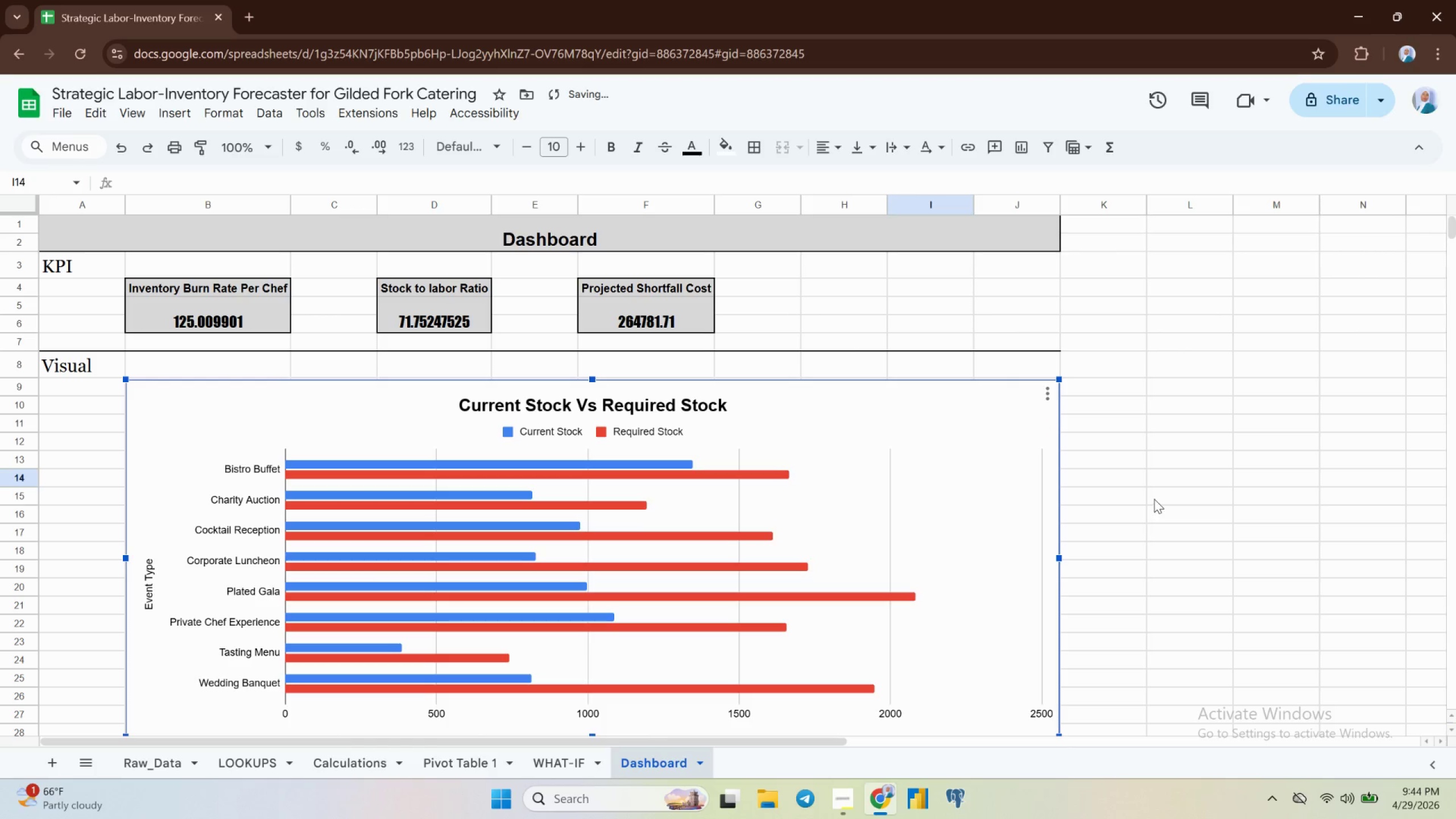 
left_click([1155, 499])
 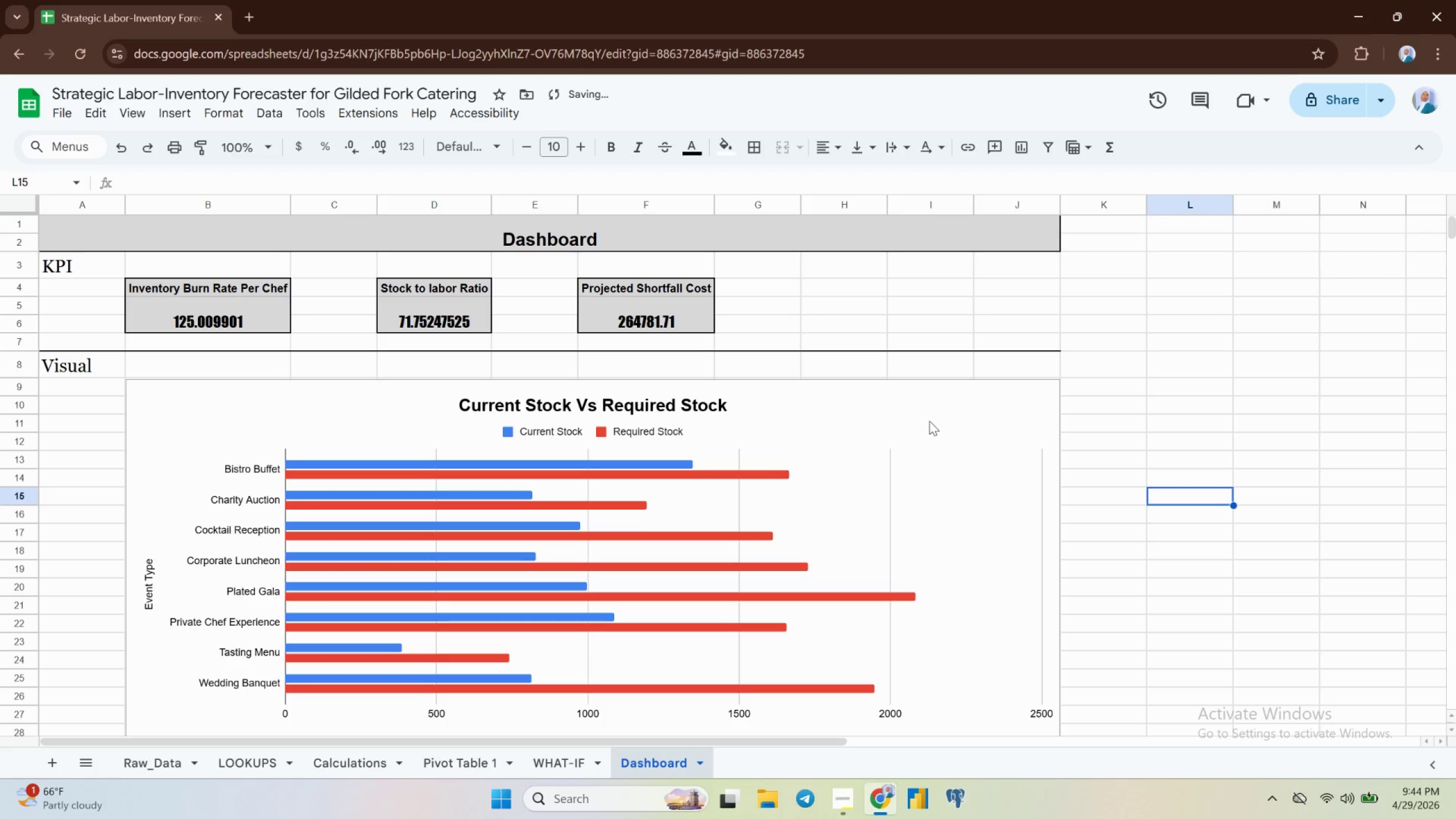 
scroll: coordinate [923, 423], scroll_direction: up, amount: 2.0
 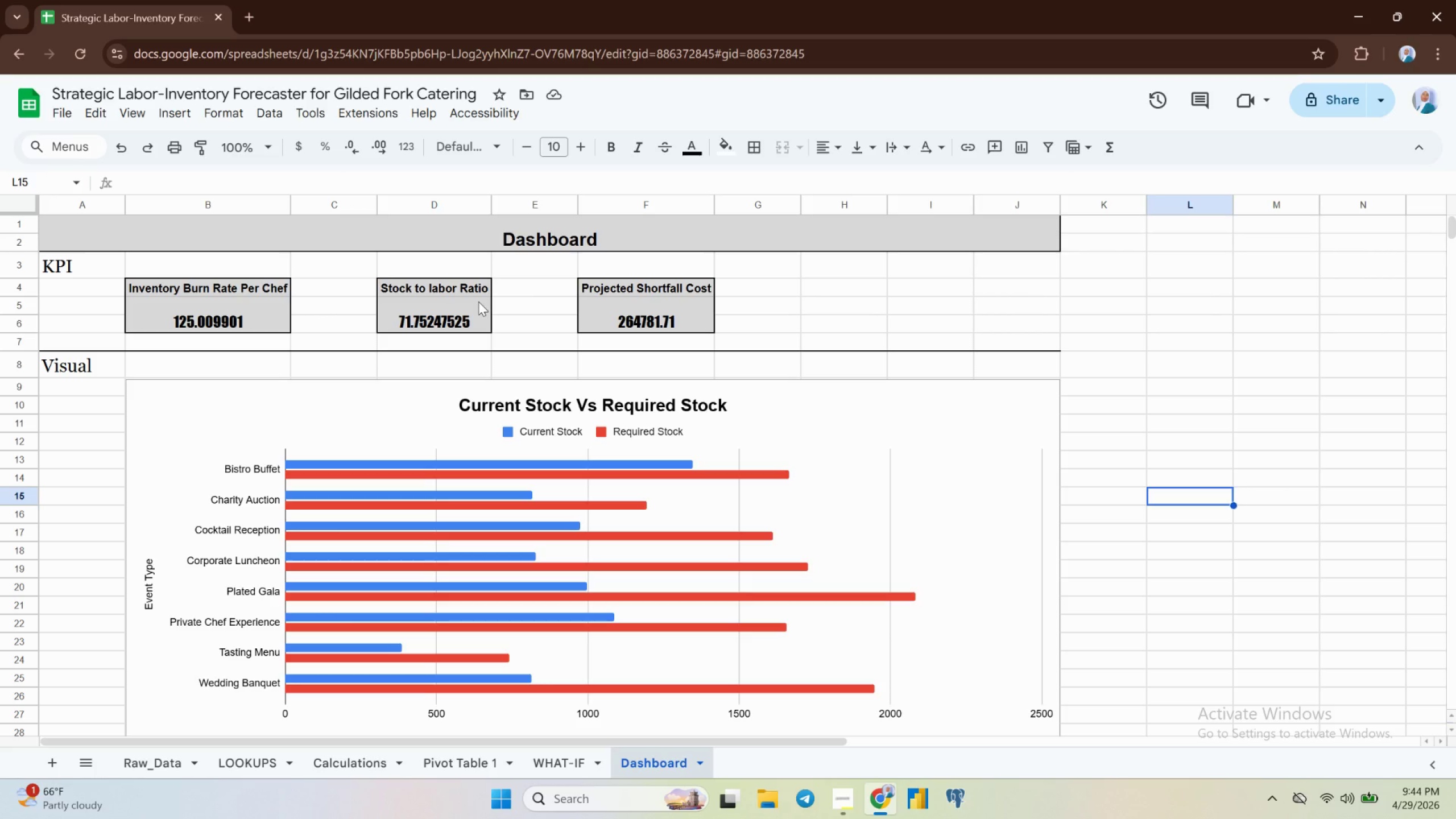 
wait(20.84)
 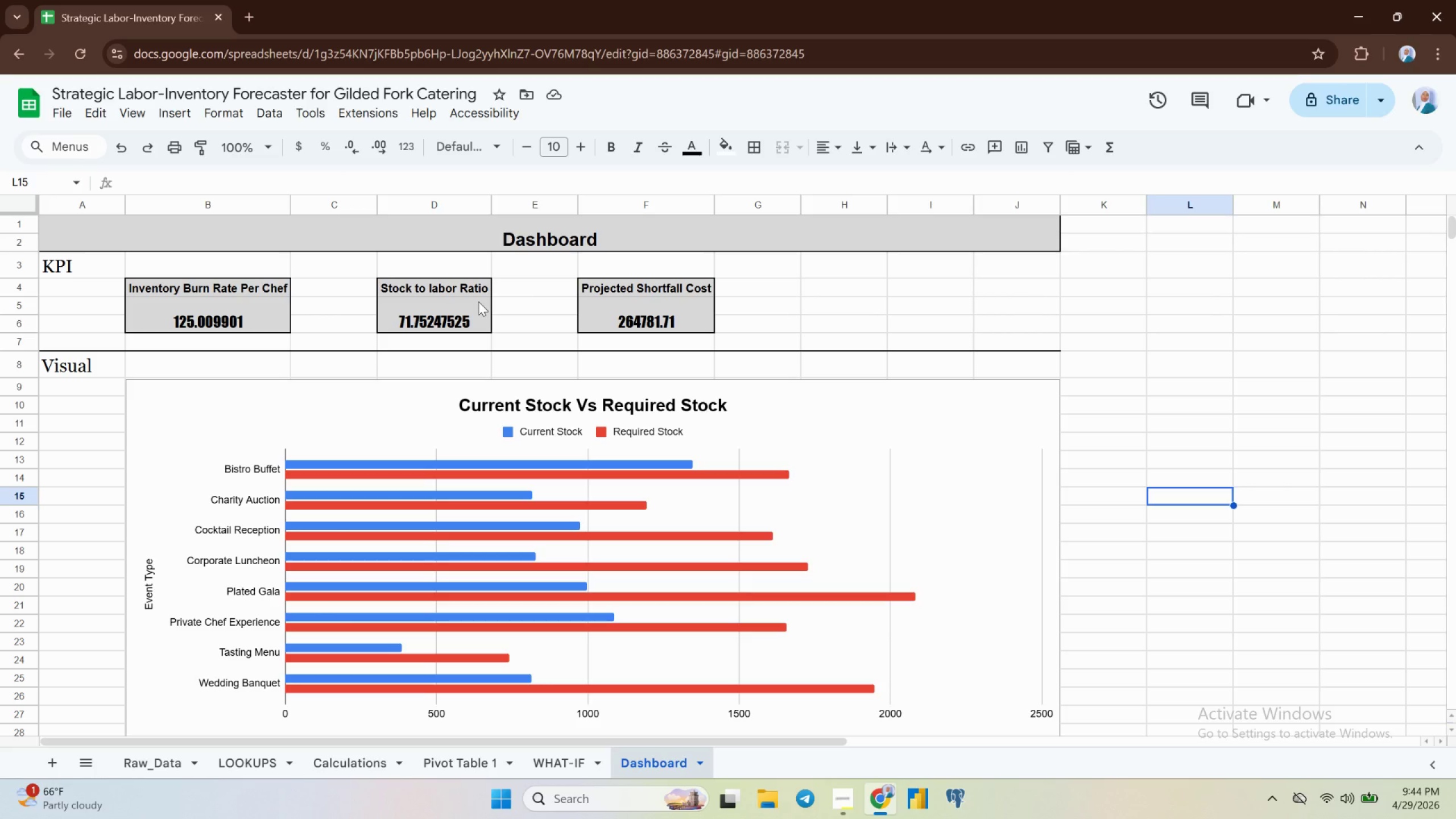 
double_click([1010, 307])
 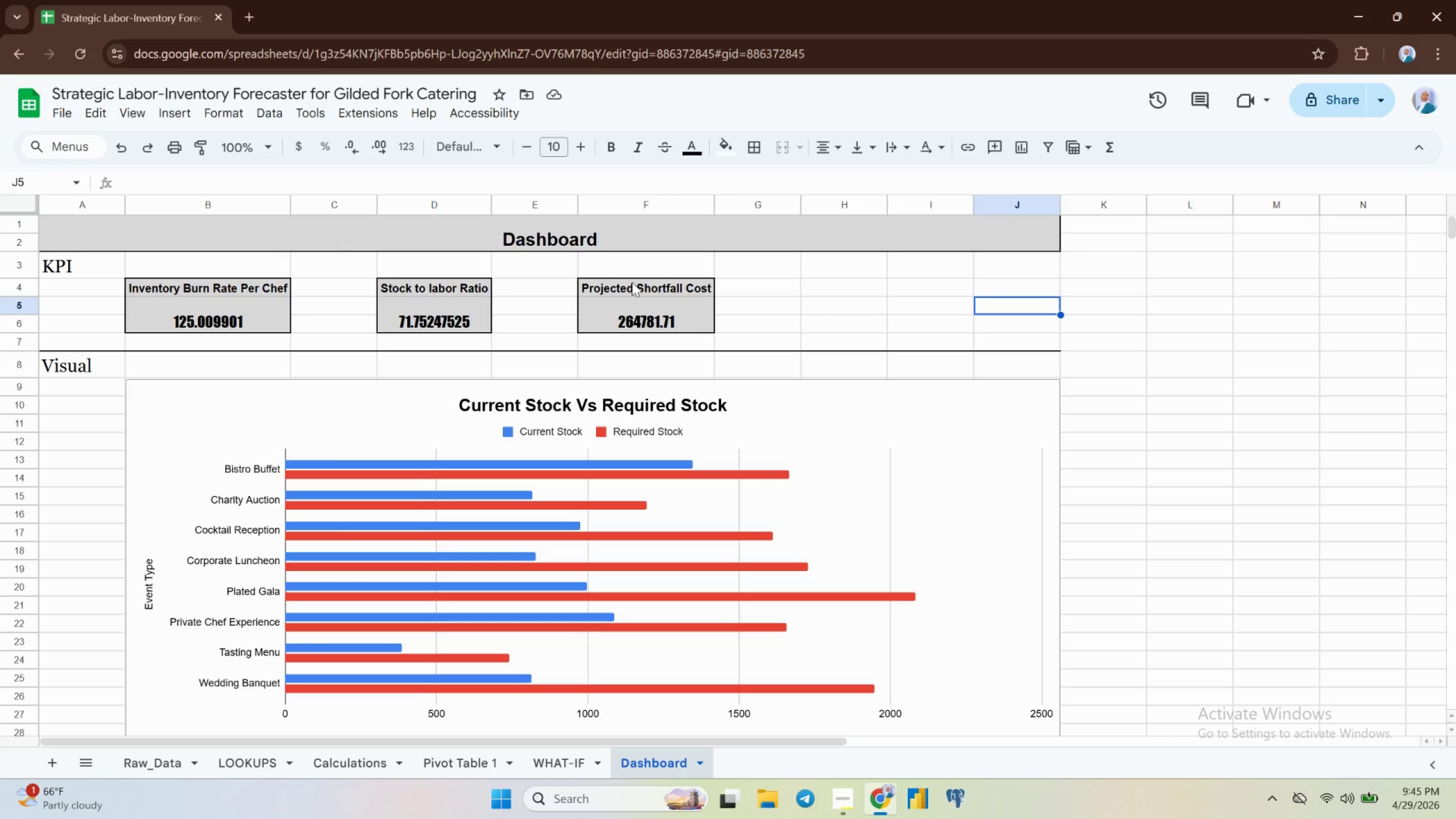 
left_click([632, 282])
 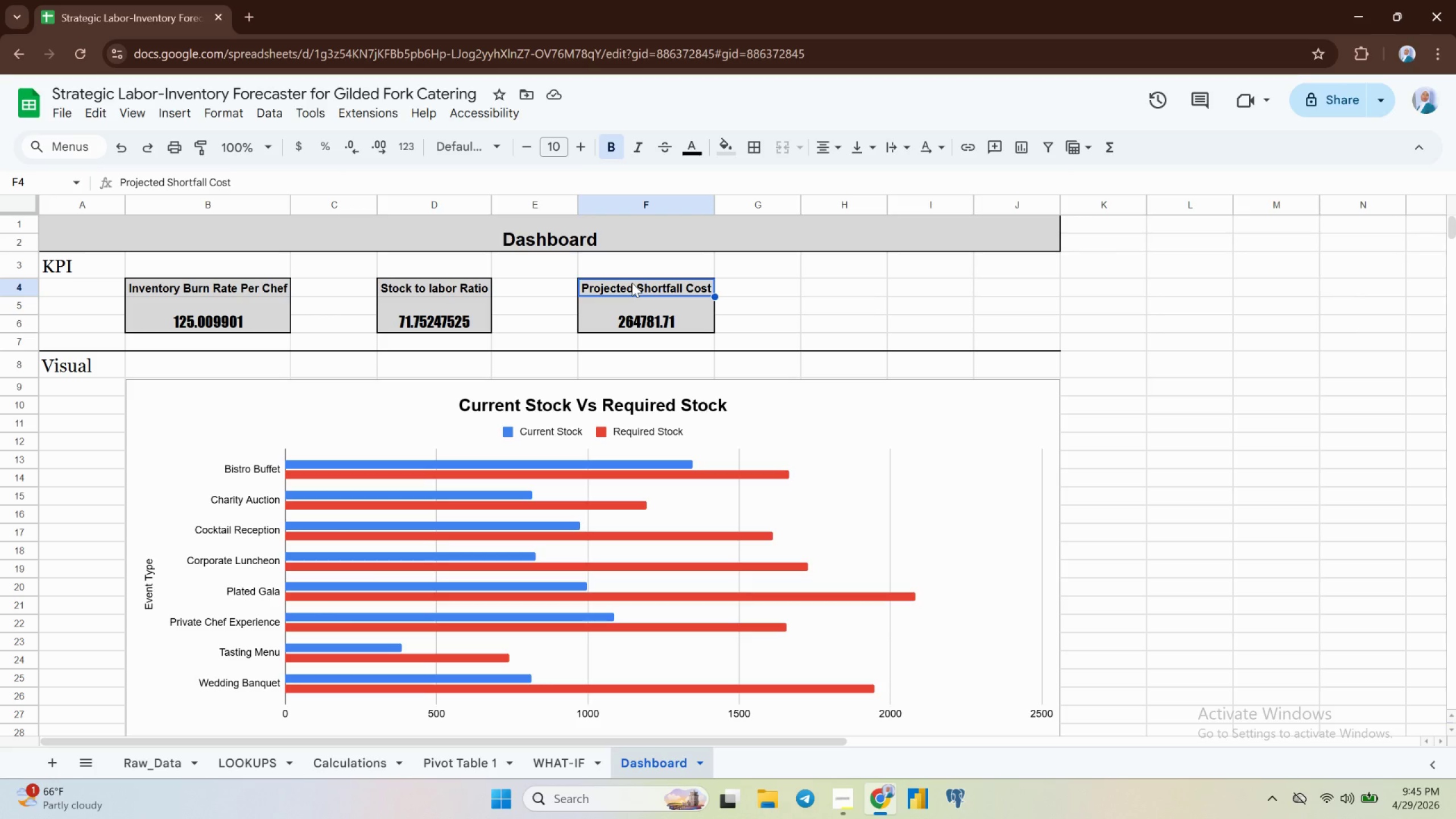 
key(Shift+ArrowDown)
 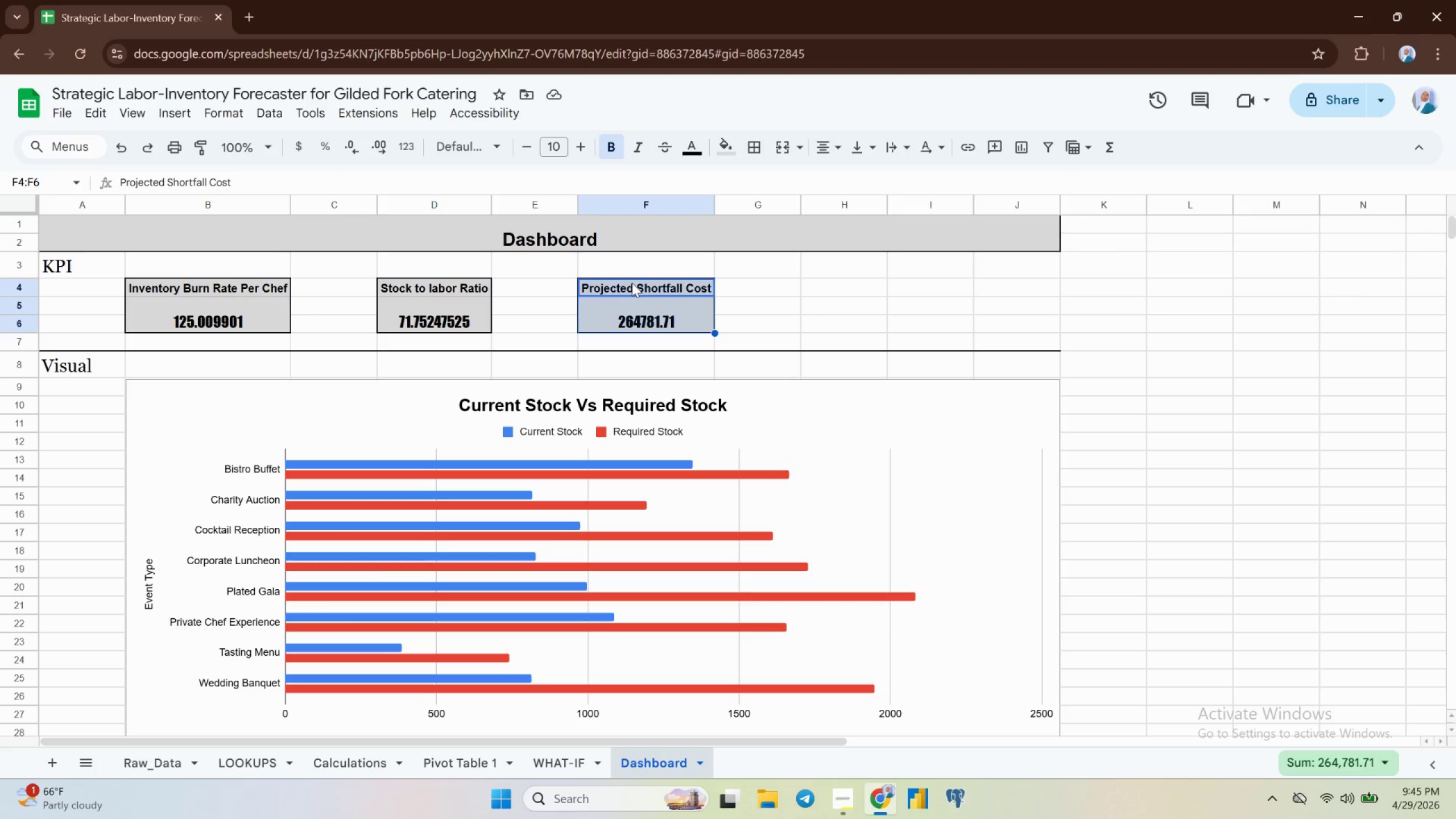 
key(Shift+ArrowDown)
 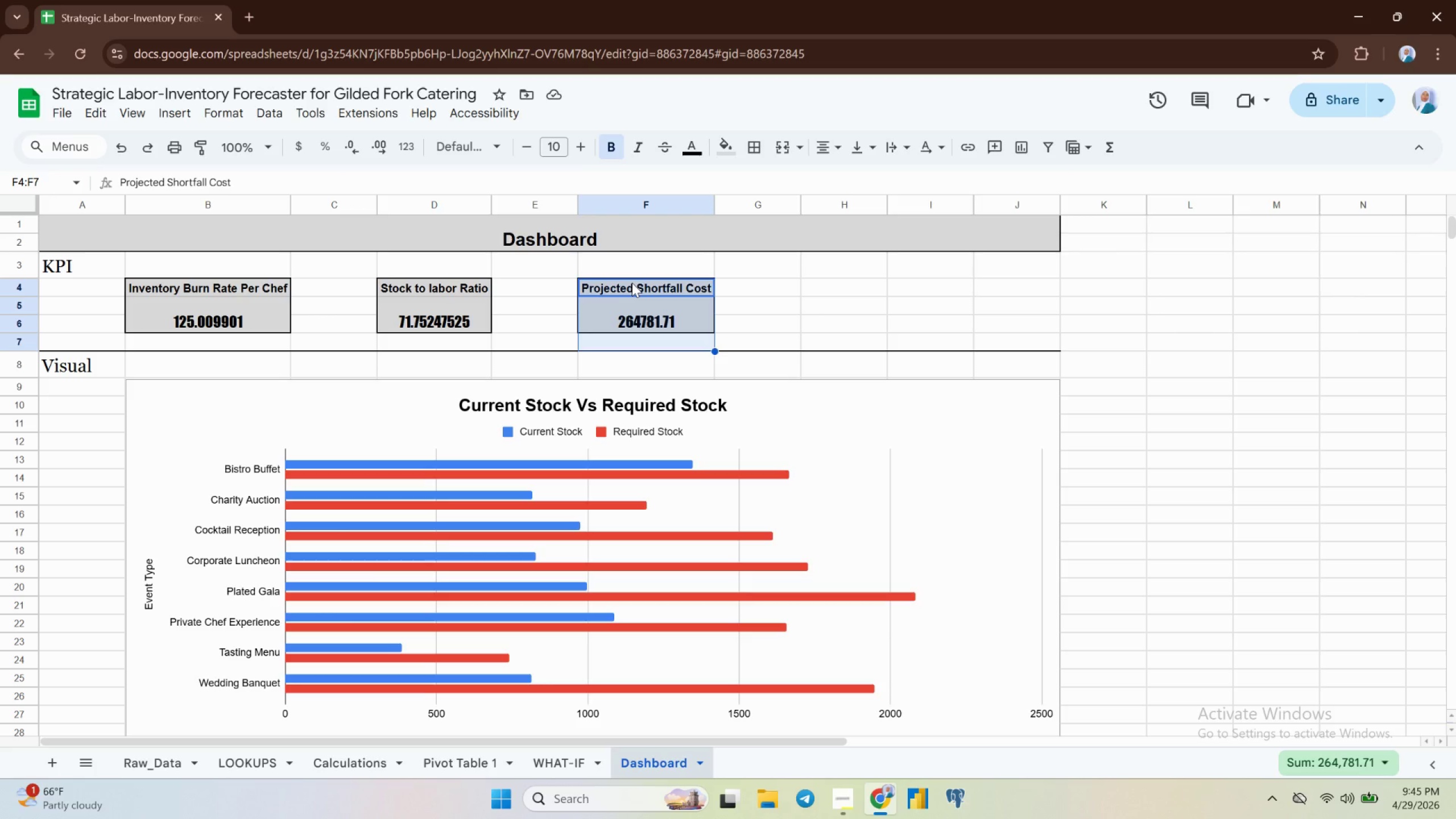 
key(Shift+ArrowUp)
 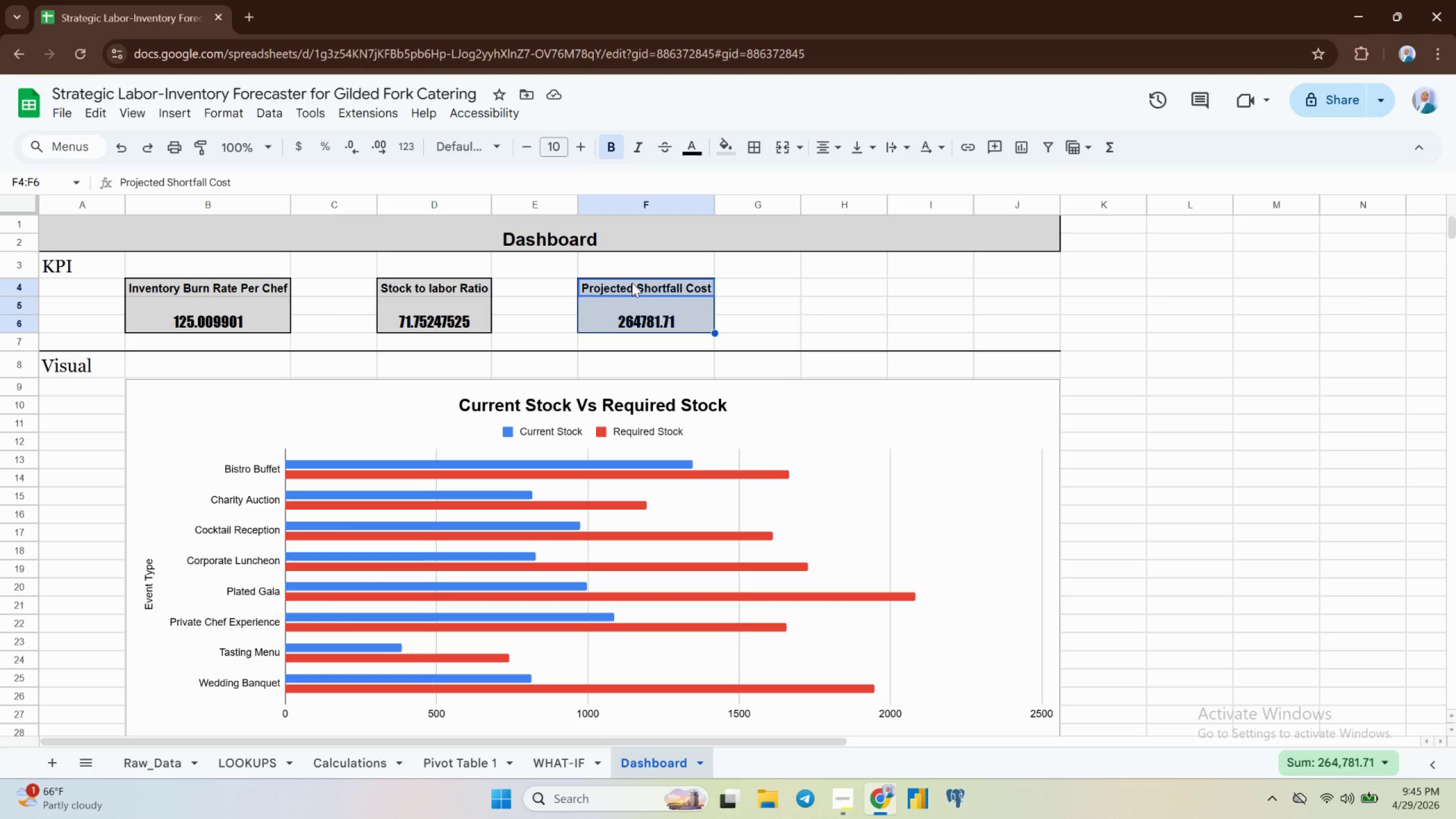 
wait(5.5)
 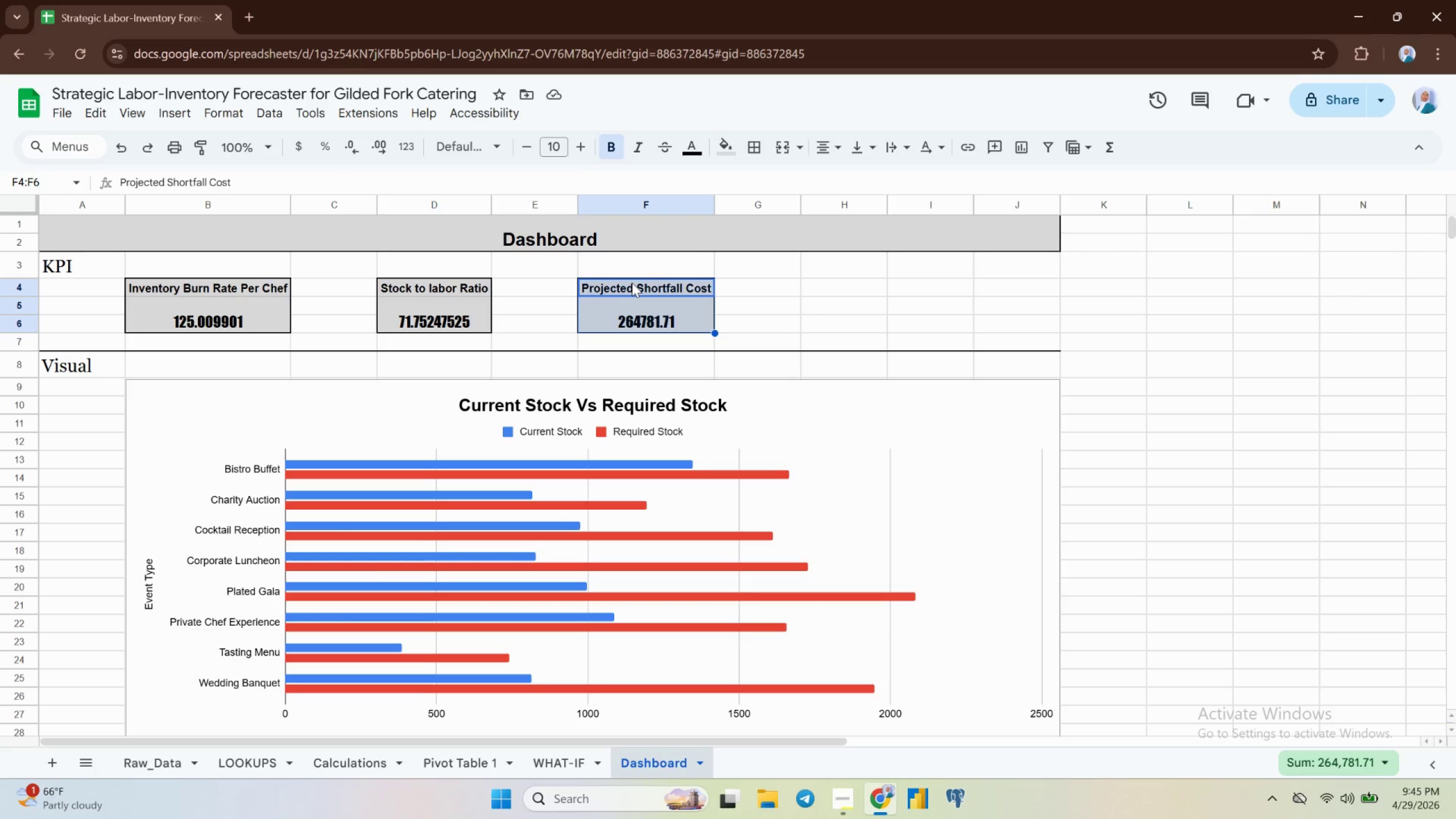 
hold_key(key=ControlLeft, duration=1.07)
 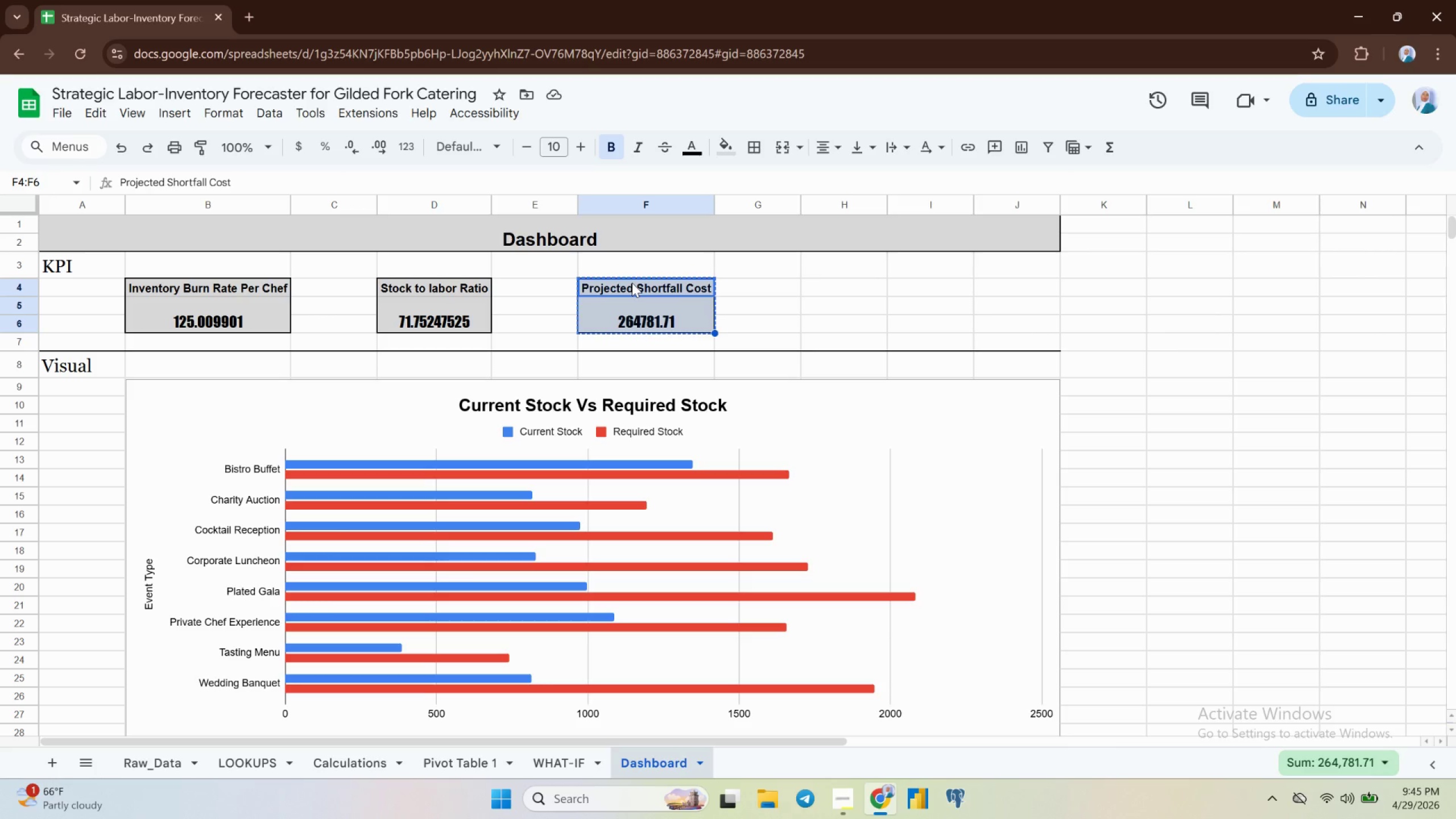 
hold_key(key=X, duration=0.36)
 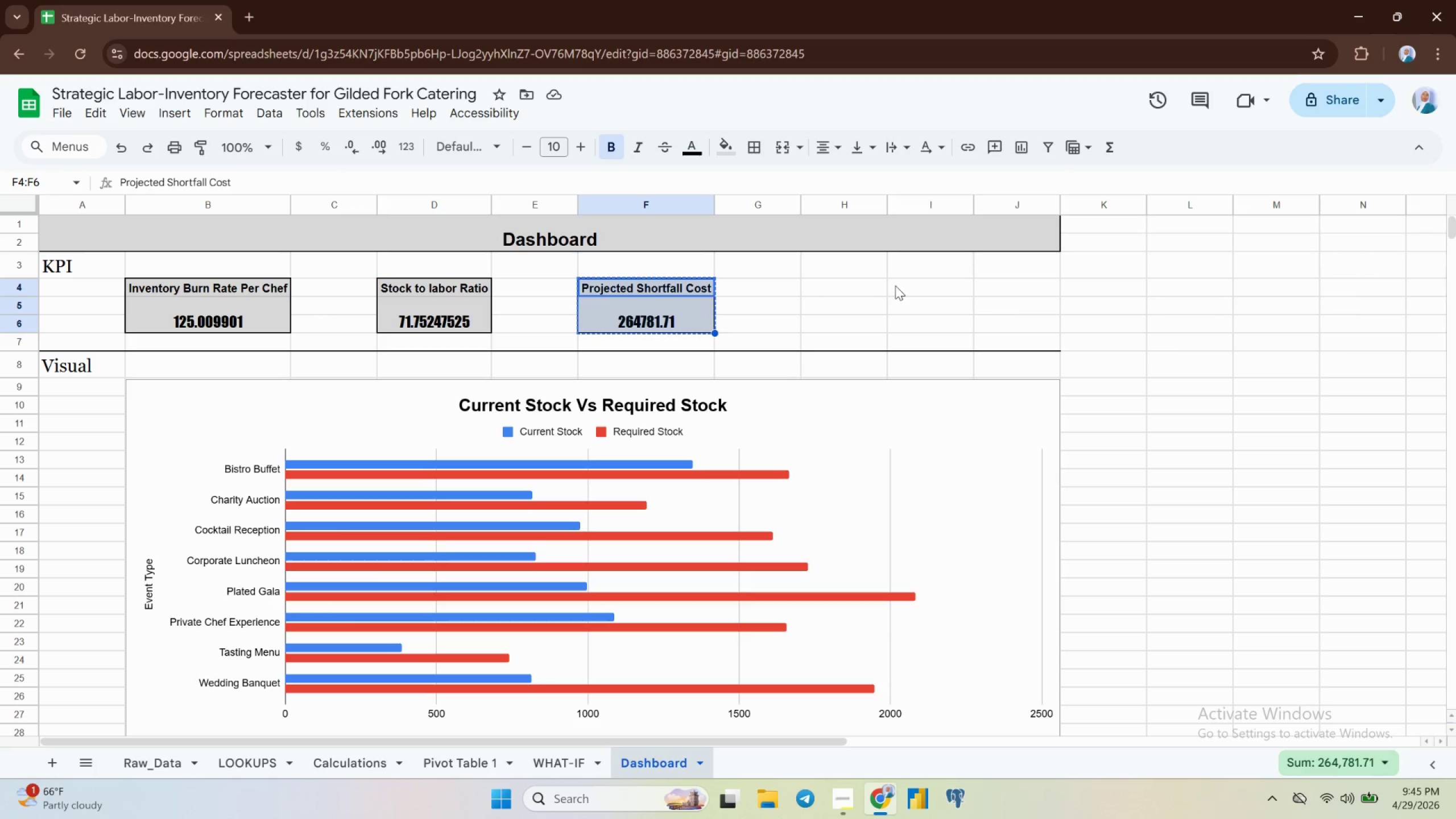 
wait(6.45)
 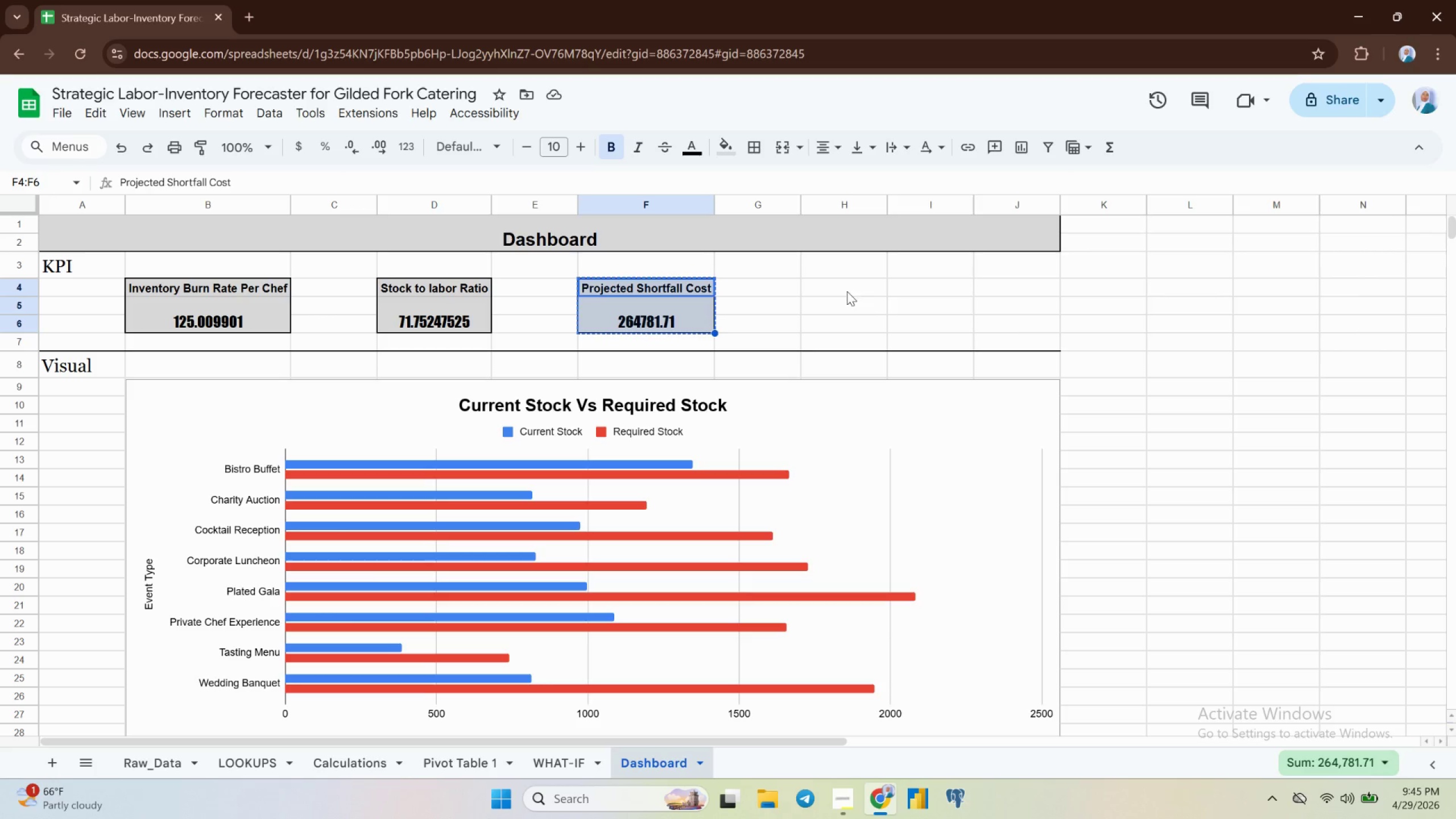 
left_click([858, 287])
 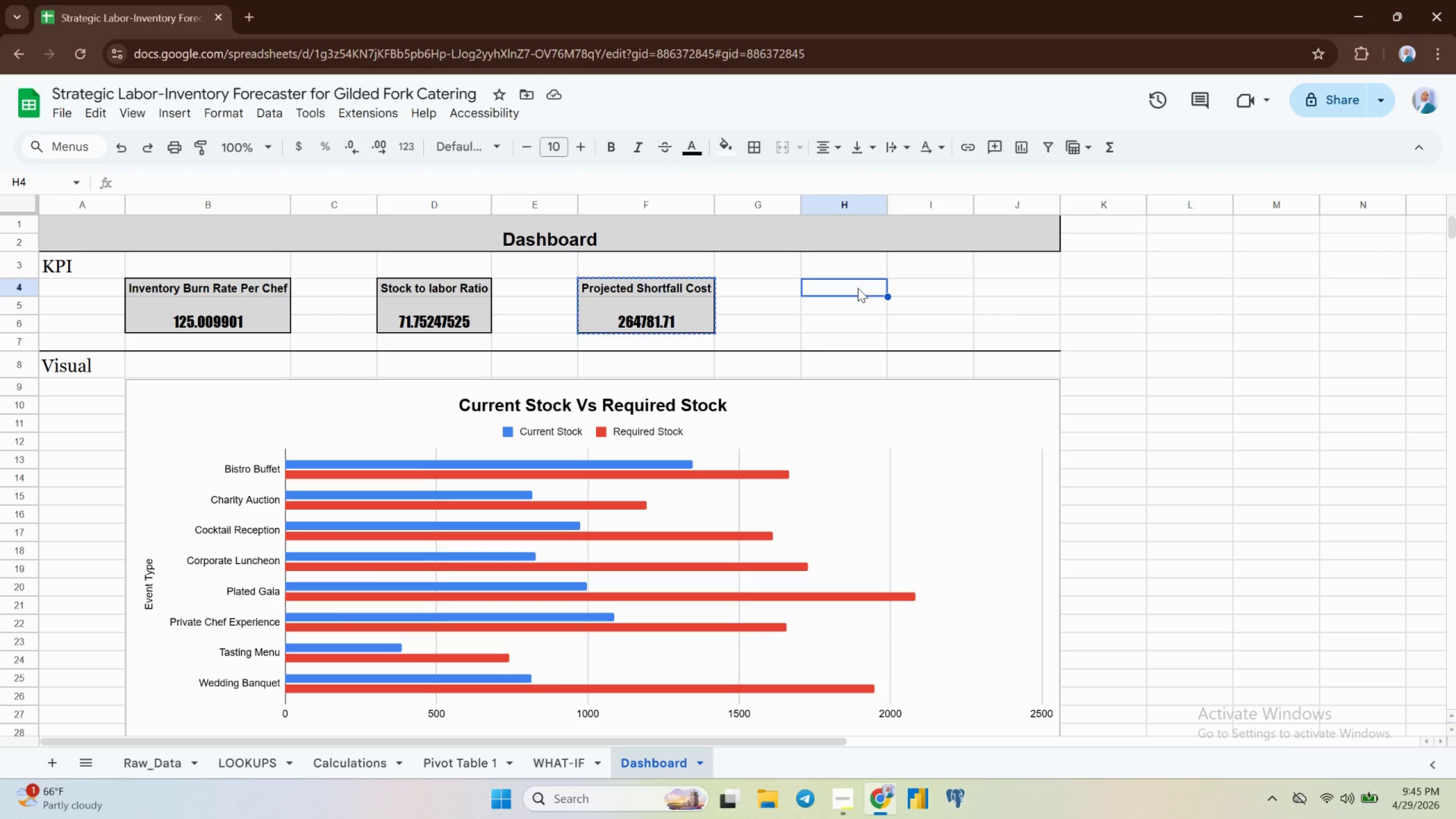 
key(Control+V)
 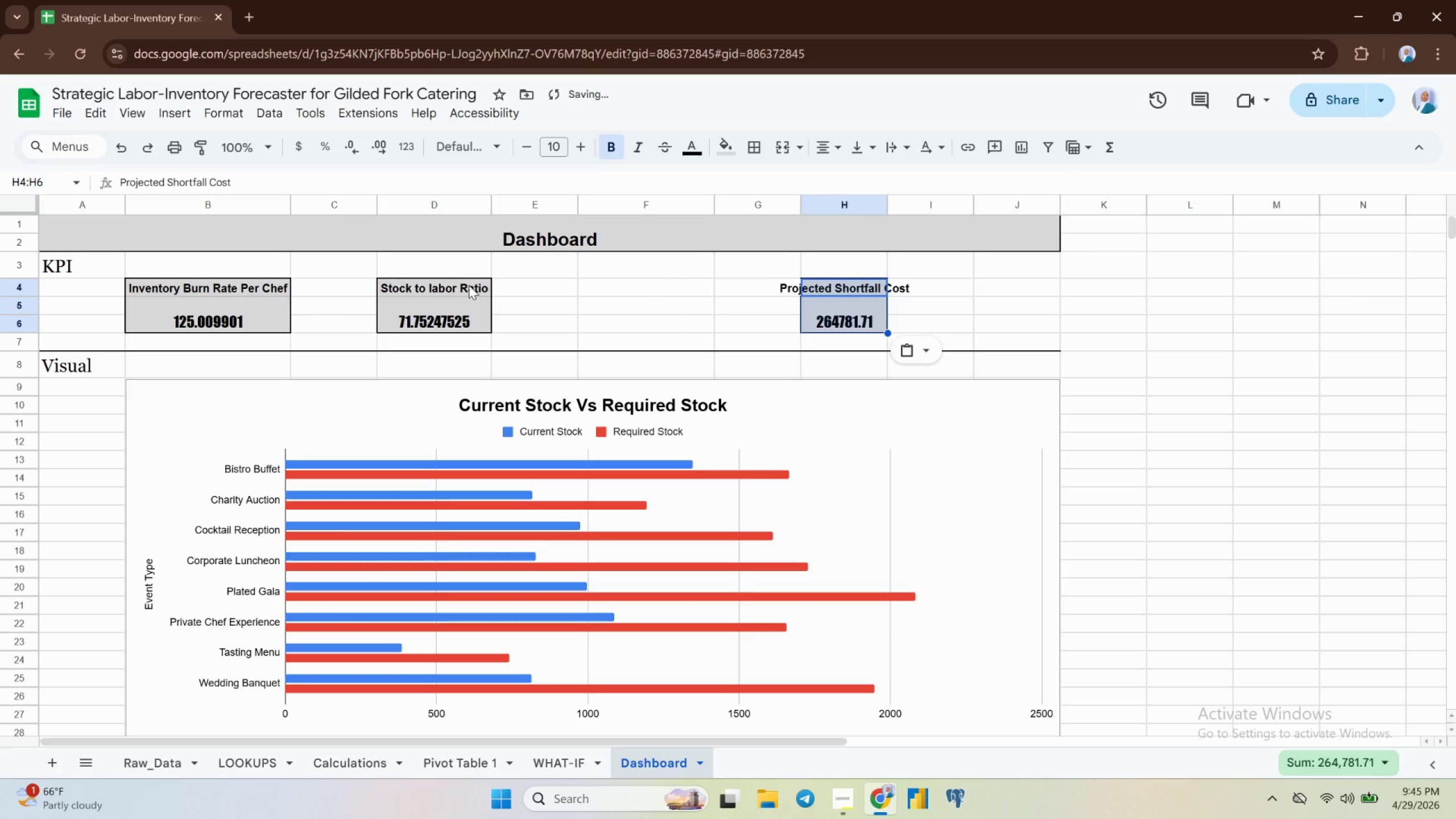 
left_click([461, 283])
 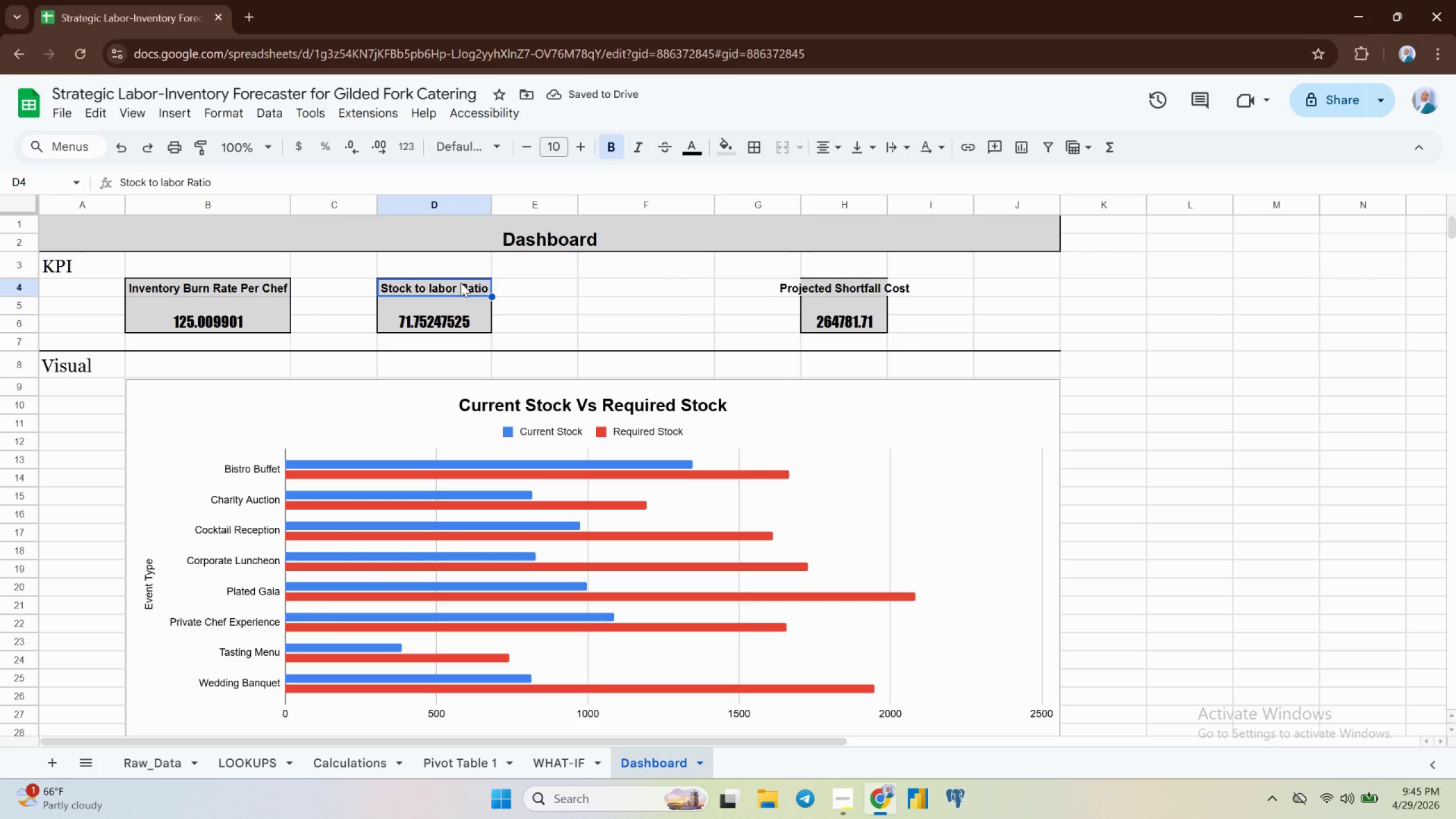 
key(Shift+ArrowDown)
 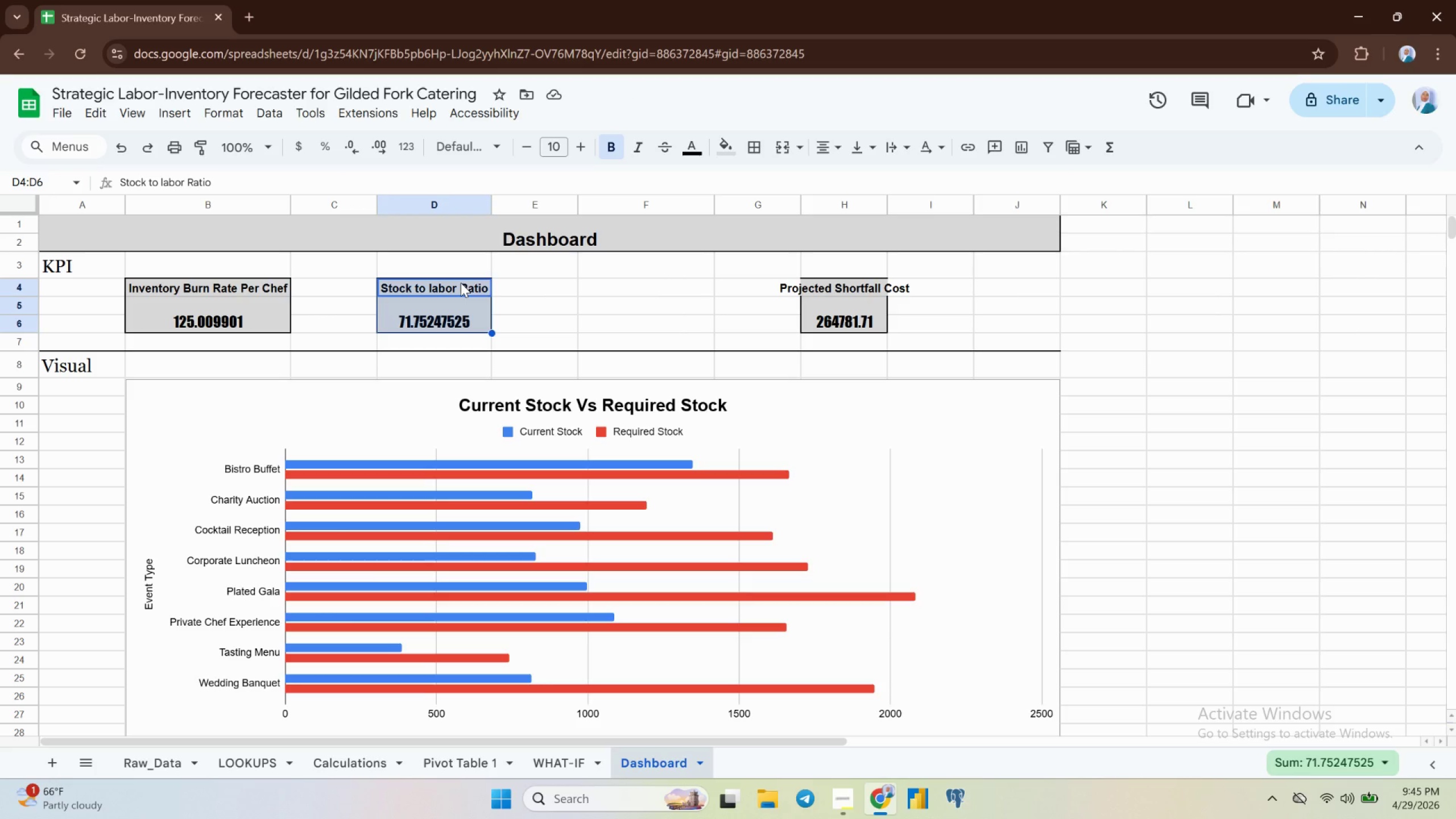 
key(Control+X)
 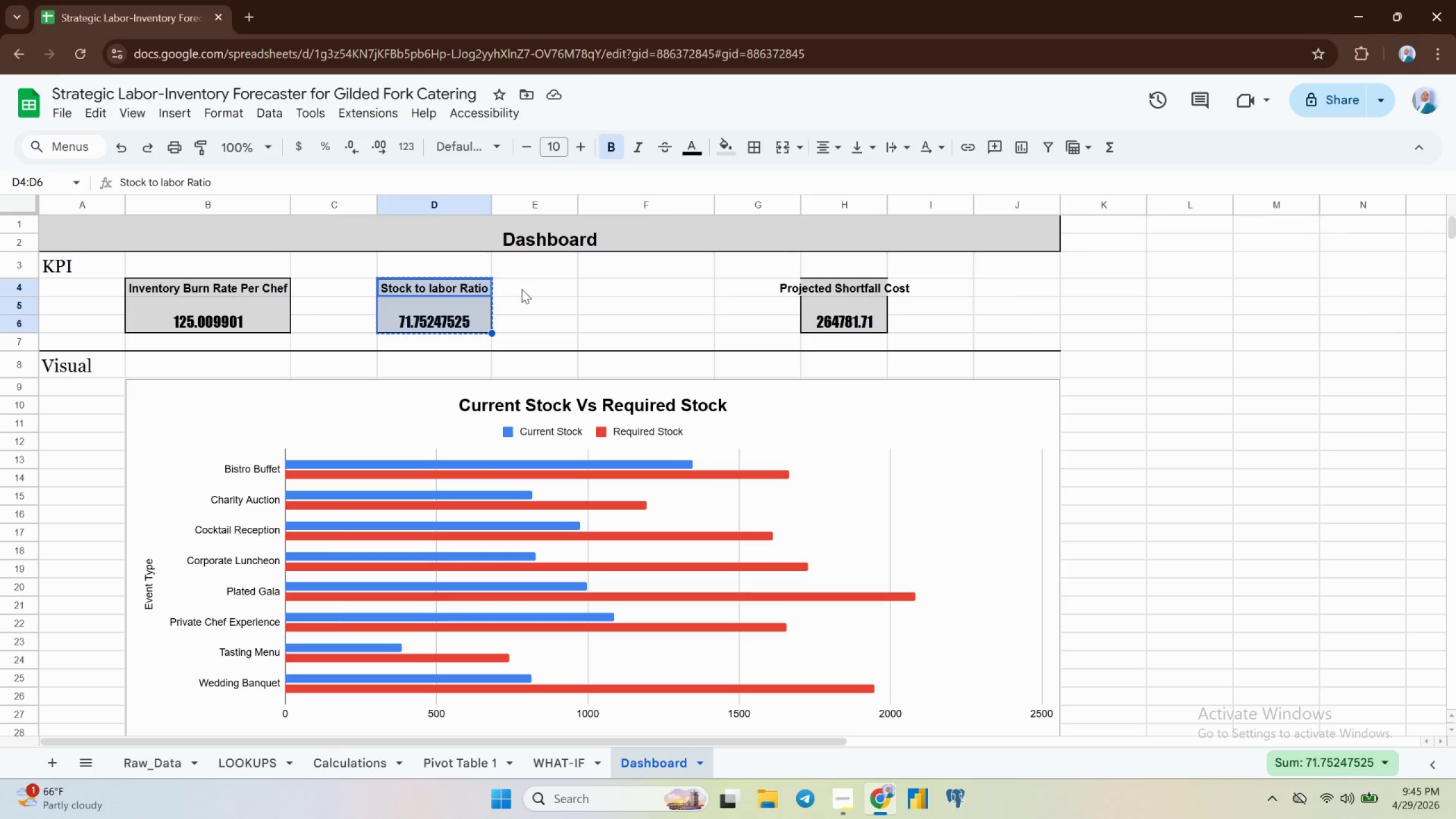 
left_click([523, 288])
 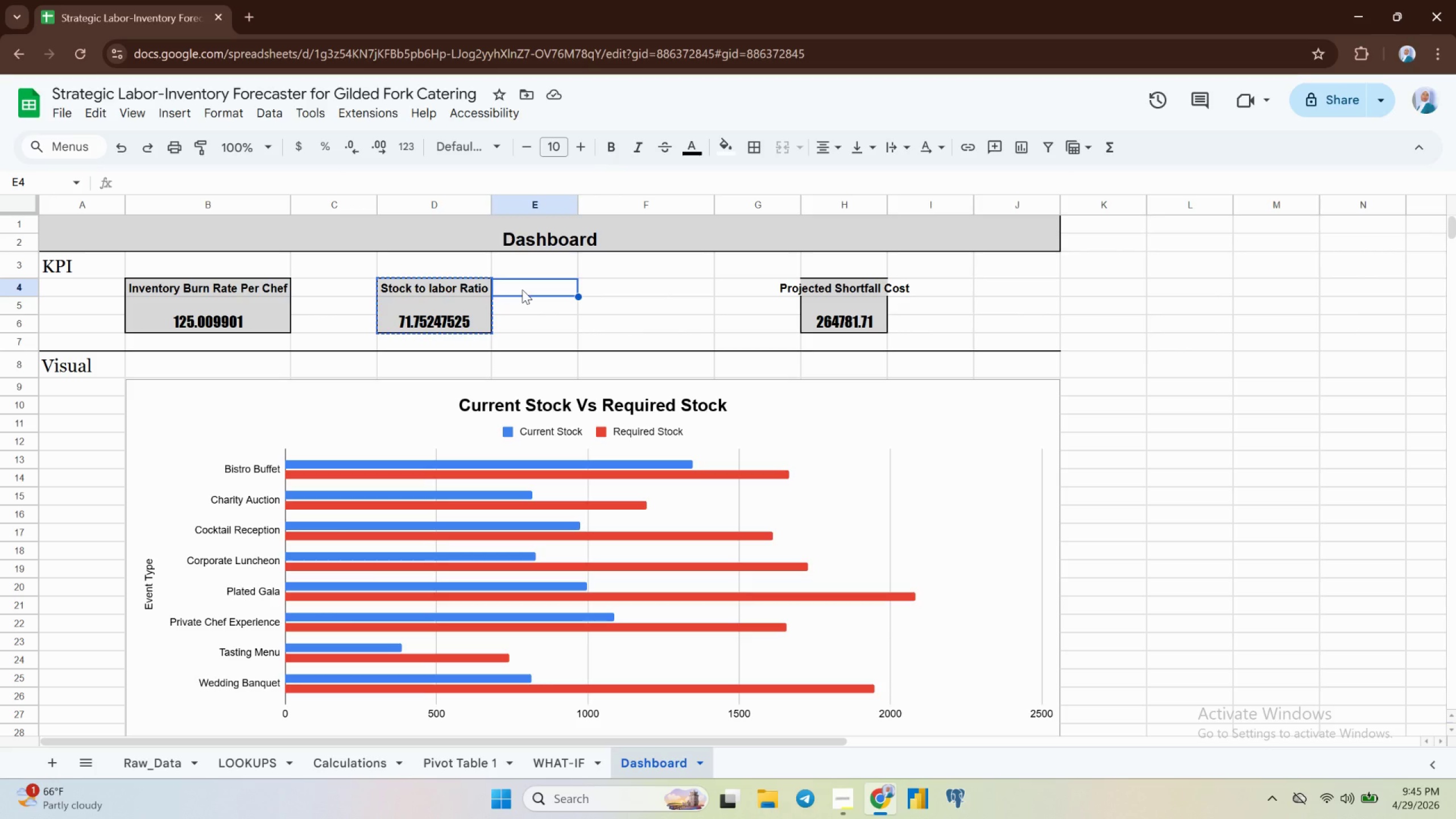 
wait(18.55)
 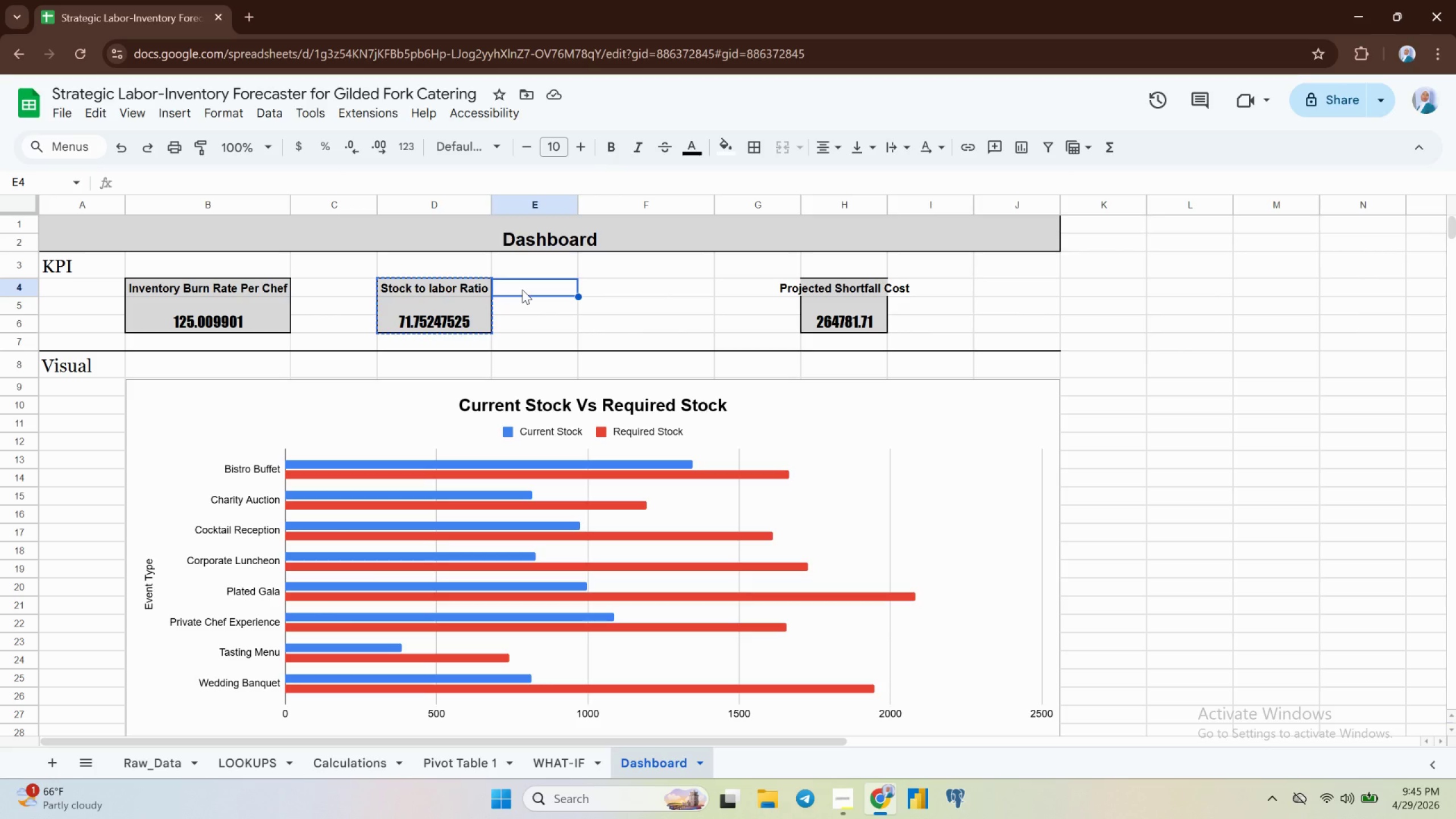 
key(Control+V)
 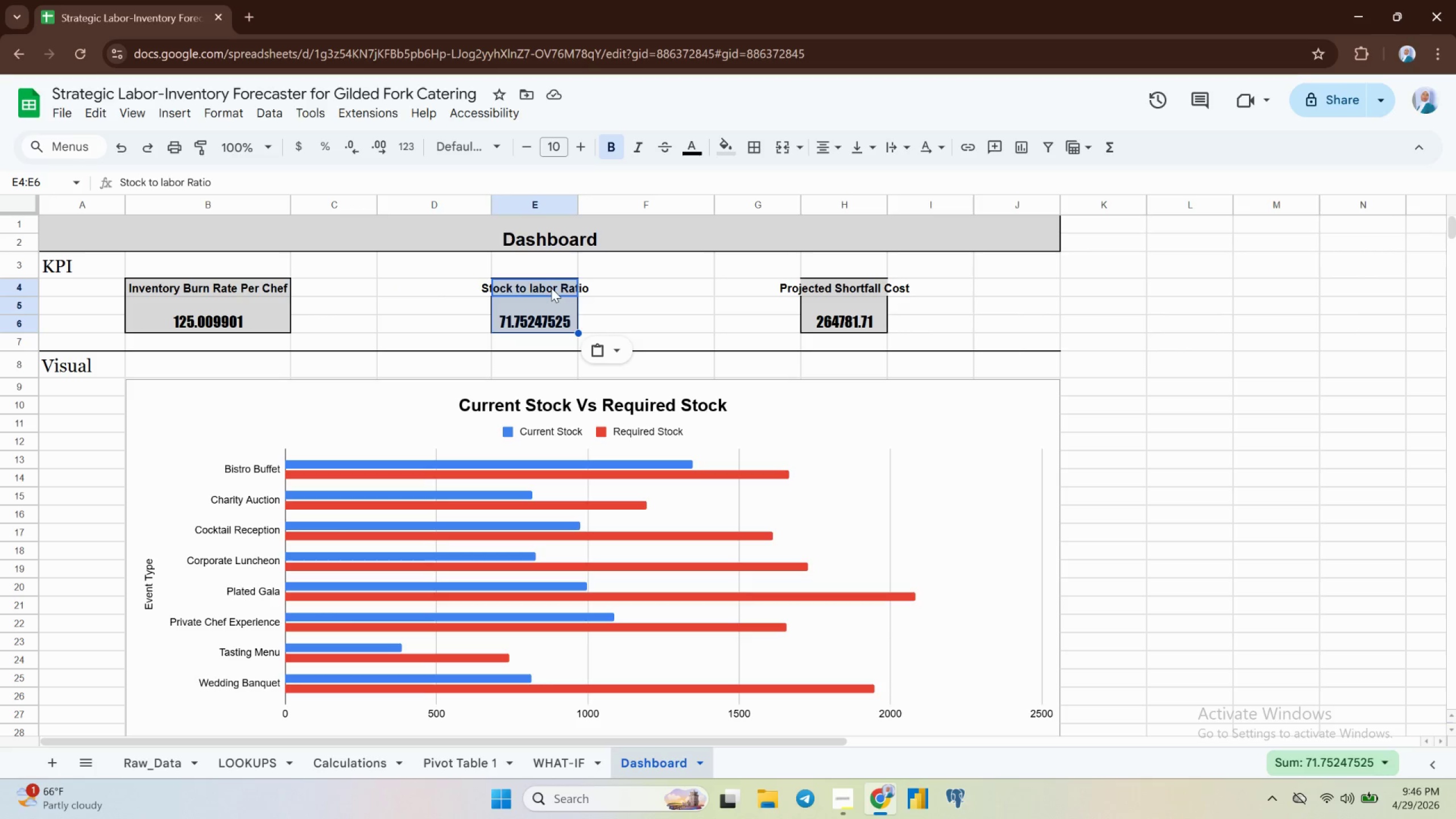 
wait(7.8)
 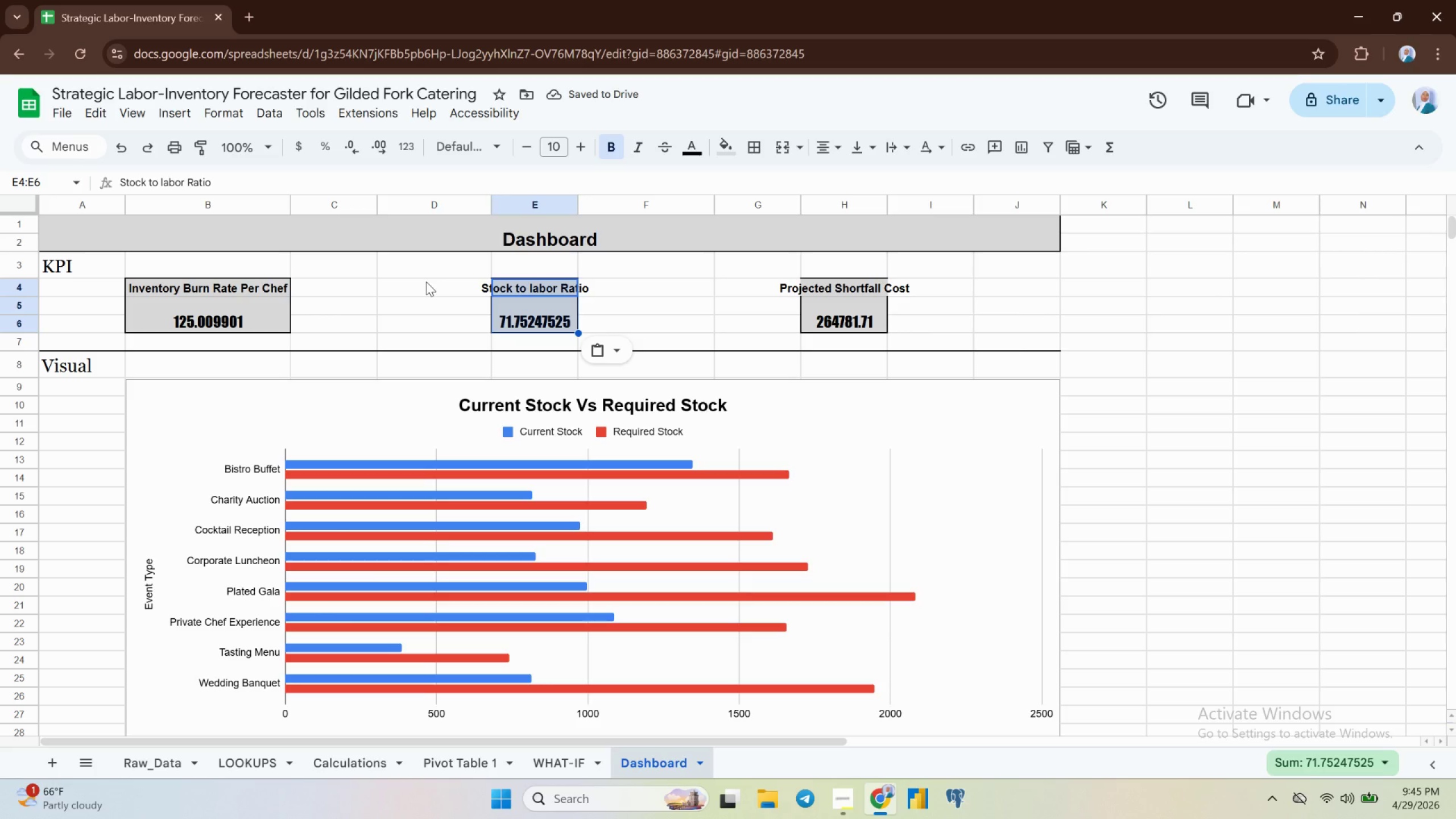 
left_click([552, 279])
 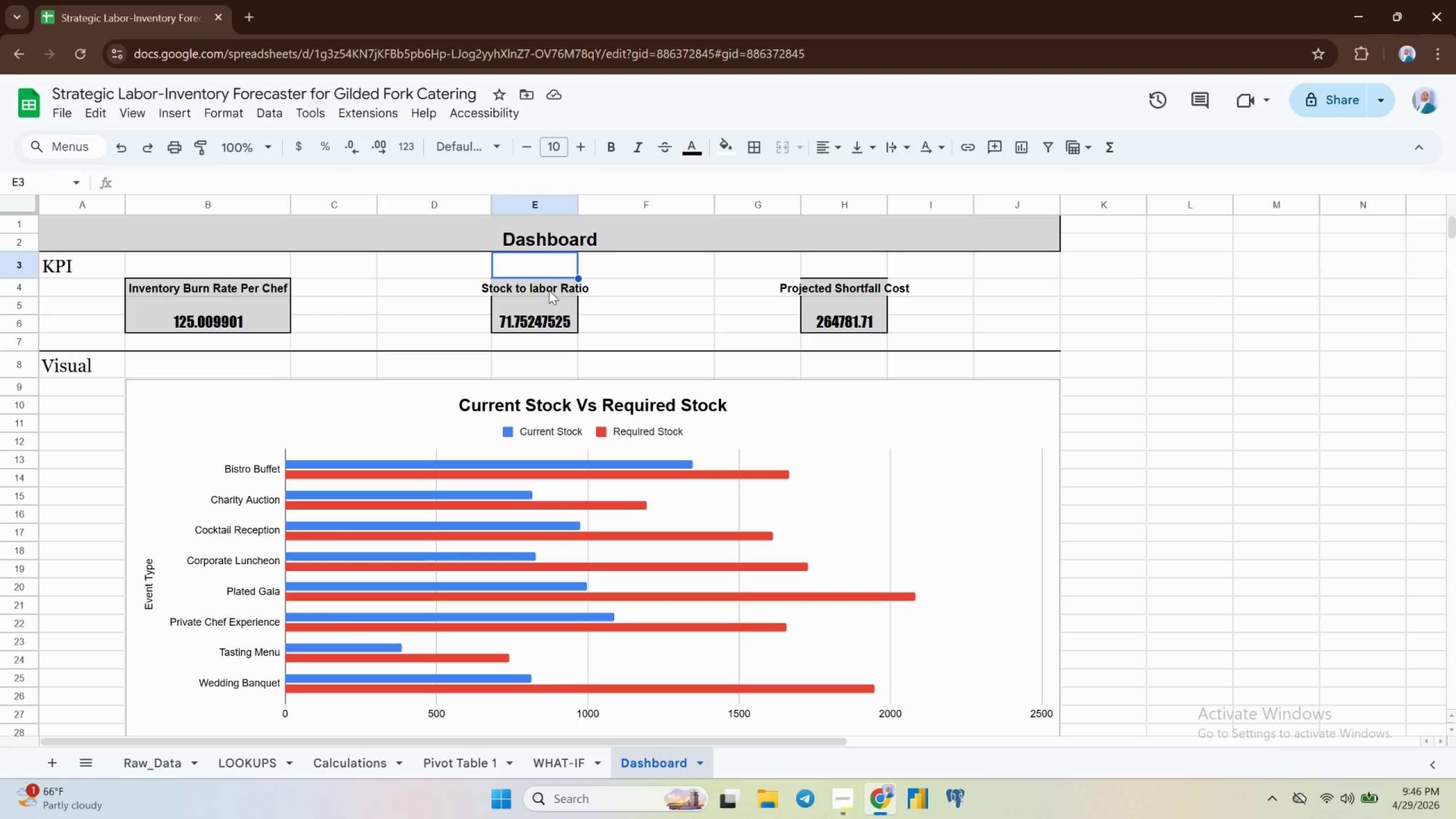 
left_click([549, 290])
 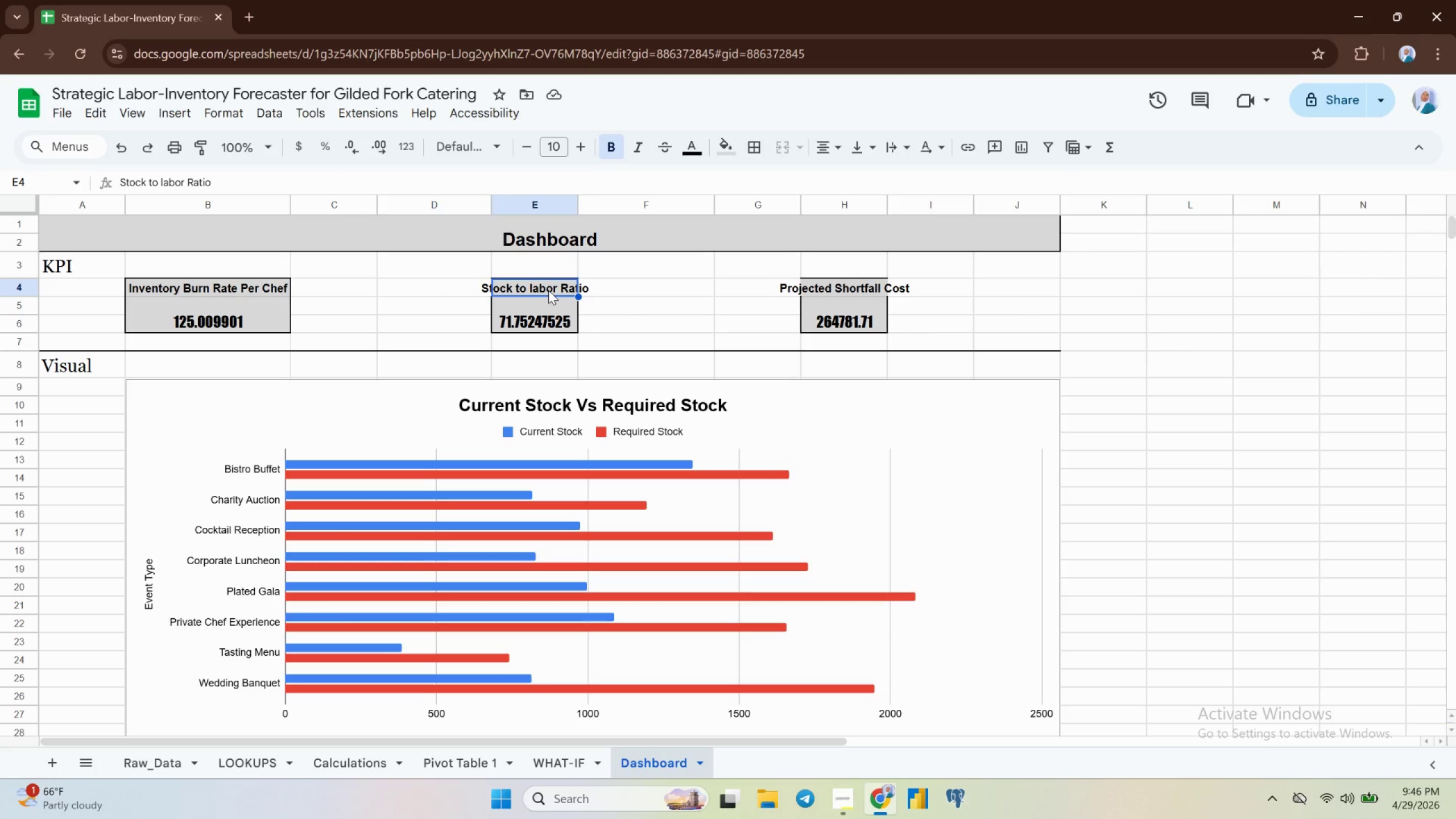 
key(Shift+ArrowRight)
 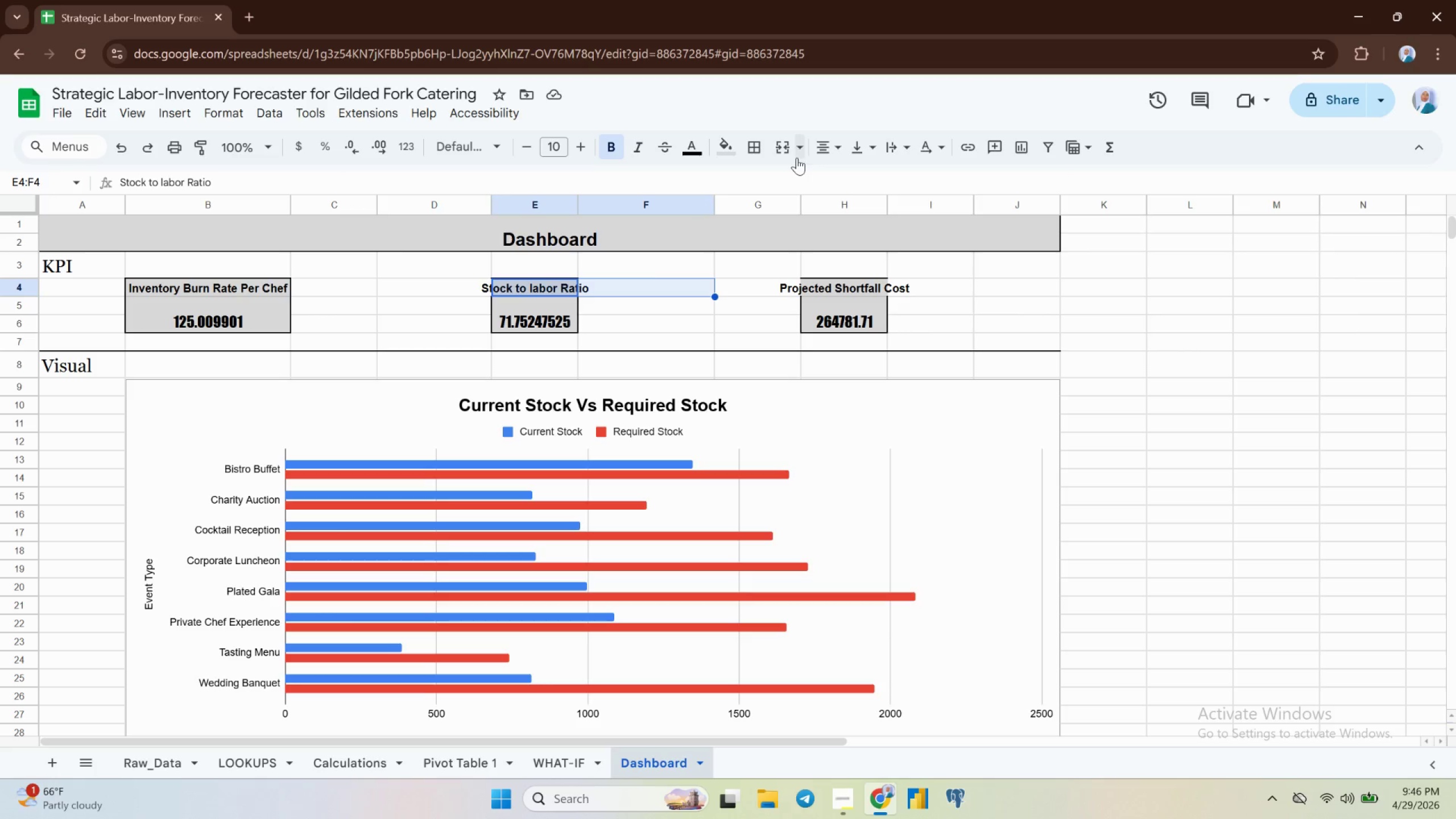 
left_click([782, 150])
 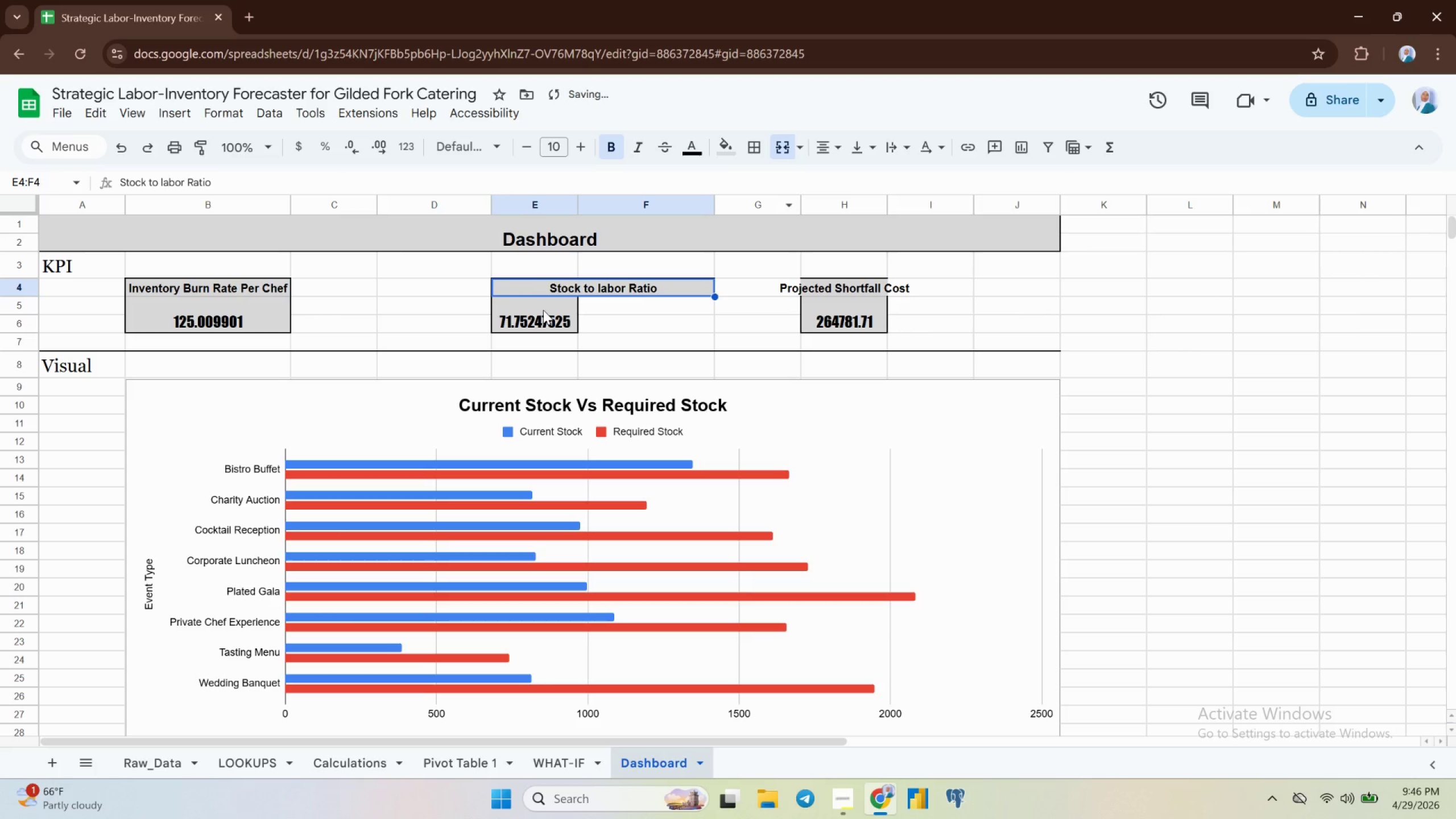 
left_click([545, 310])
 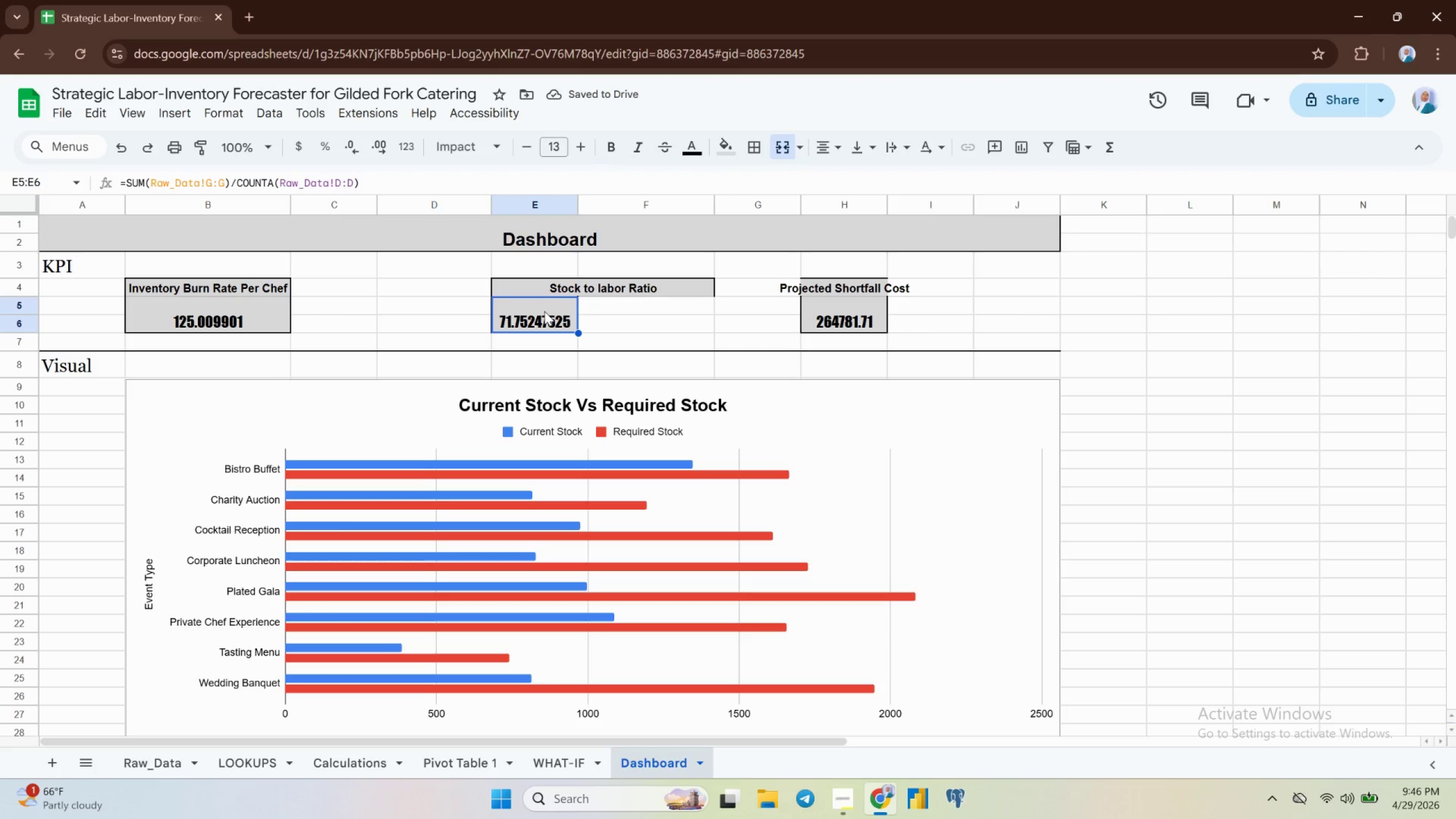 
key(Shift+ArrowRight)
 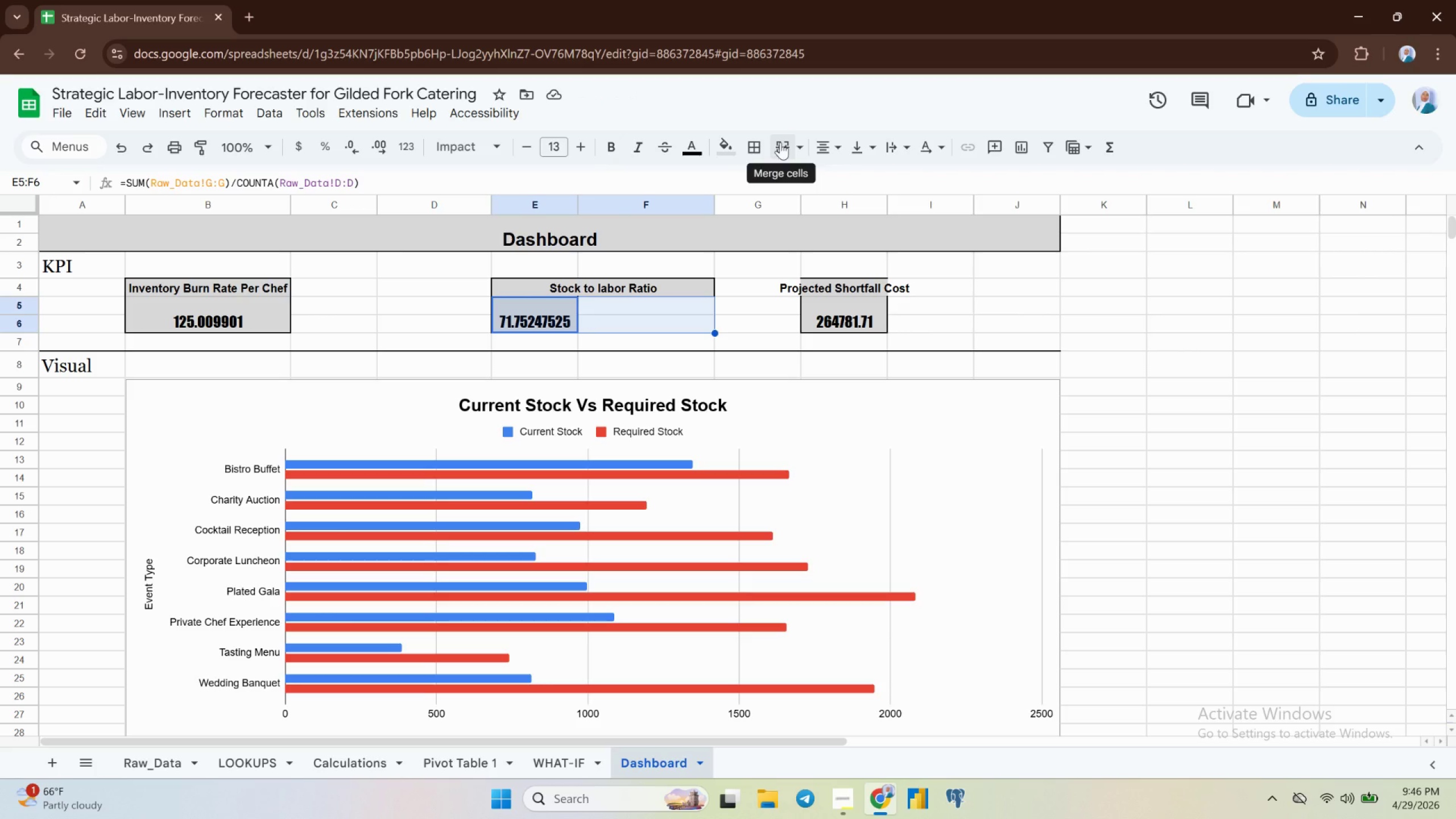 
left_click([780, 142])
 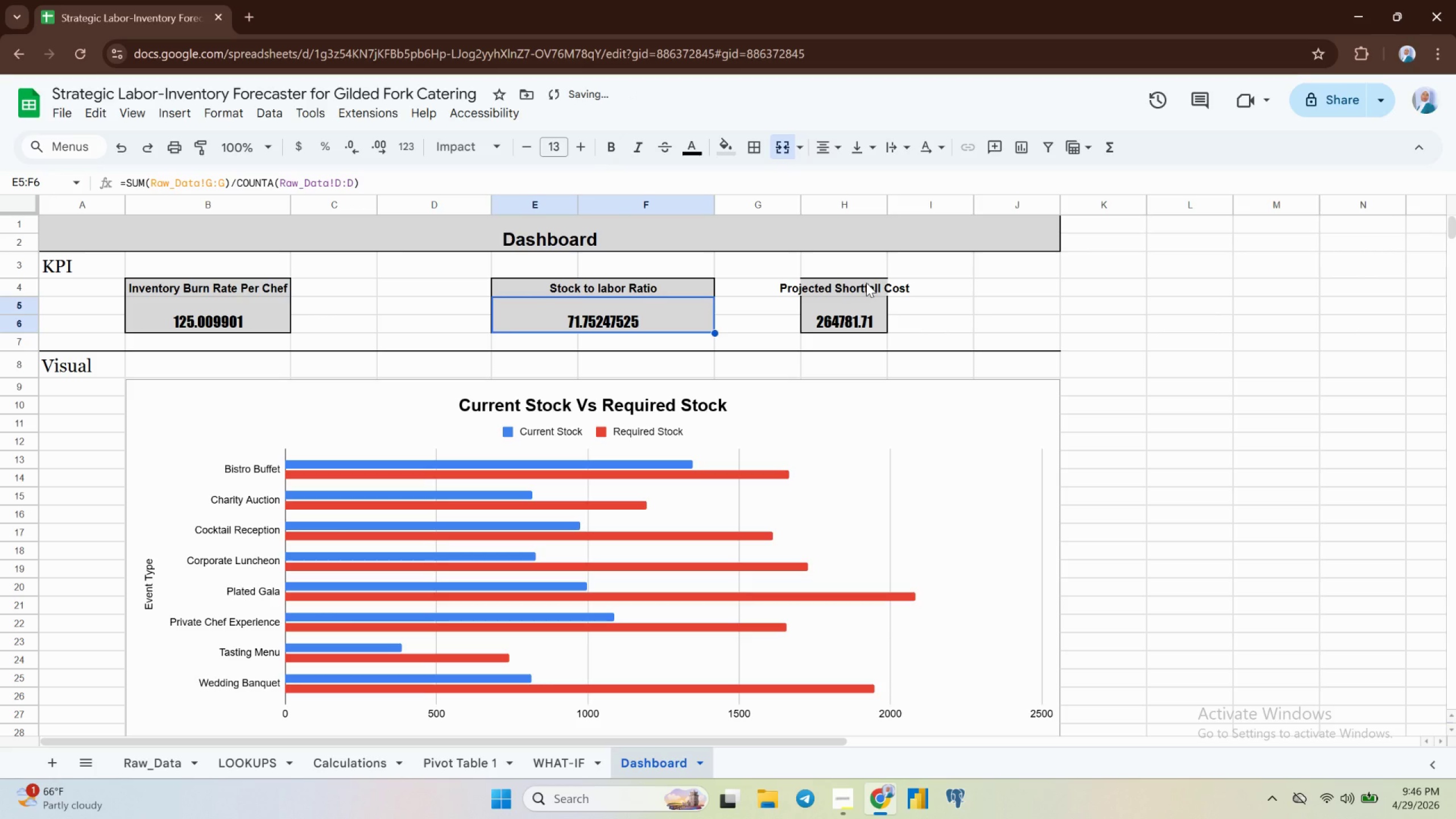 
left_click([866, 283])
 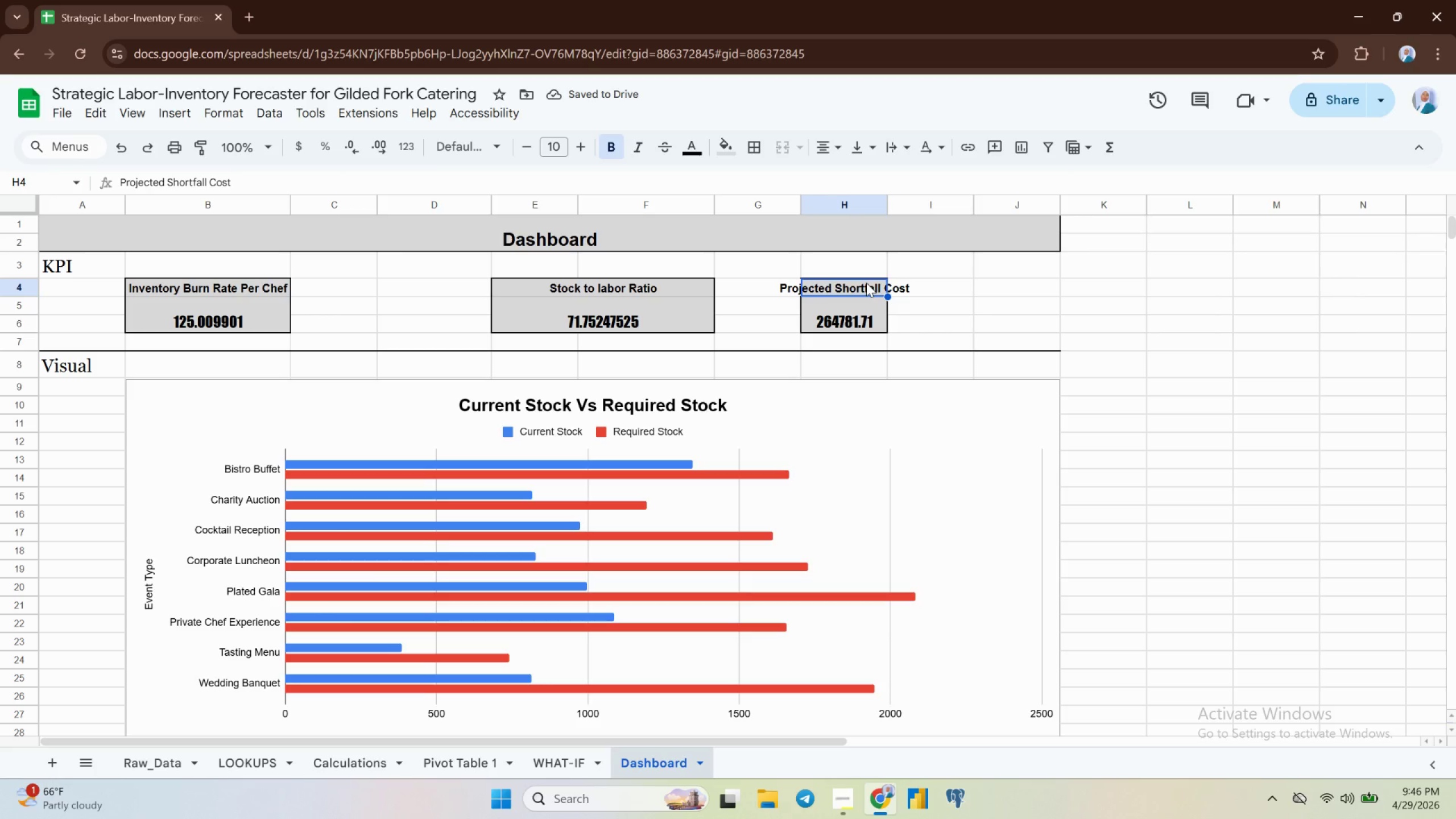 
key(Shift+ArrowRight)
 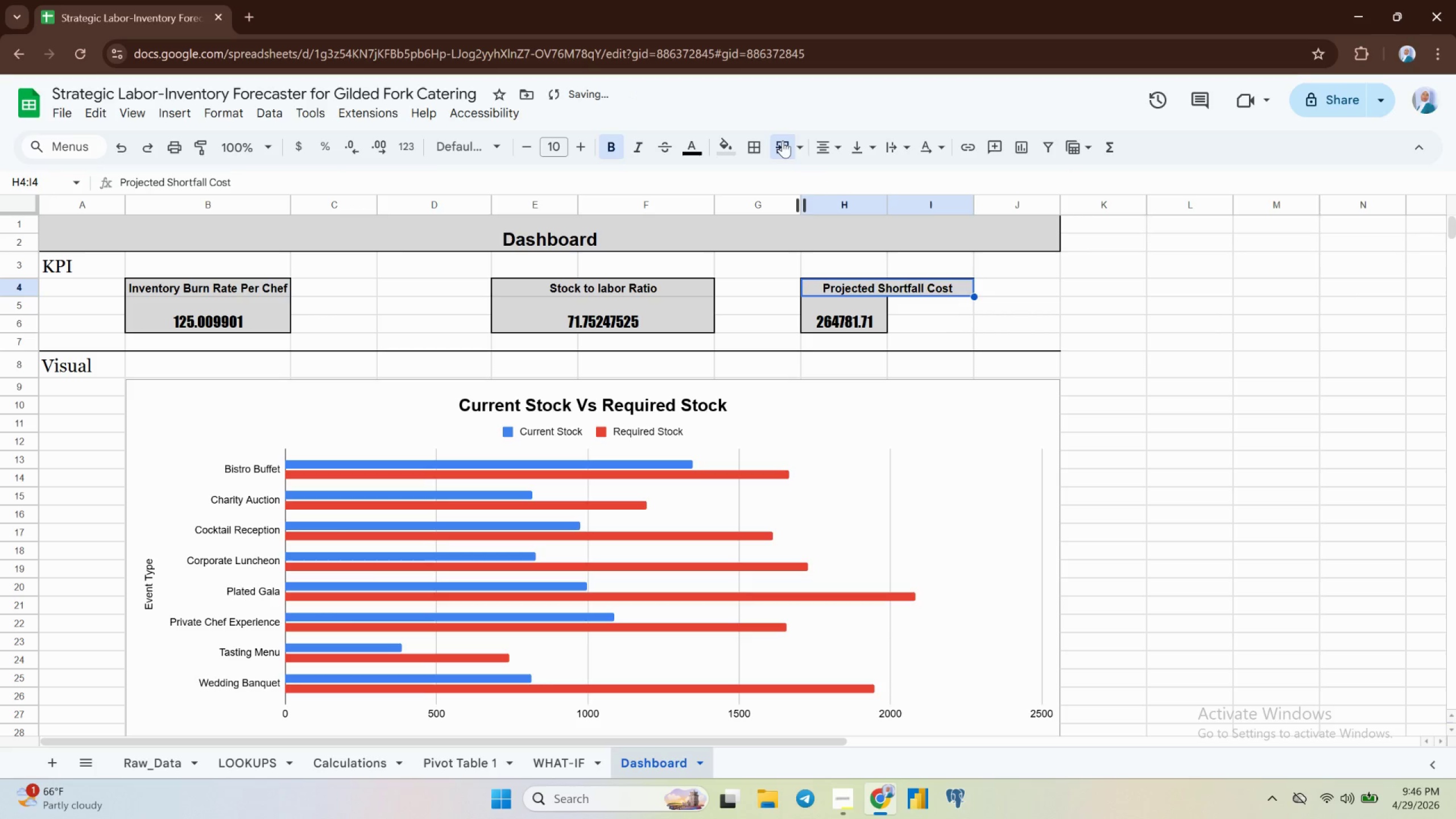 
left_click([846, 316])
 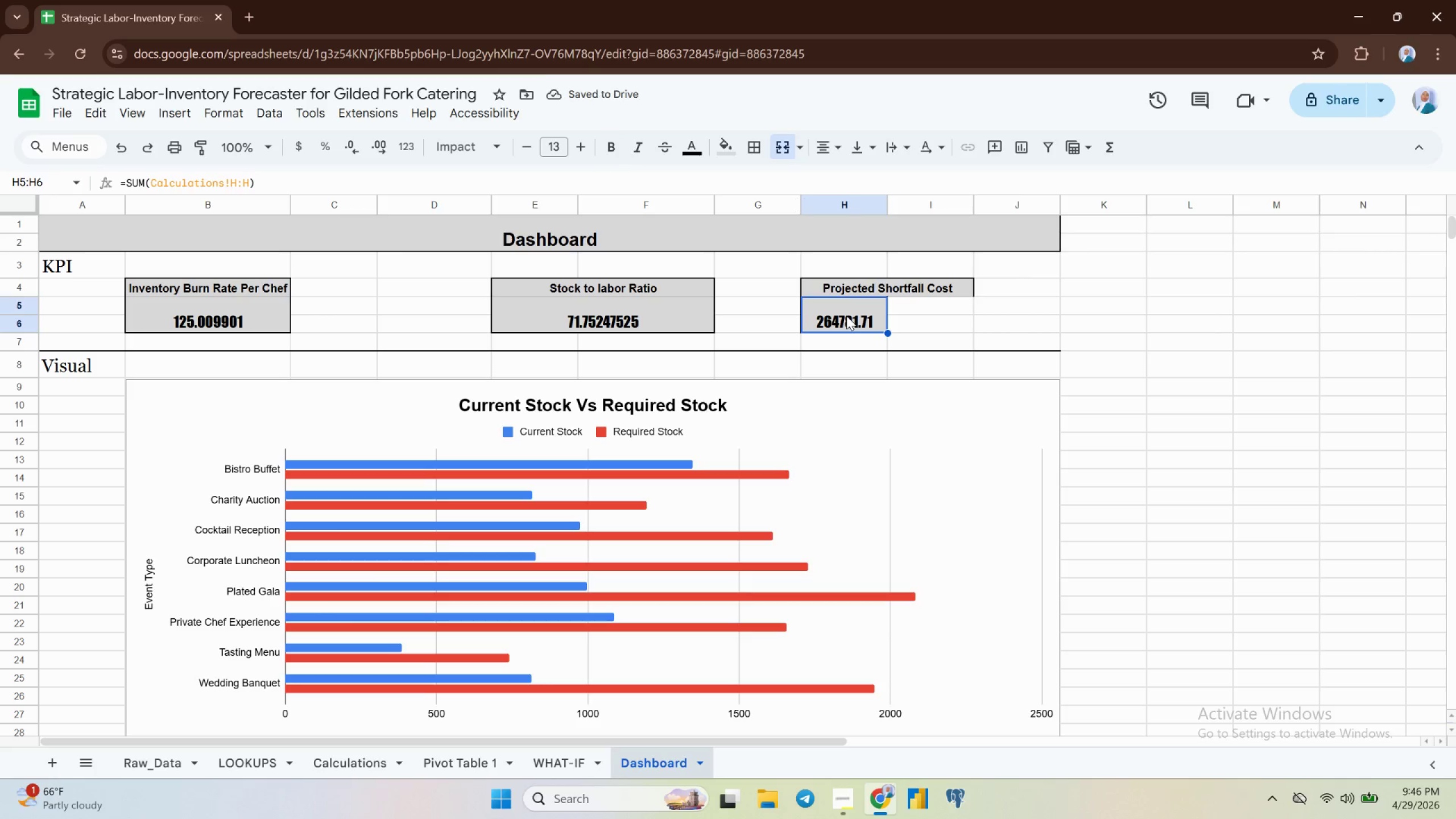 
key(Shift+ArrowRight)
 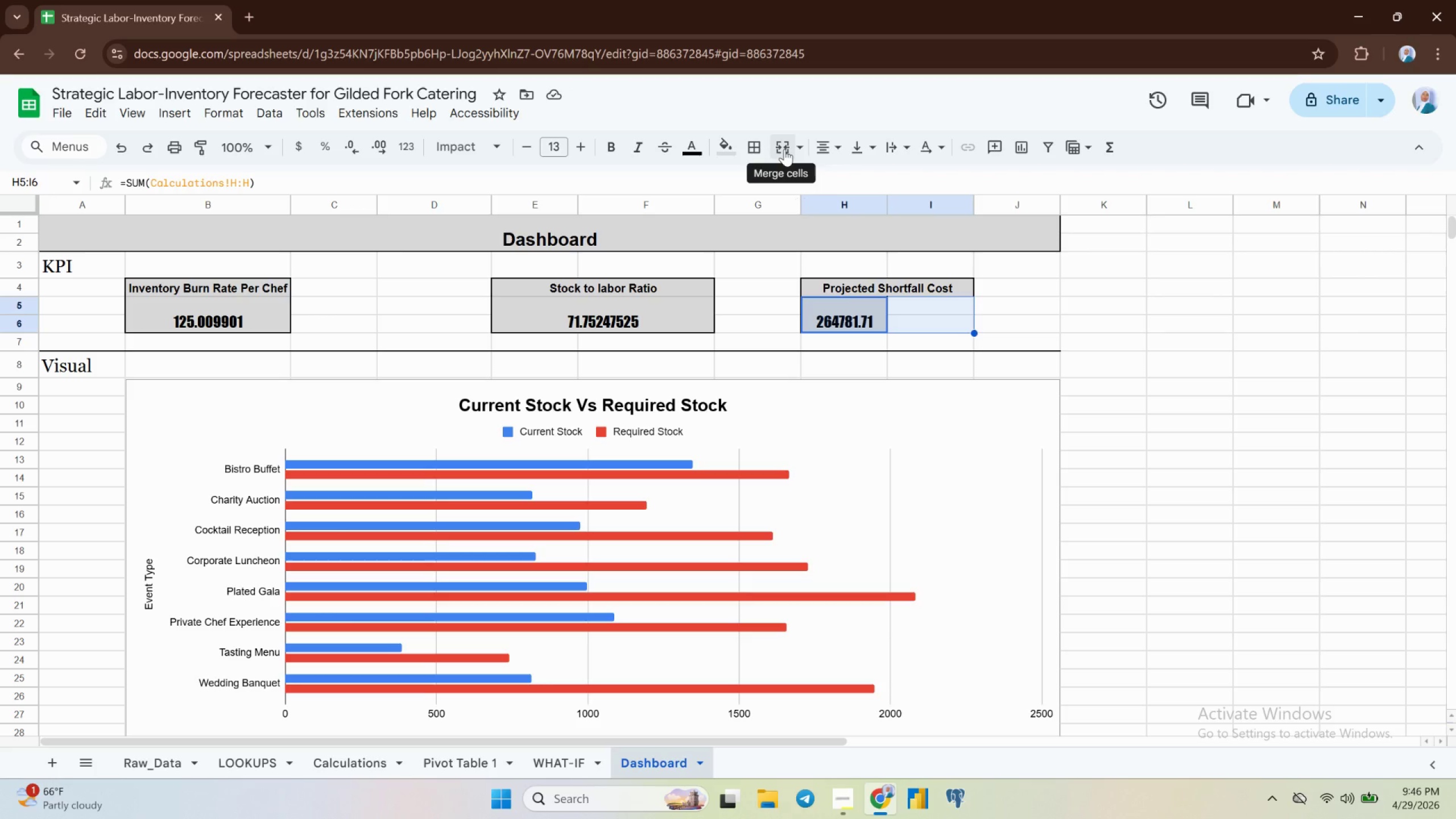 
wait(12.15)
 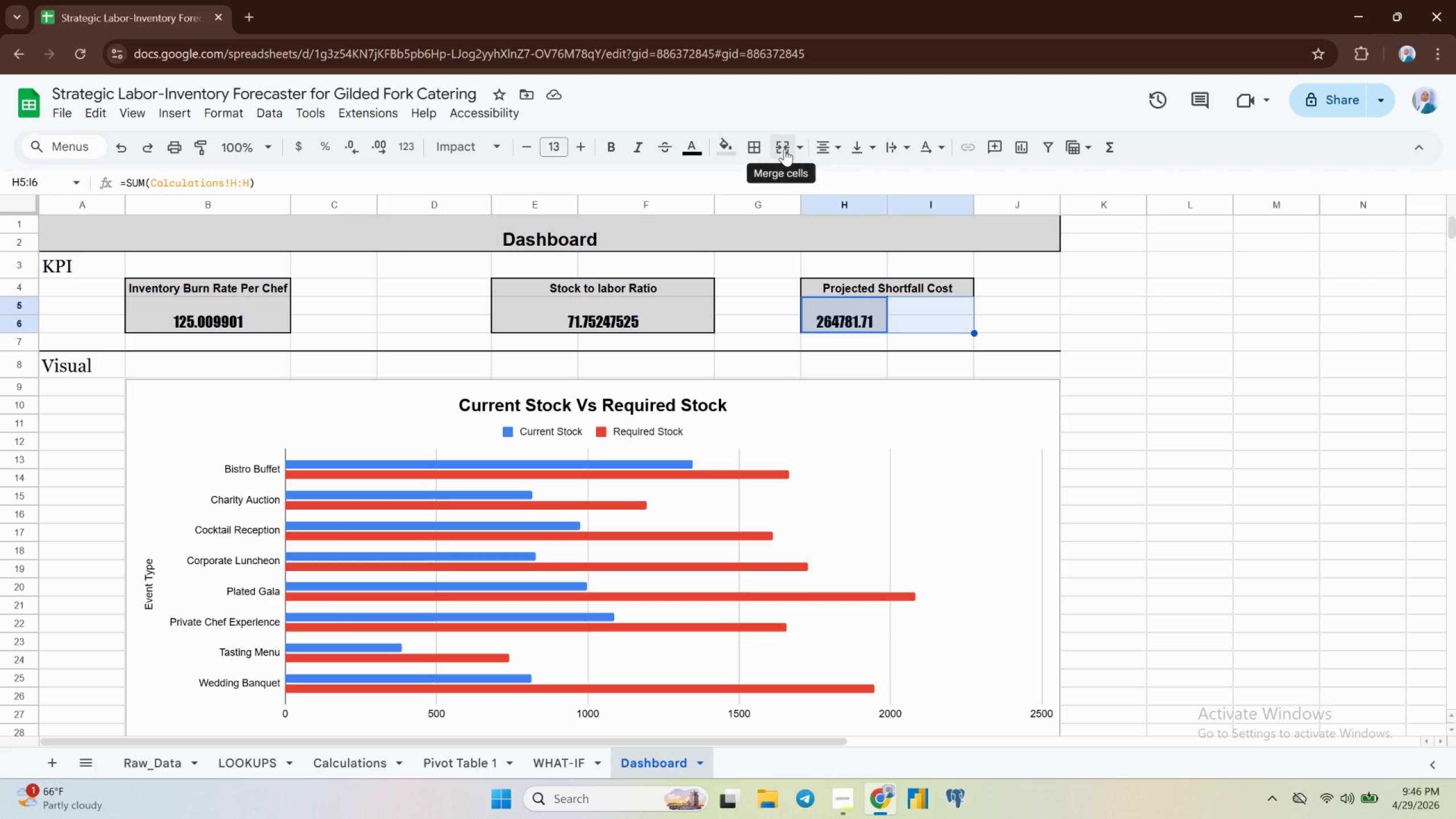 
left_click([784, 150])
 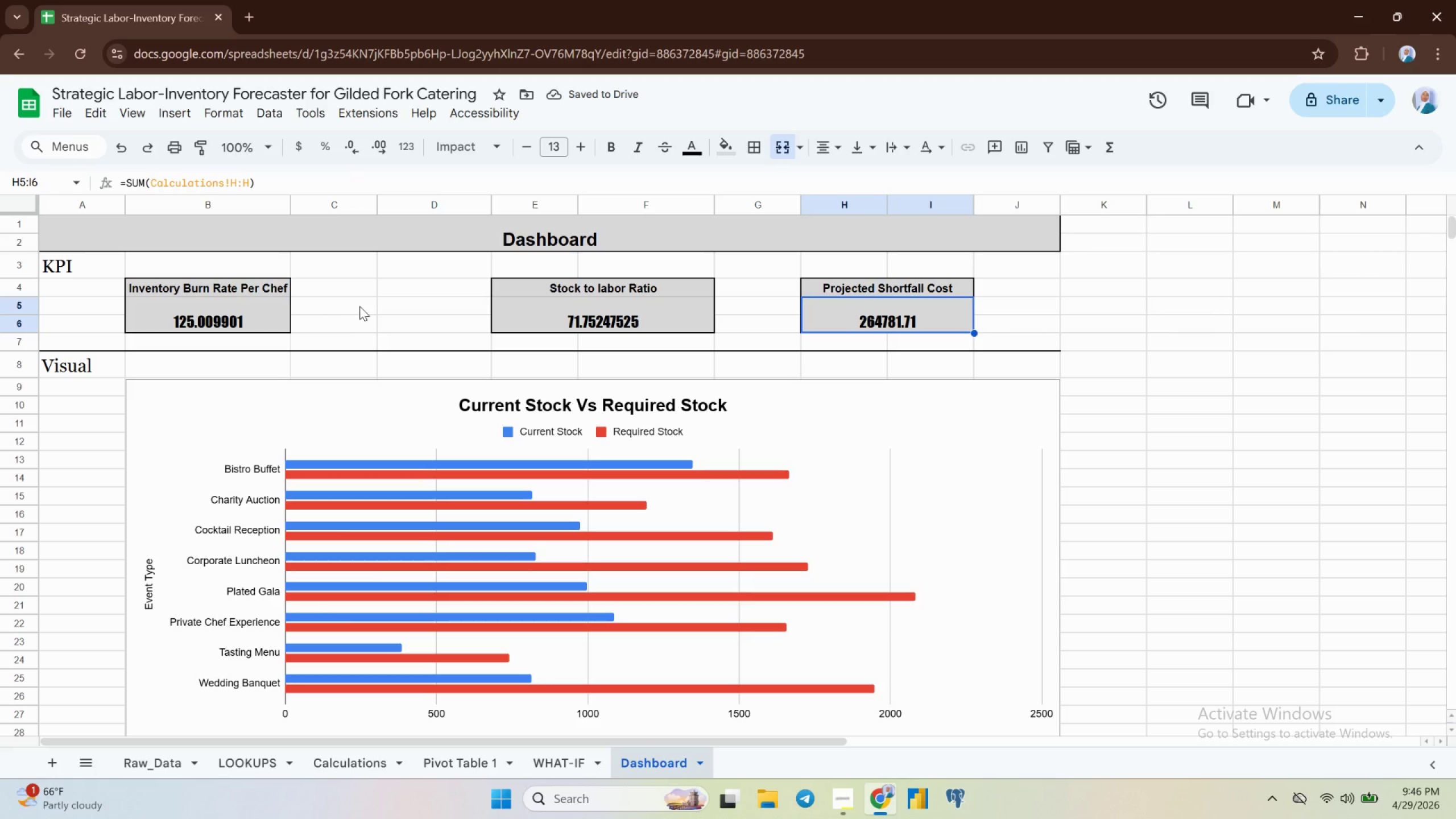 
wait(6.26)
 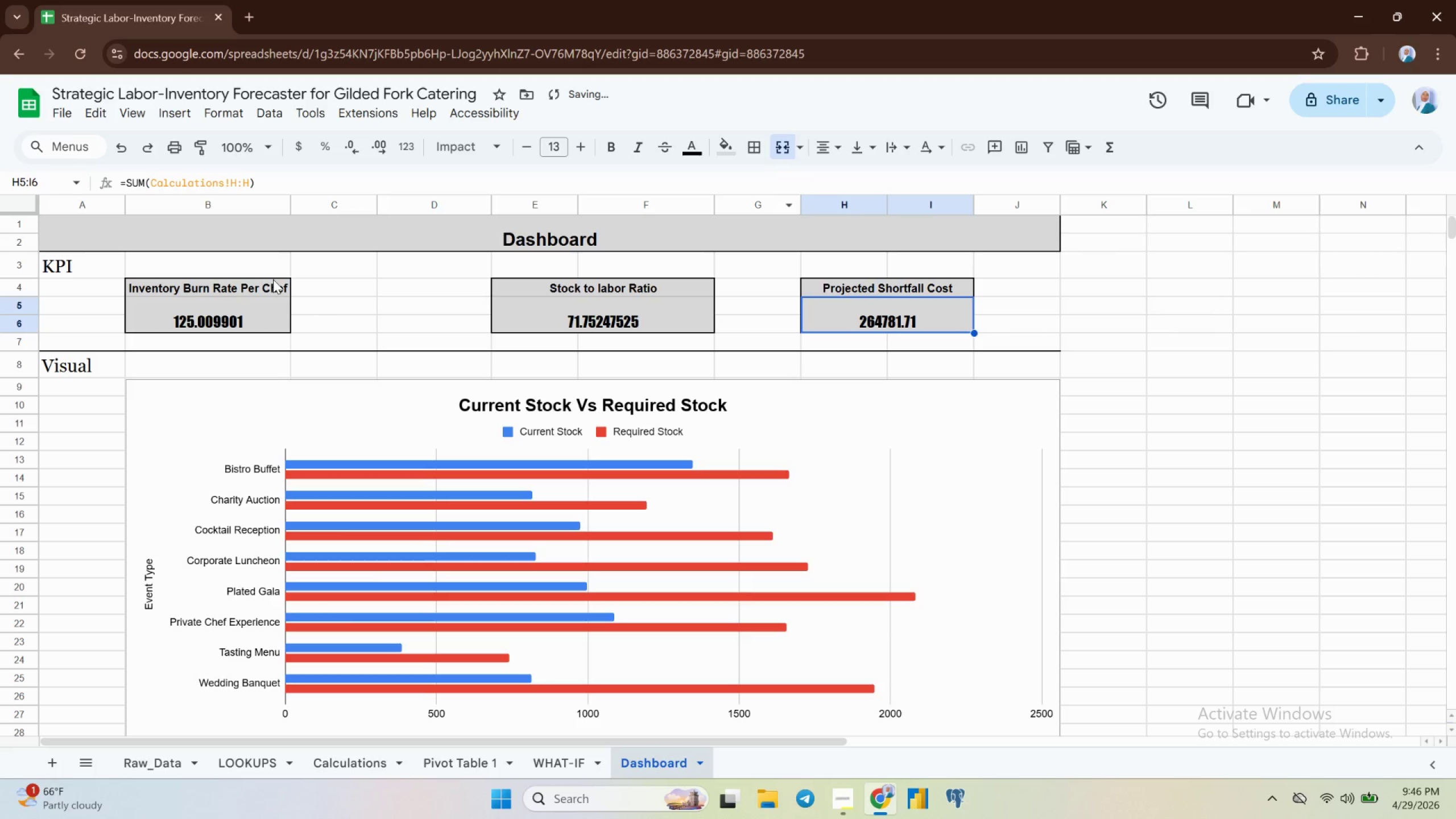 
left_click([272, 283])
 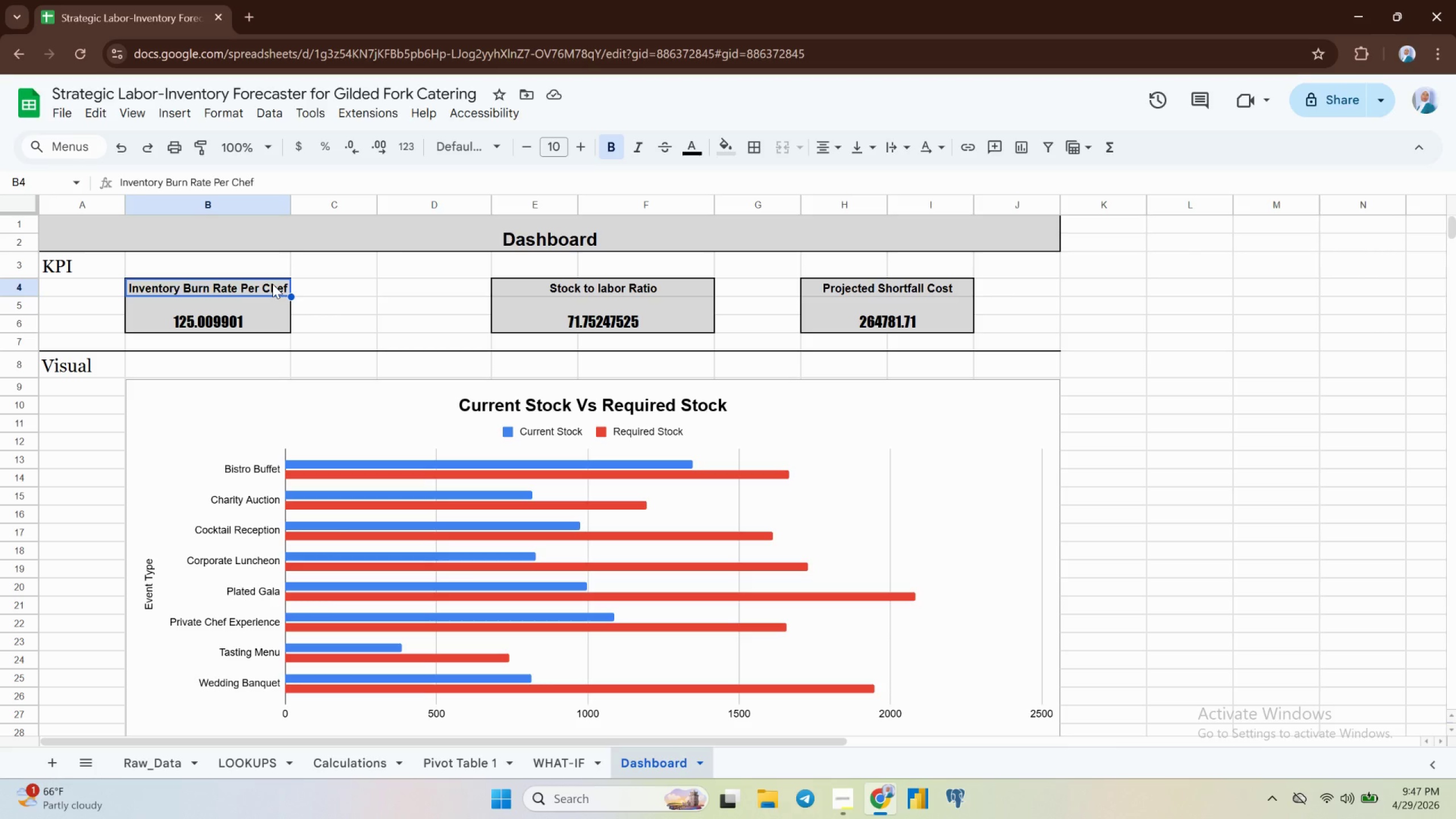 
wait(32.02)
 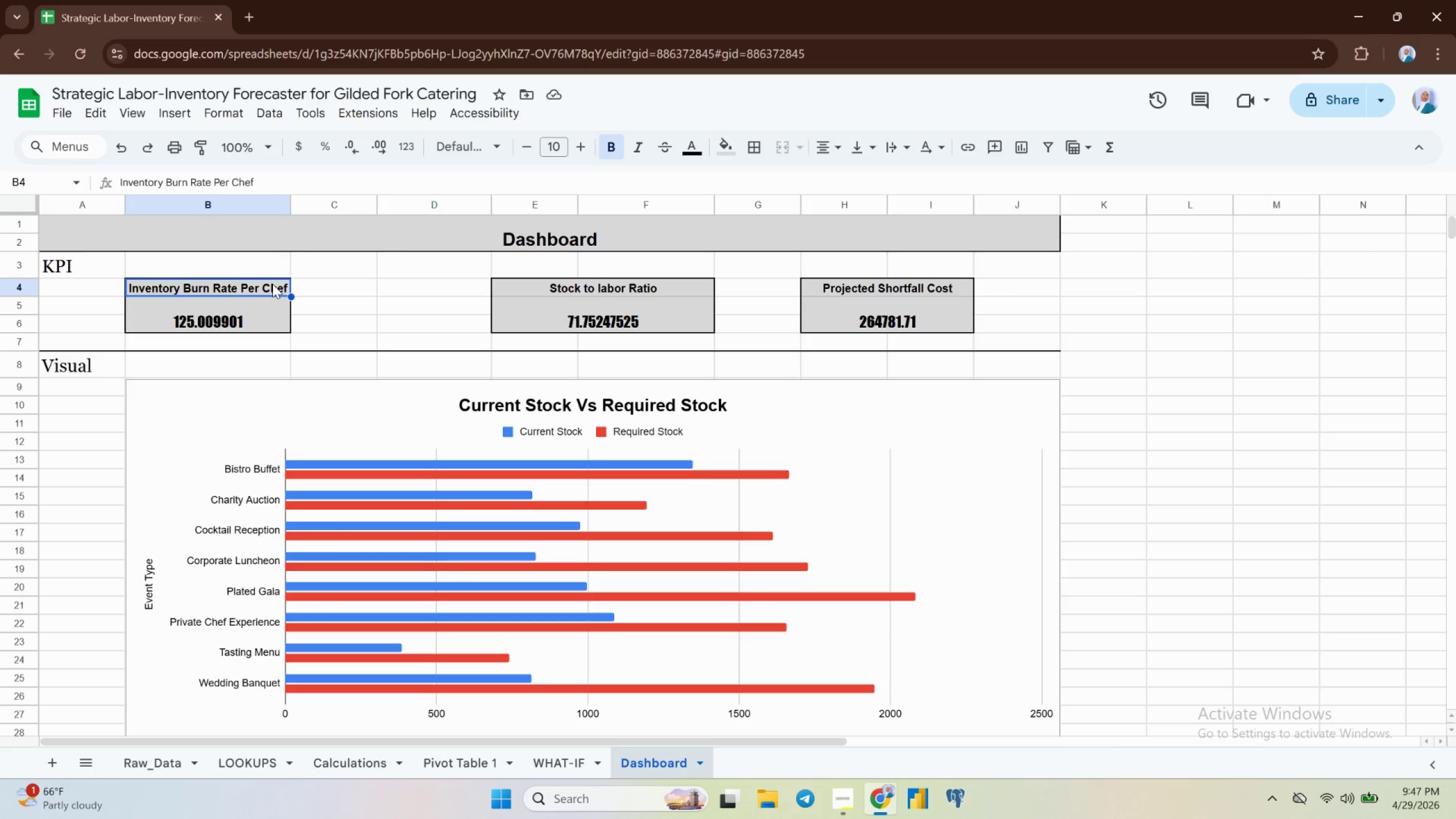 
key(Shift+ArrowRight)
 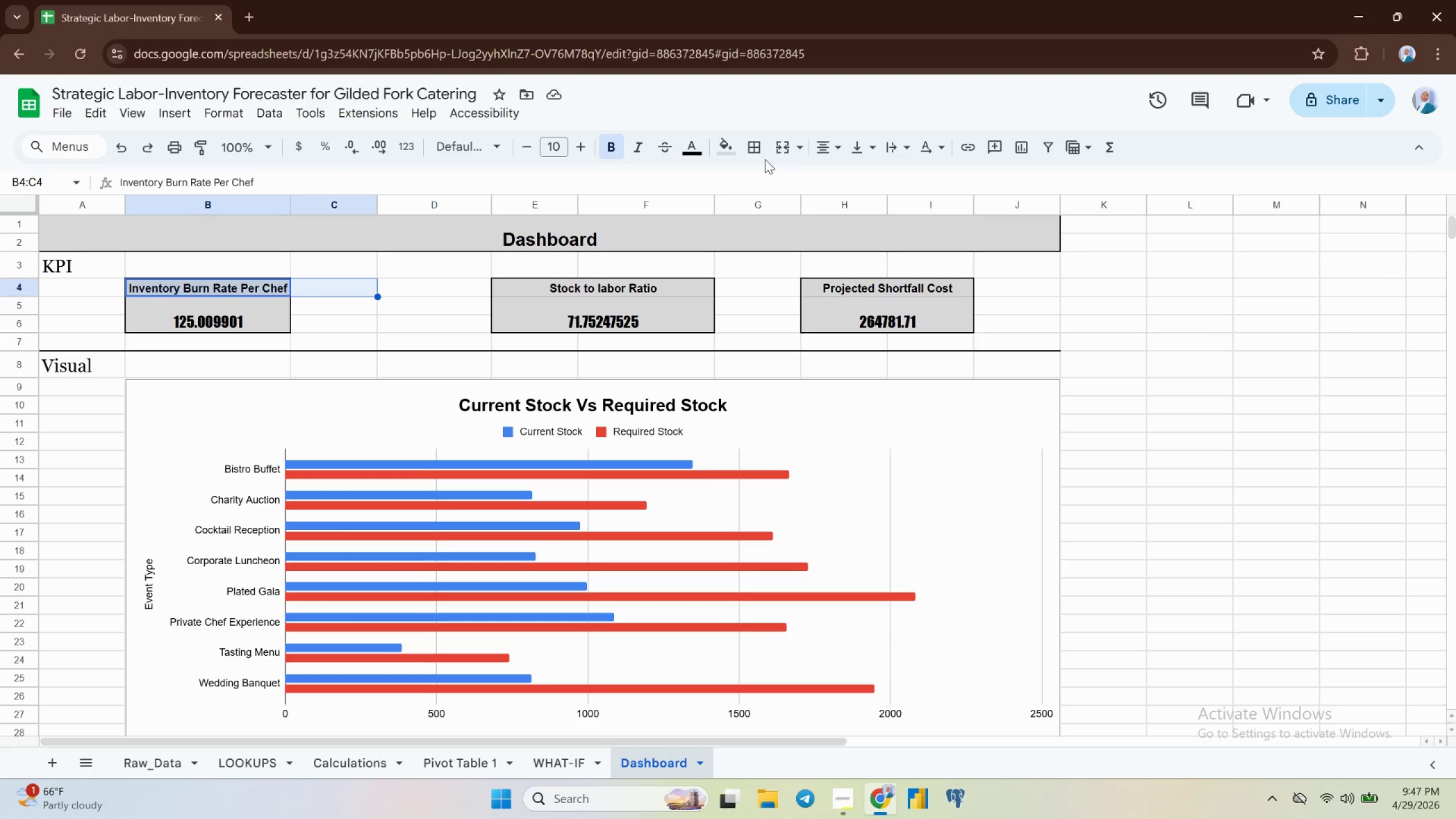 
left_click([787, 154])
 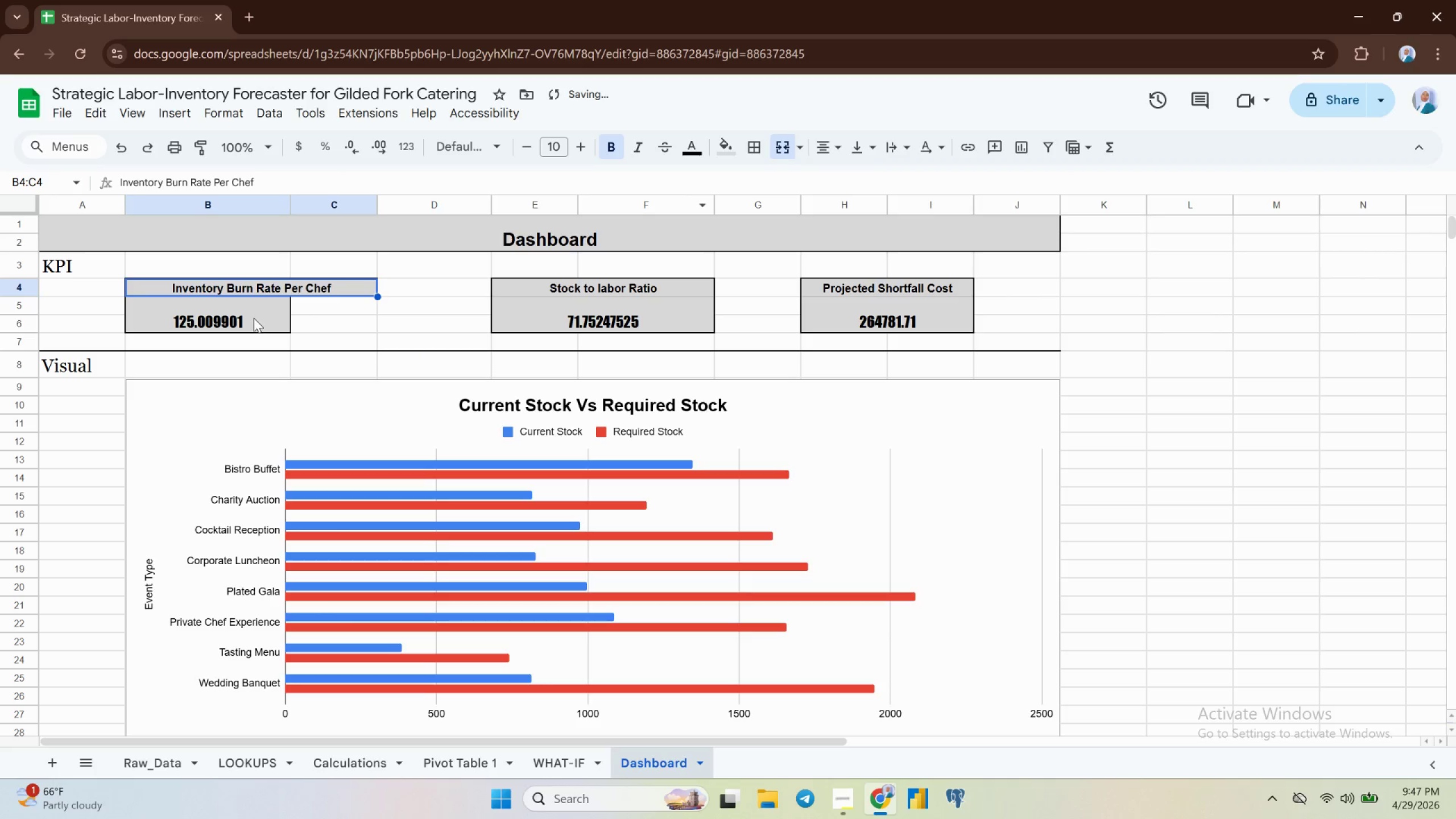 
left_click([254, 317])
 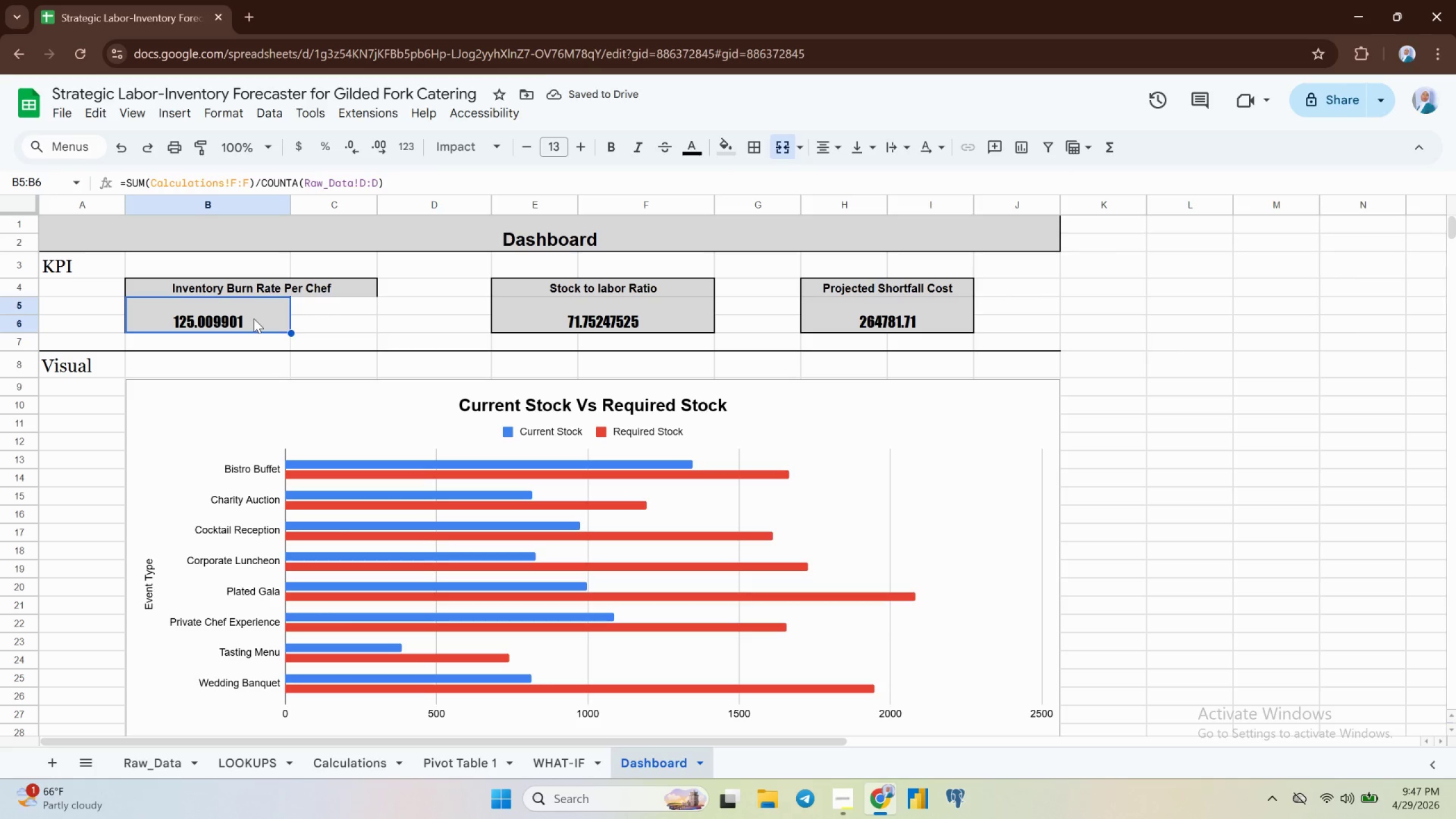 
key(Shift+ArrowRight)
 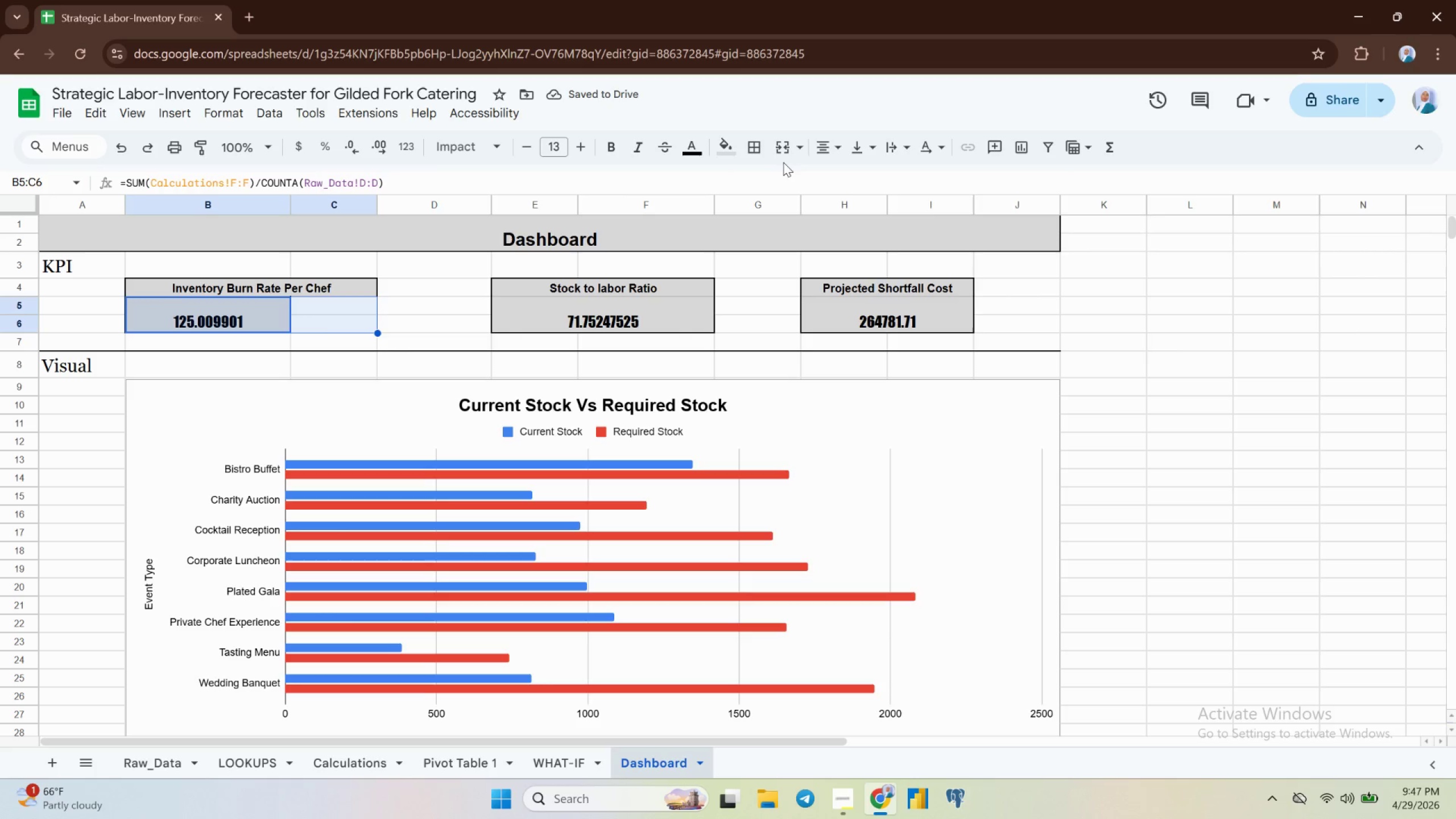 
left_click([791, 149])
 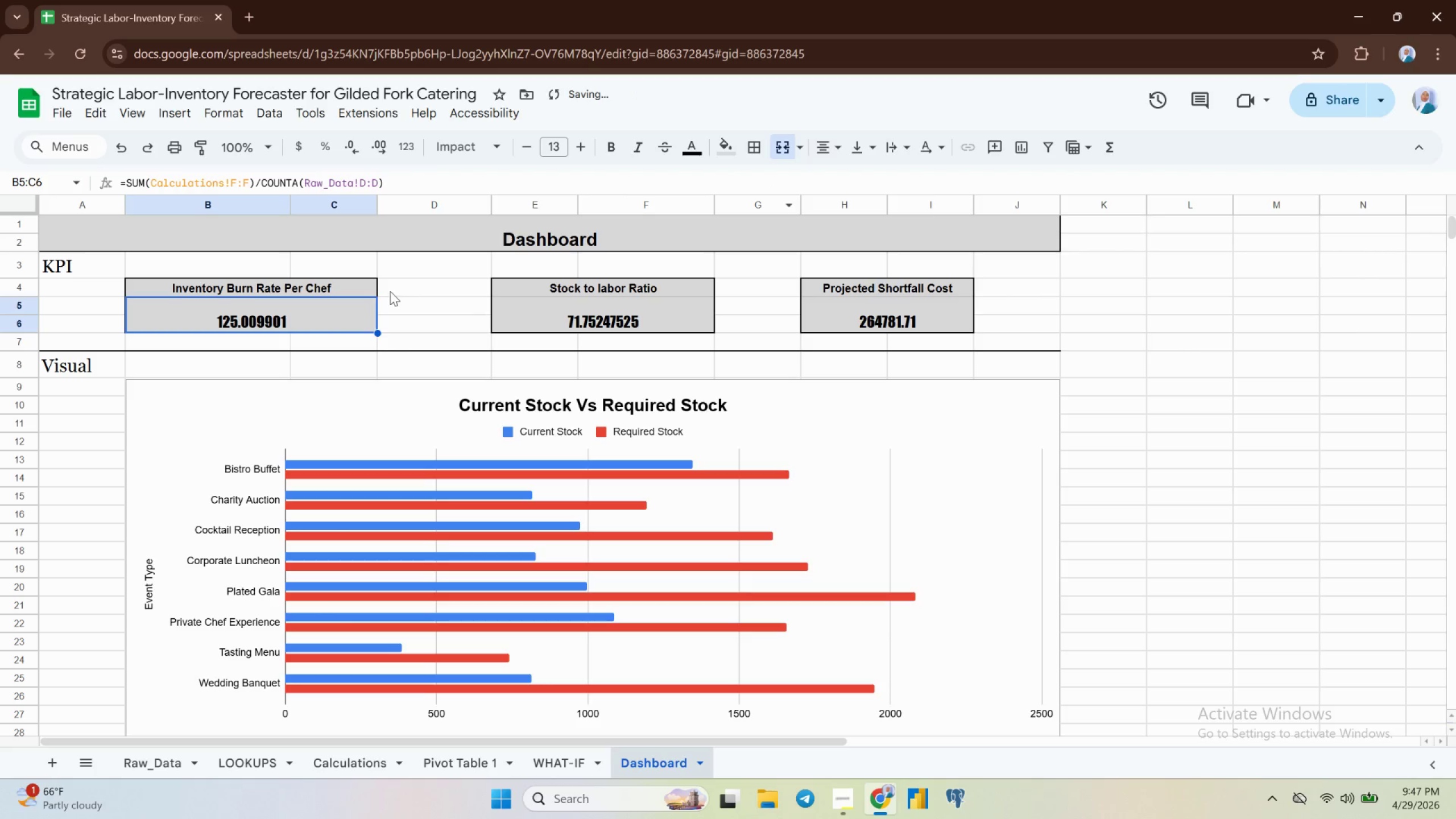 
left_click([390, 293])
 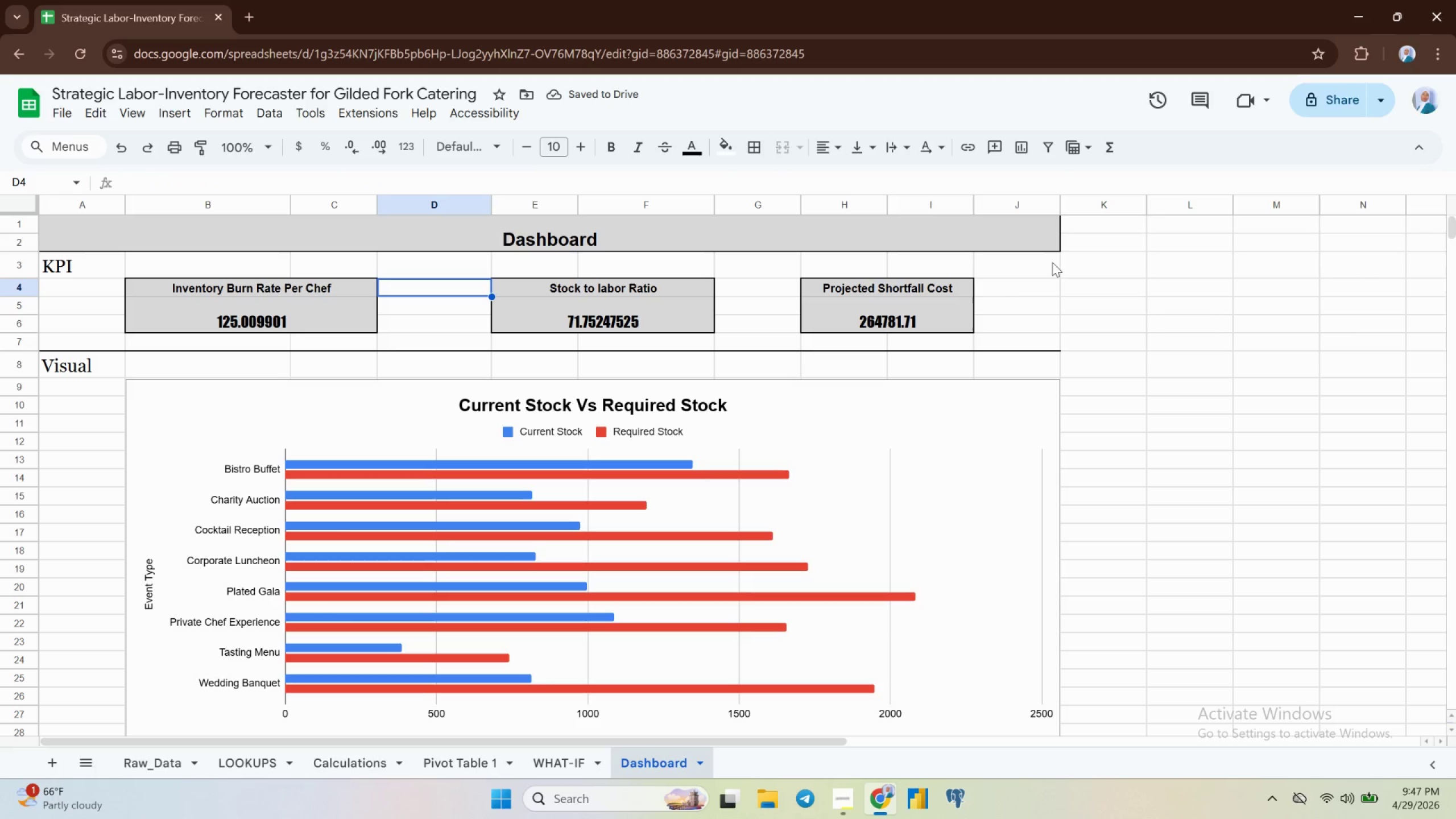 
scroll: coordinate [1037, 323], scroll_direction: down, amount: 1.0
 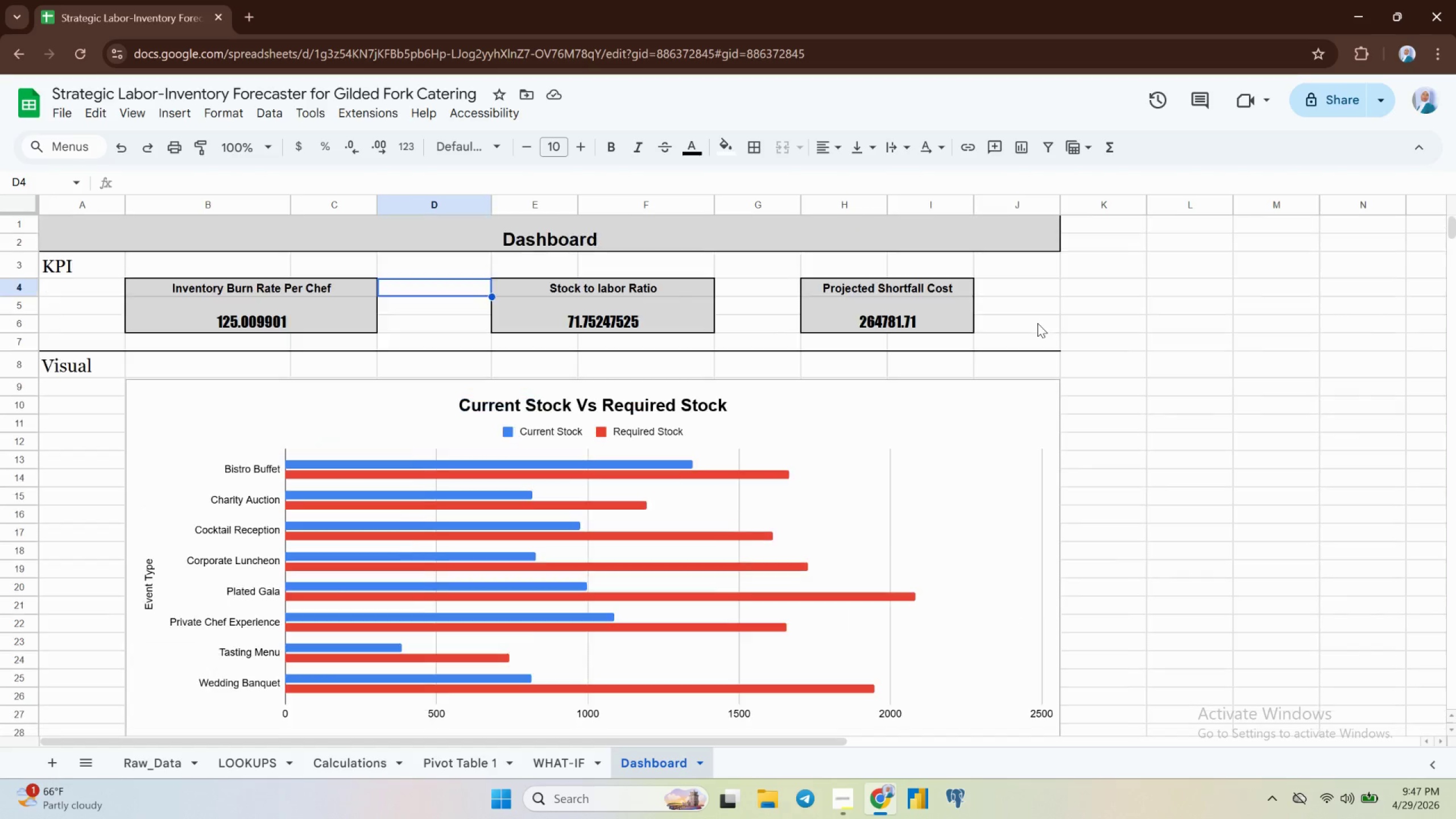 
scroll: coordinate [1037, 323], scroll_direction: up, amount: 2.0
 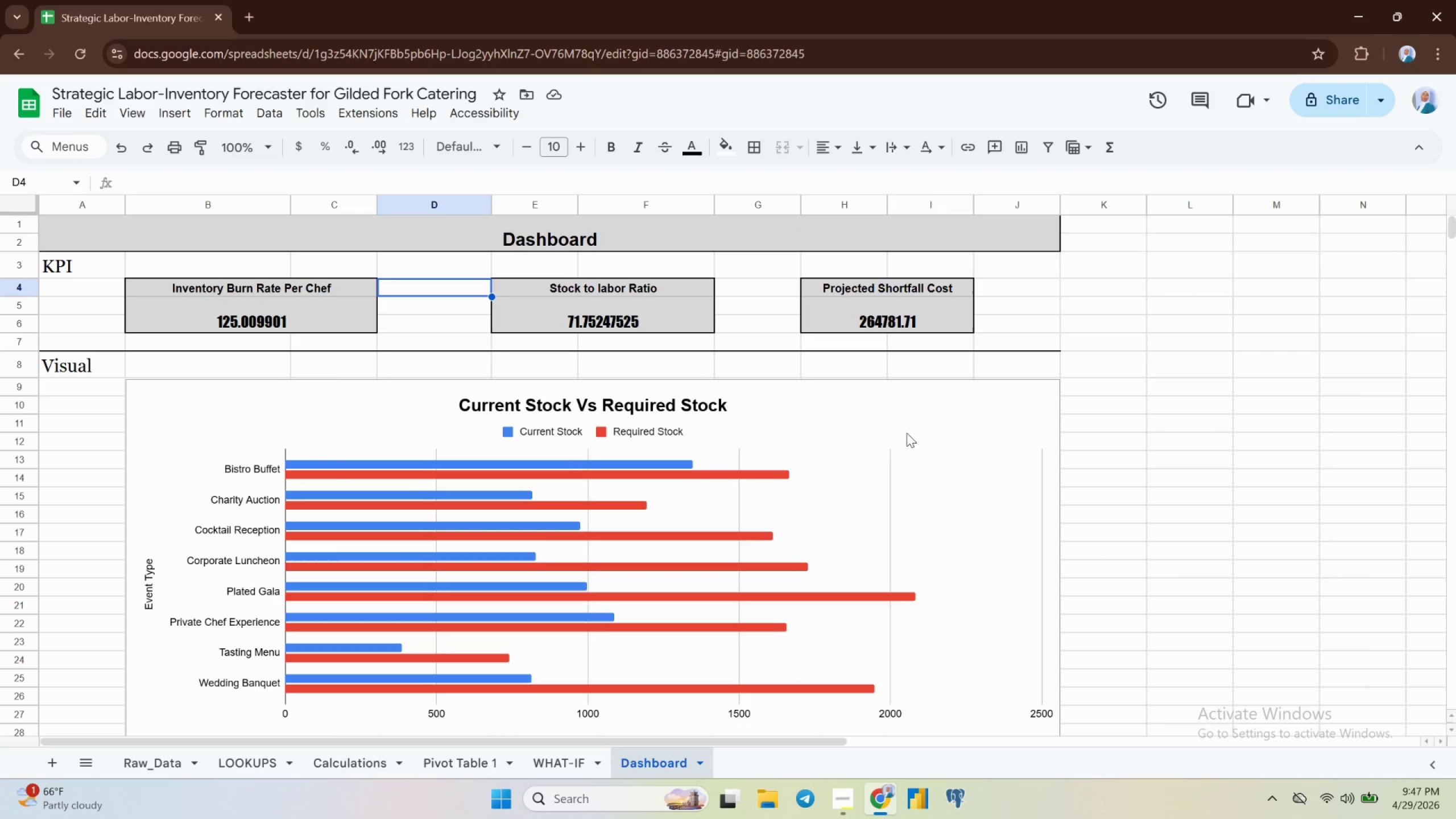 
wait(14.2)
 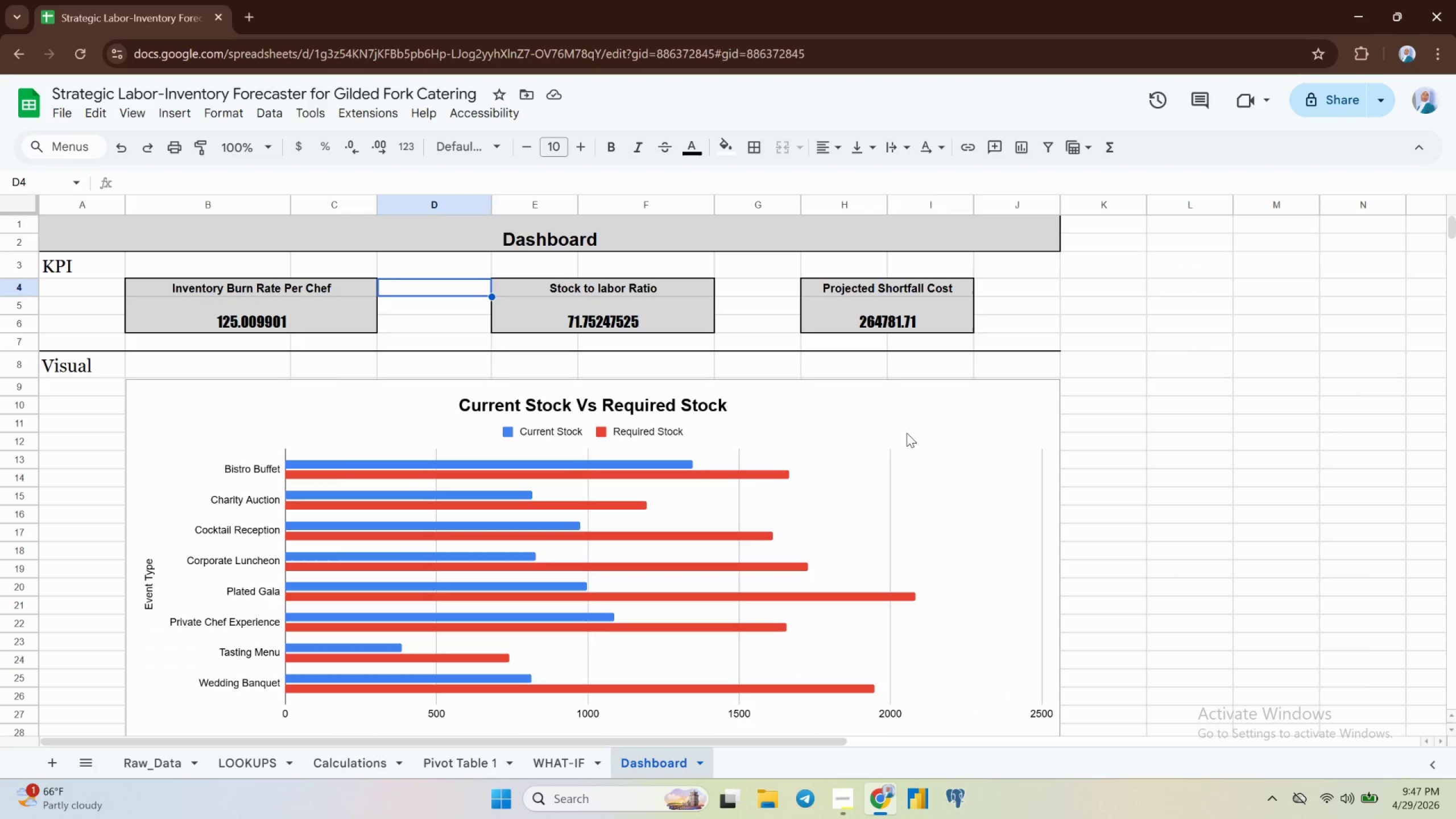 
left_click([559, 762])
 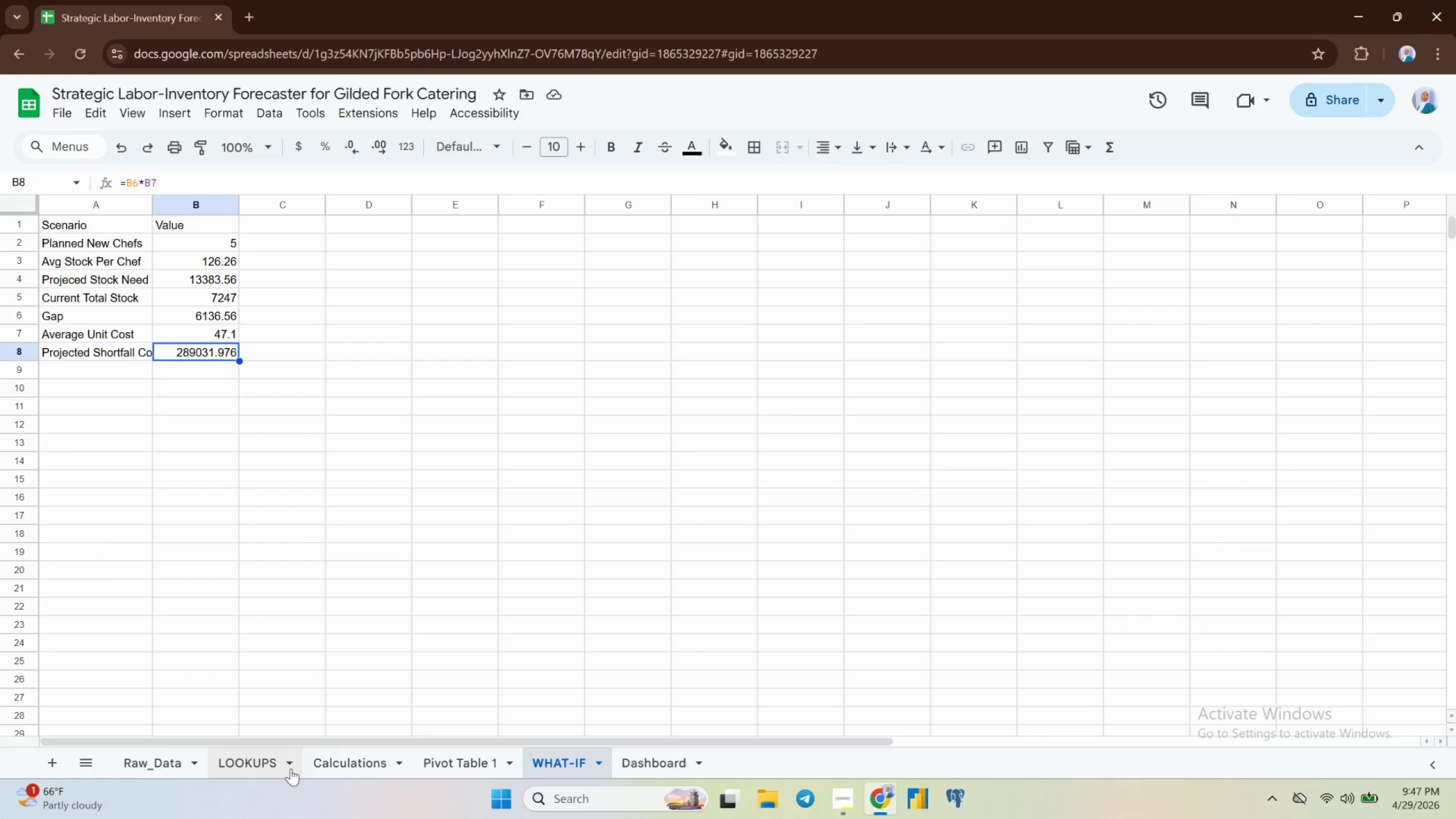 
left_click([248, 764])
 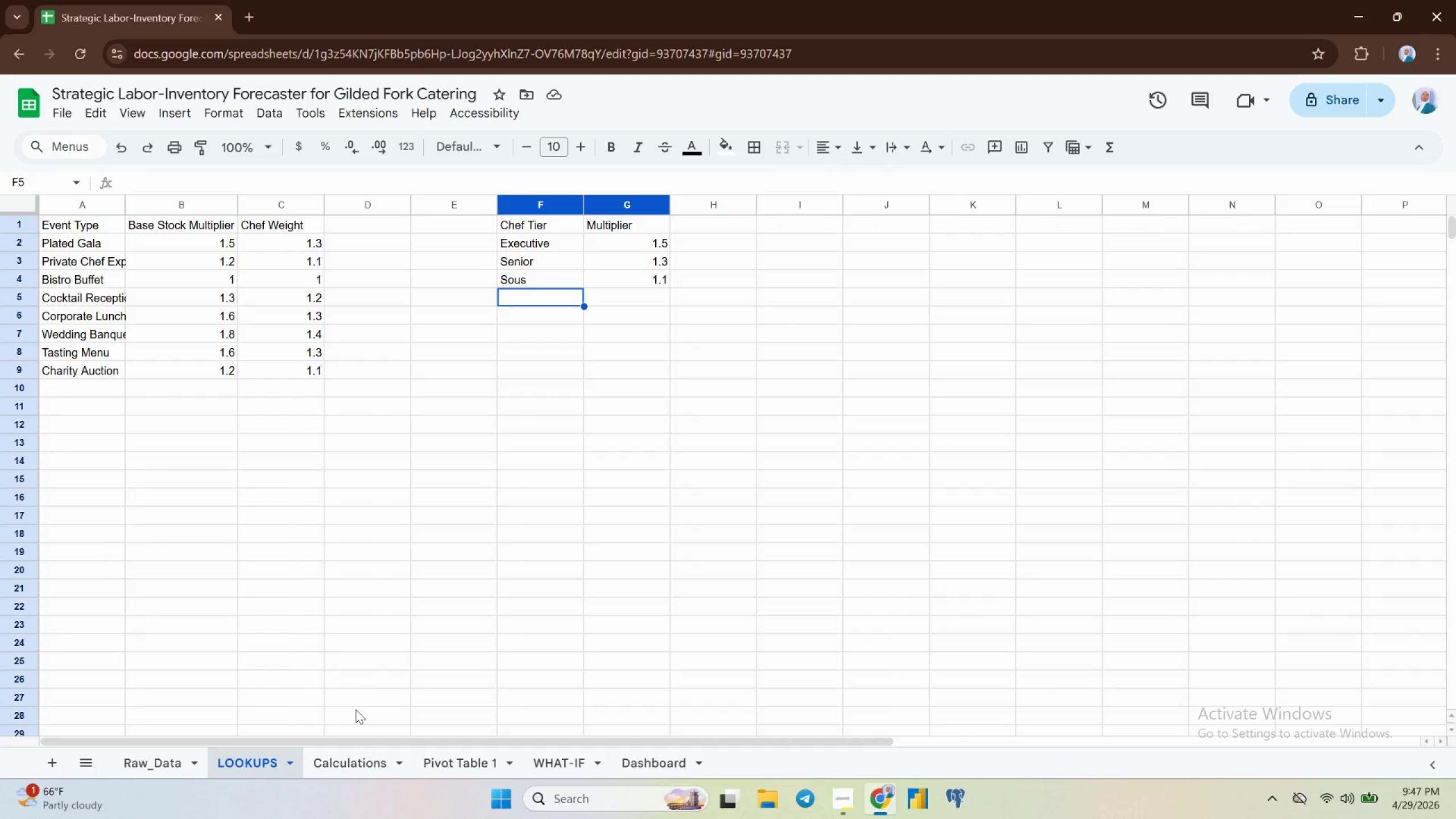 
left_click([350, 761])
 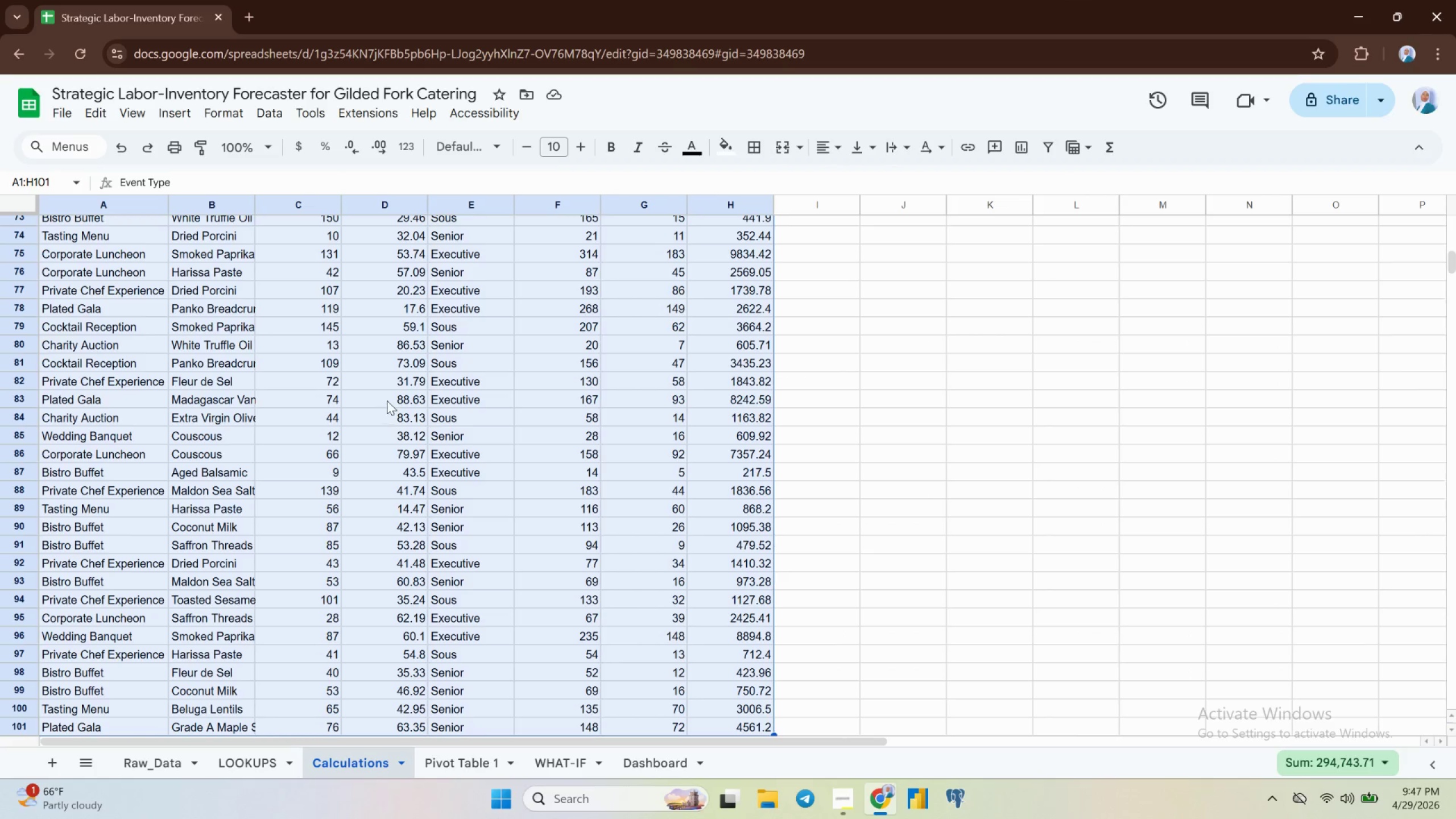 
scroll: coordinate [387, 400], scroll_direction: up, amount: 24.0
 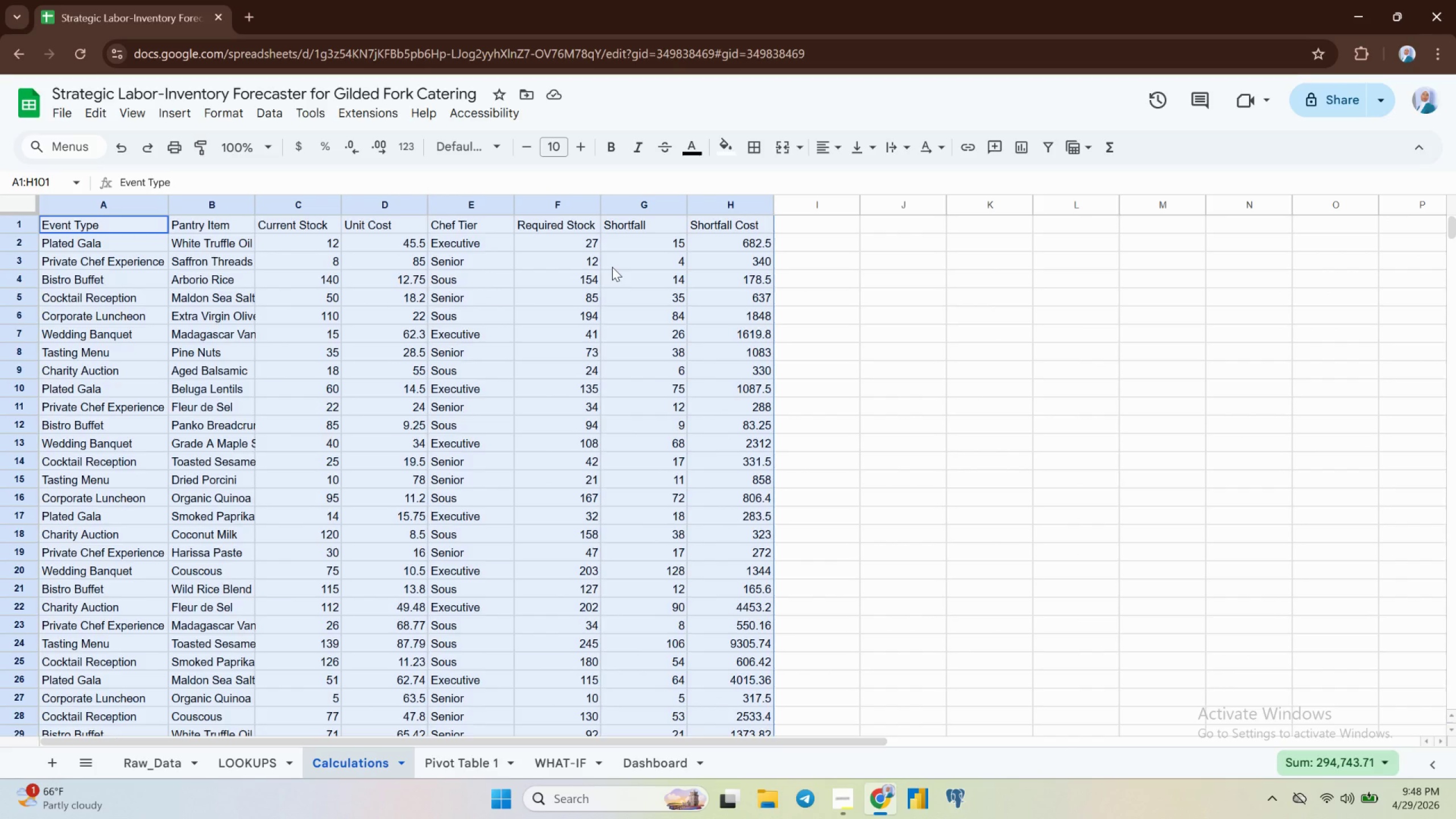 
wait(12.3)
 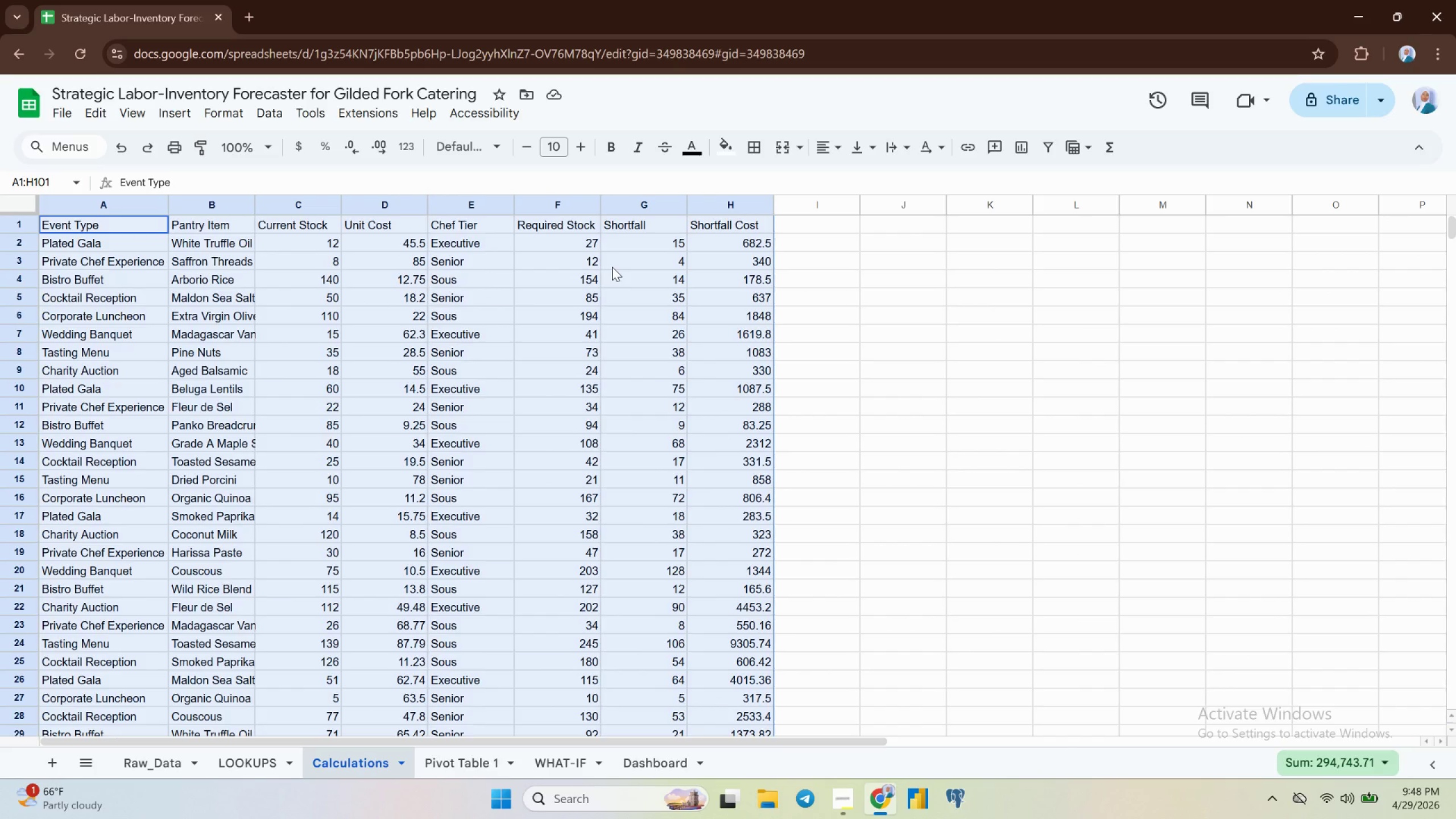 
left_click([256, 762])
 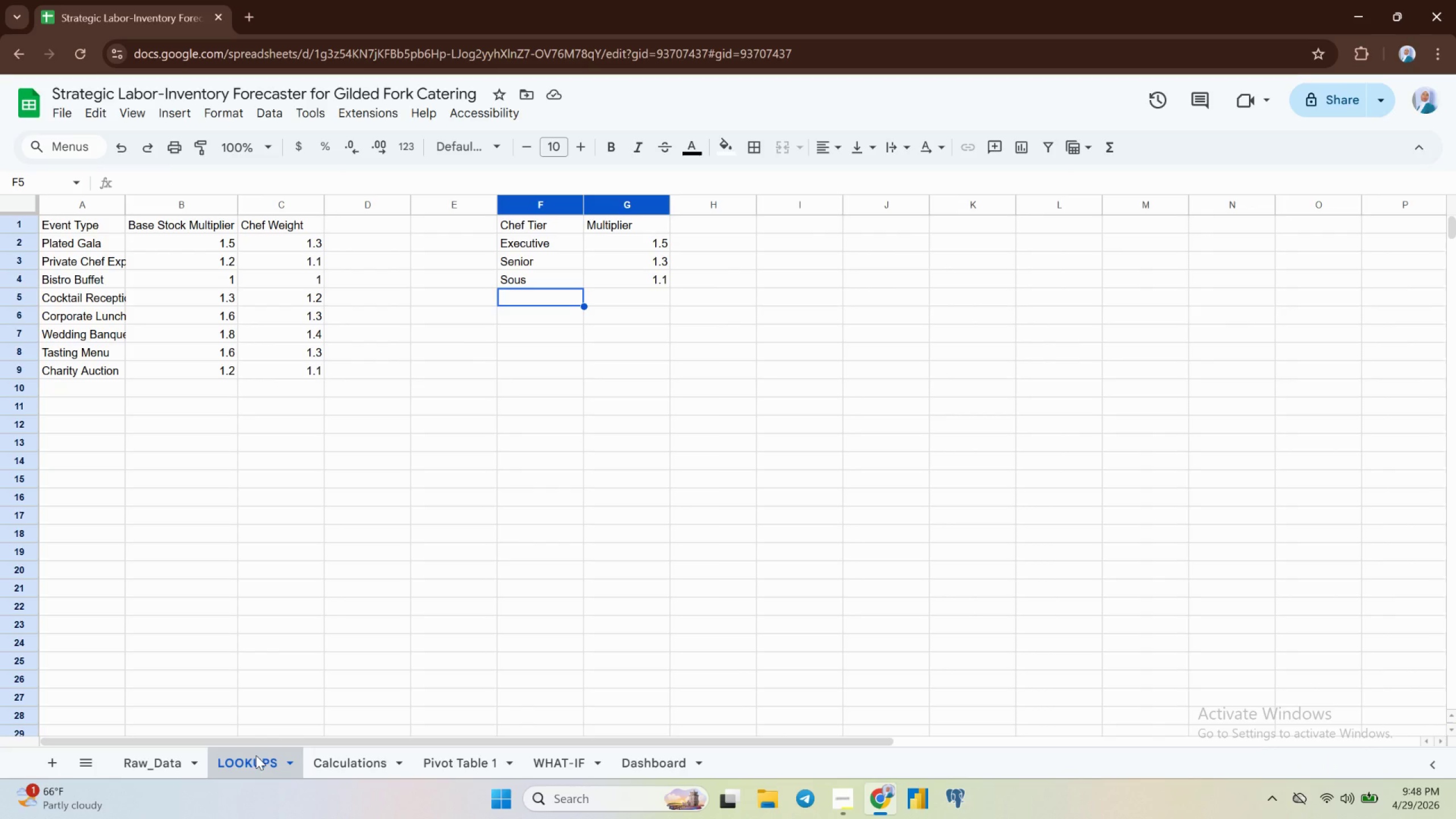 
mouse_move([166, 750])
 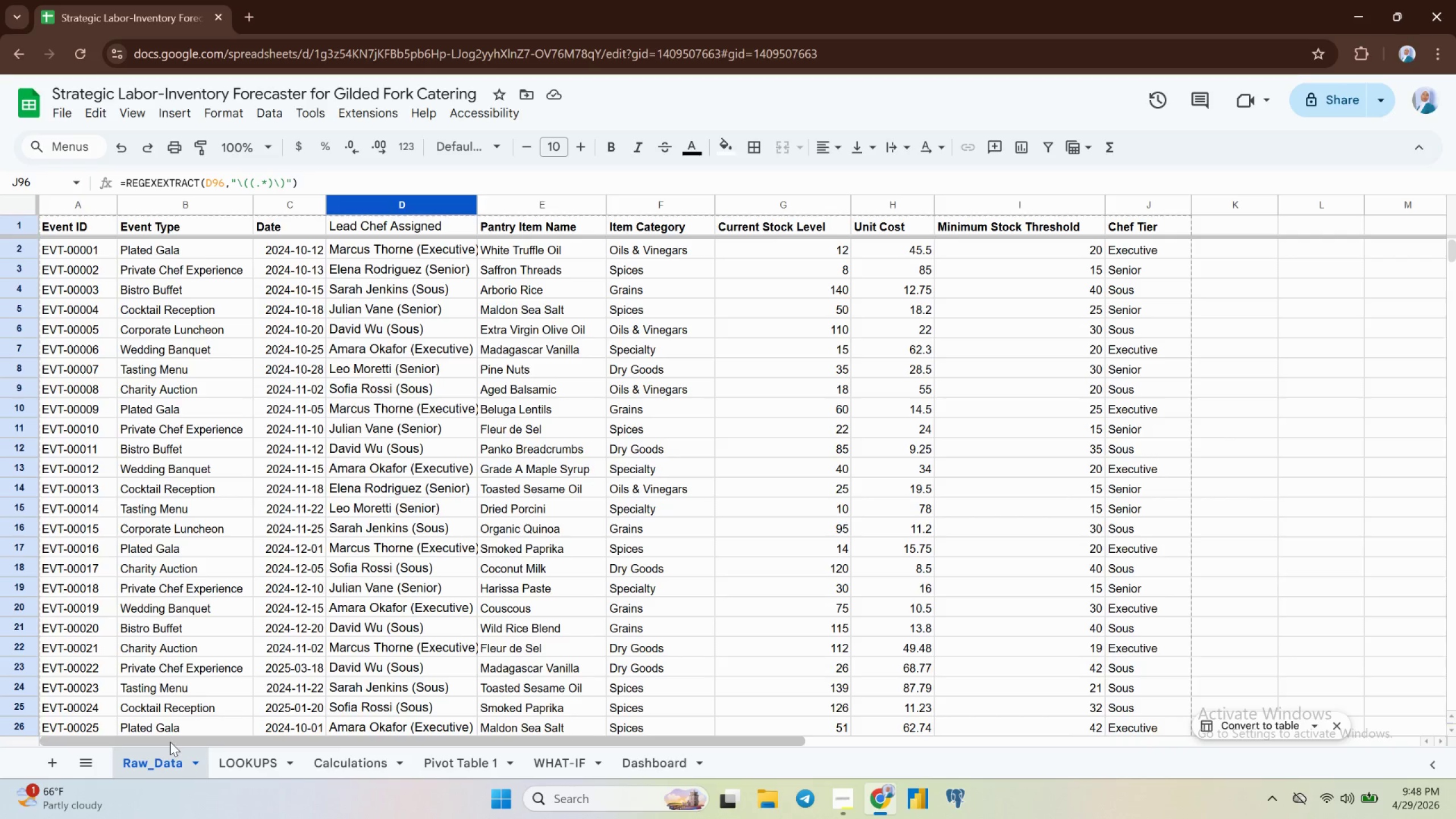 
wait(8.53)
 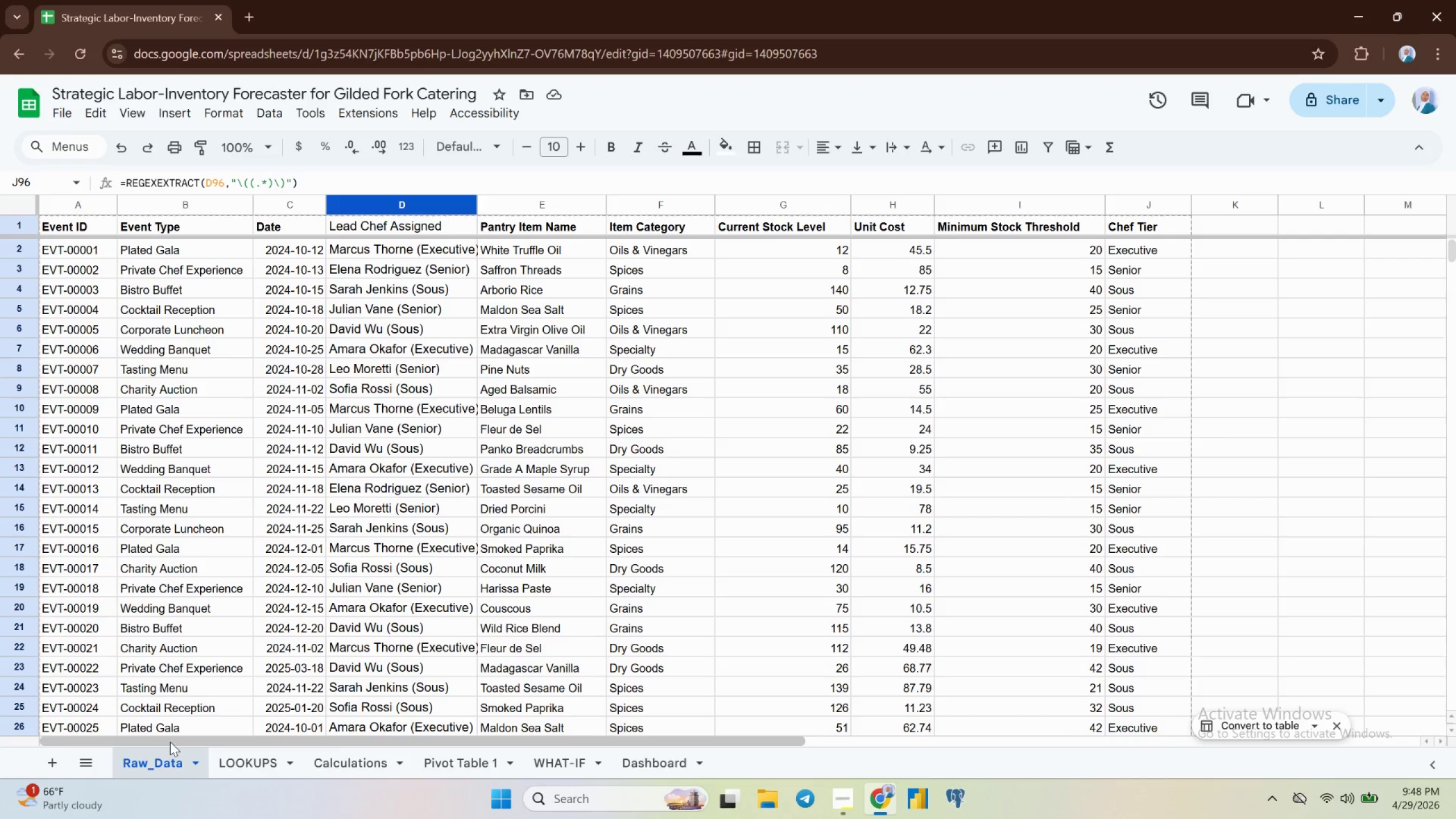 
scroll: coordinate [521, 391], scroll_direction: up, amount: 4.0
 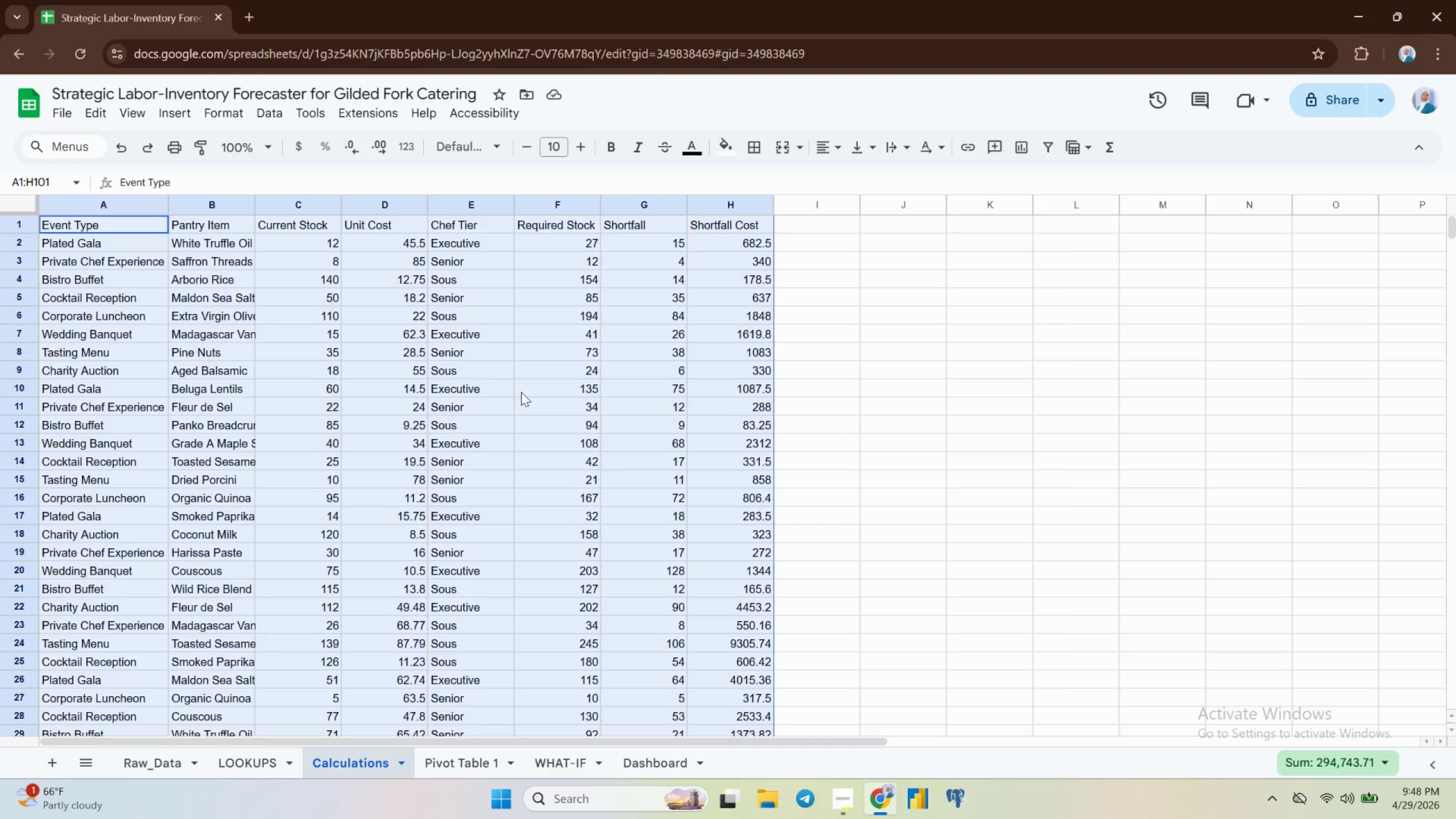 
wait(13.4)
 